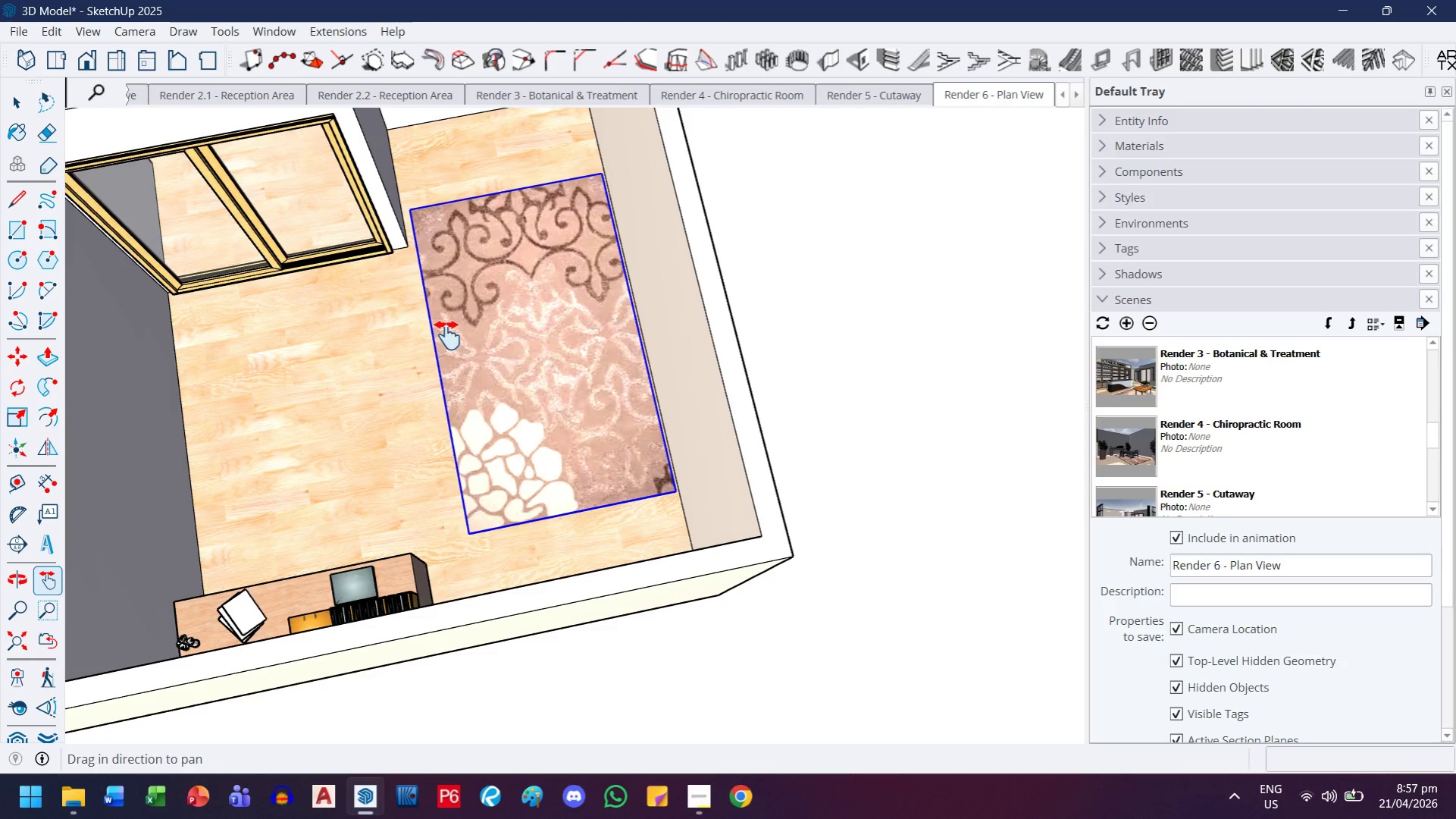 
scroll: coordinate [425, 397], scroll_direction: down, amount: 3.0
 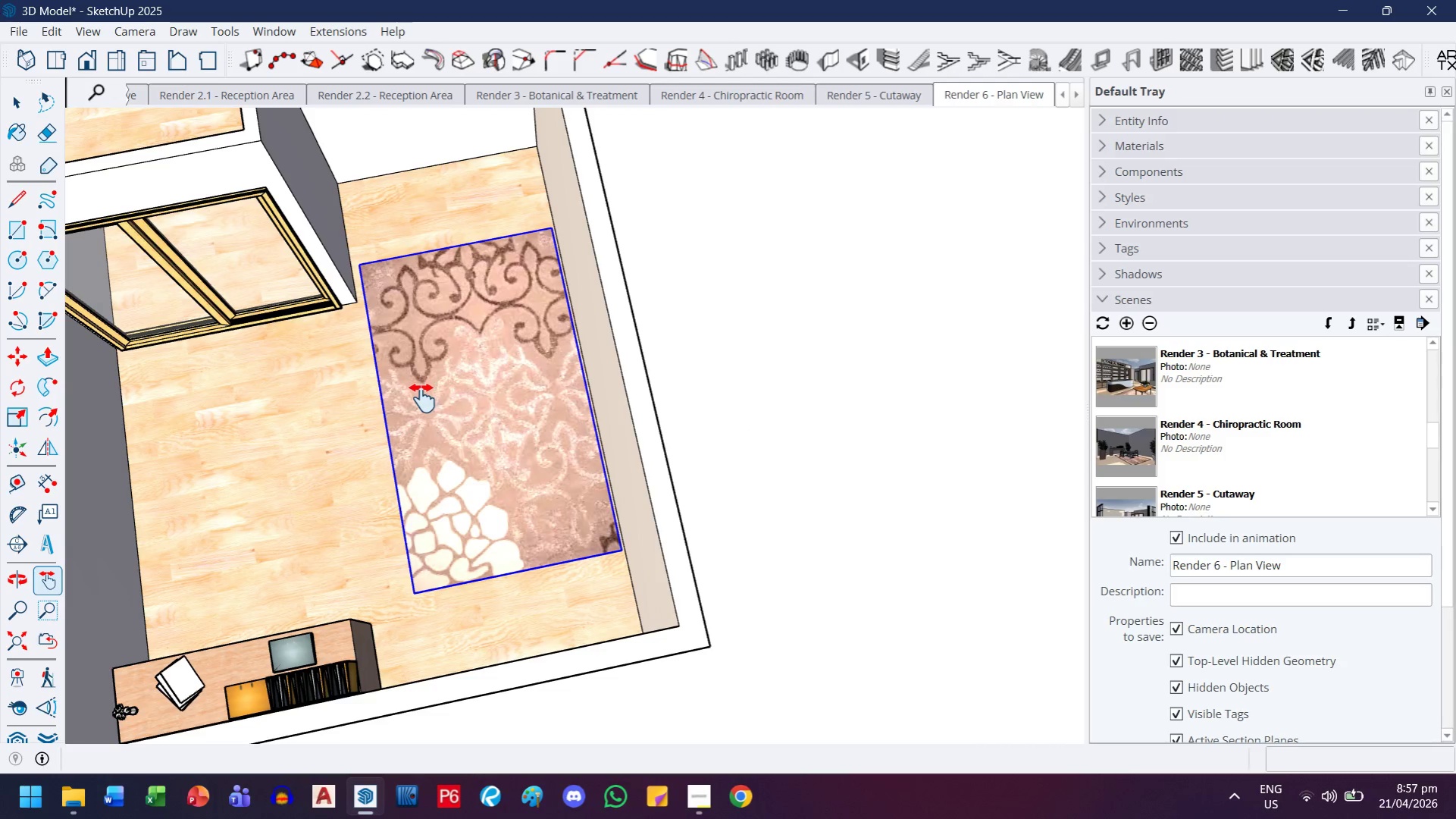 
scroll: coordinate [447, 335], scroll_direction: up, amount: 1.0
 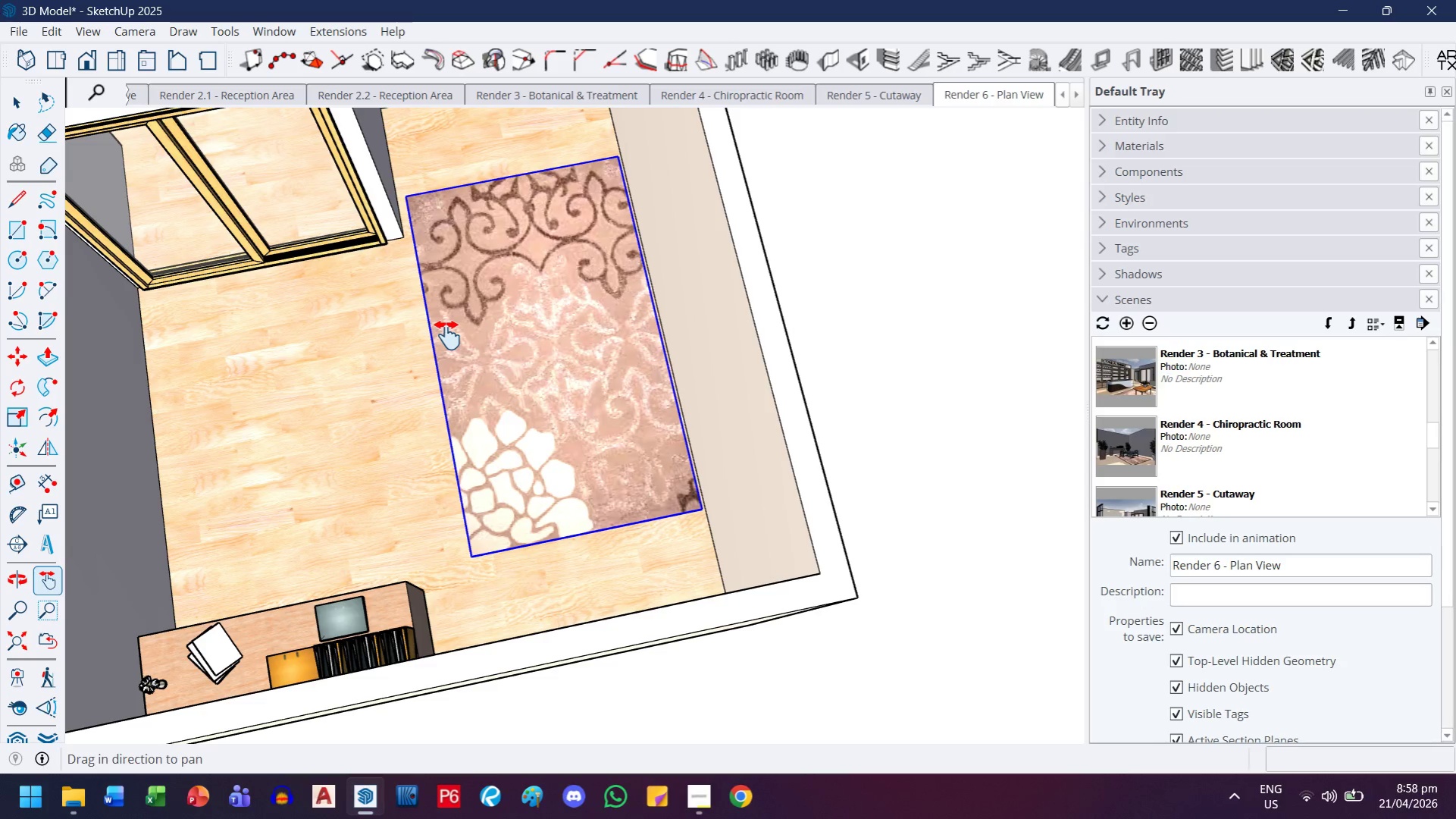 
wait(6.0)
 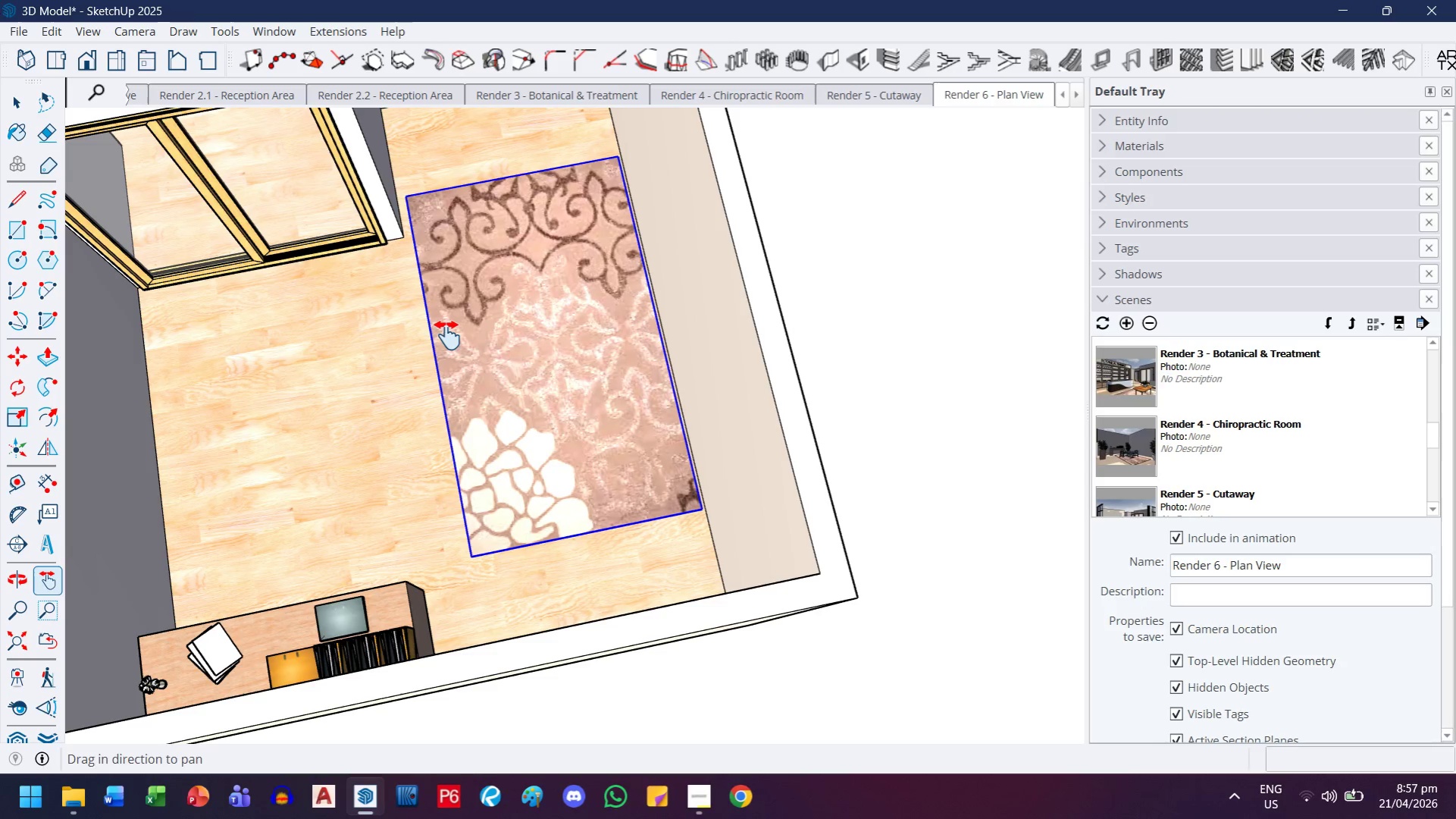 
scroll: coordinate [322, 365], scroll_direction: down, amount: 3.0
 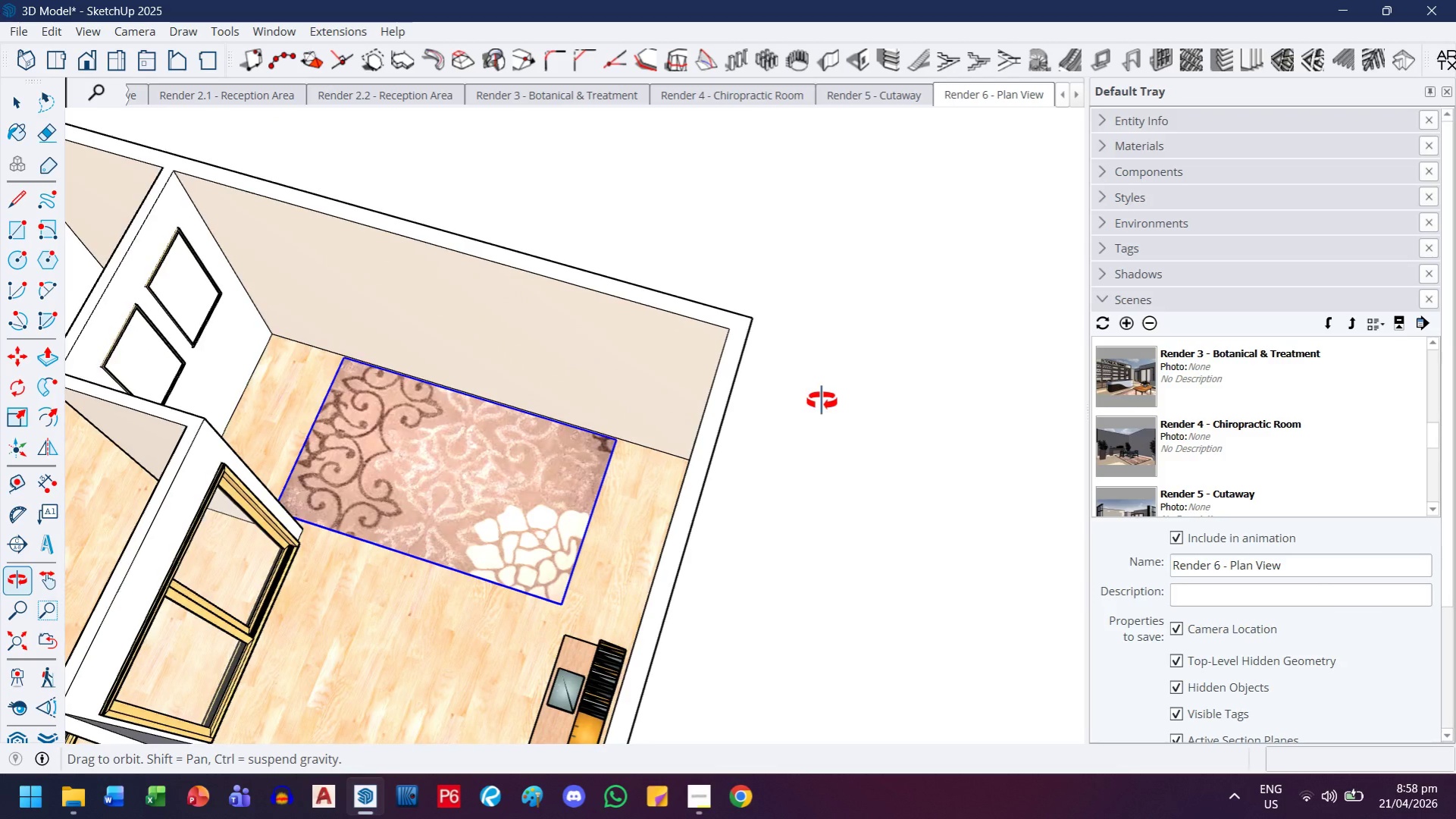 
left_click_drag(start_coordinate=[418, 593], to_coordinate=[560, 447])
 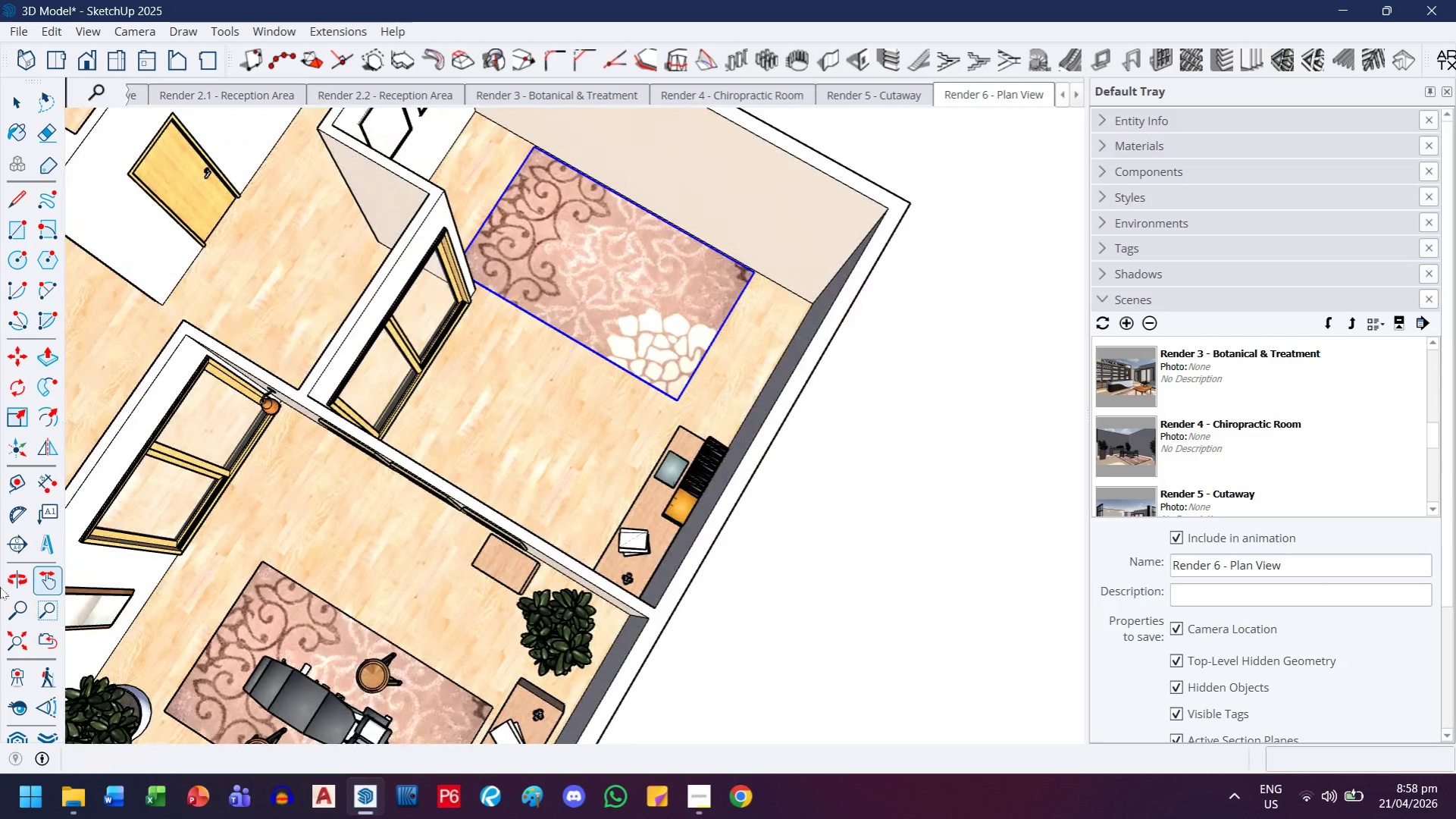 
scroll: coordinate [673, 430], scroll_direction: down, amount: 2.0
 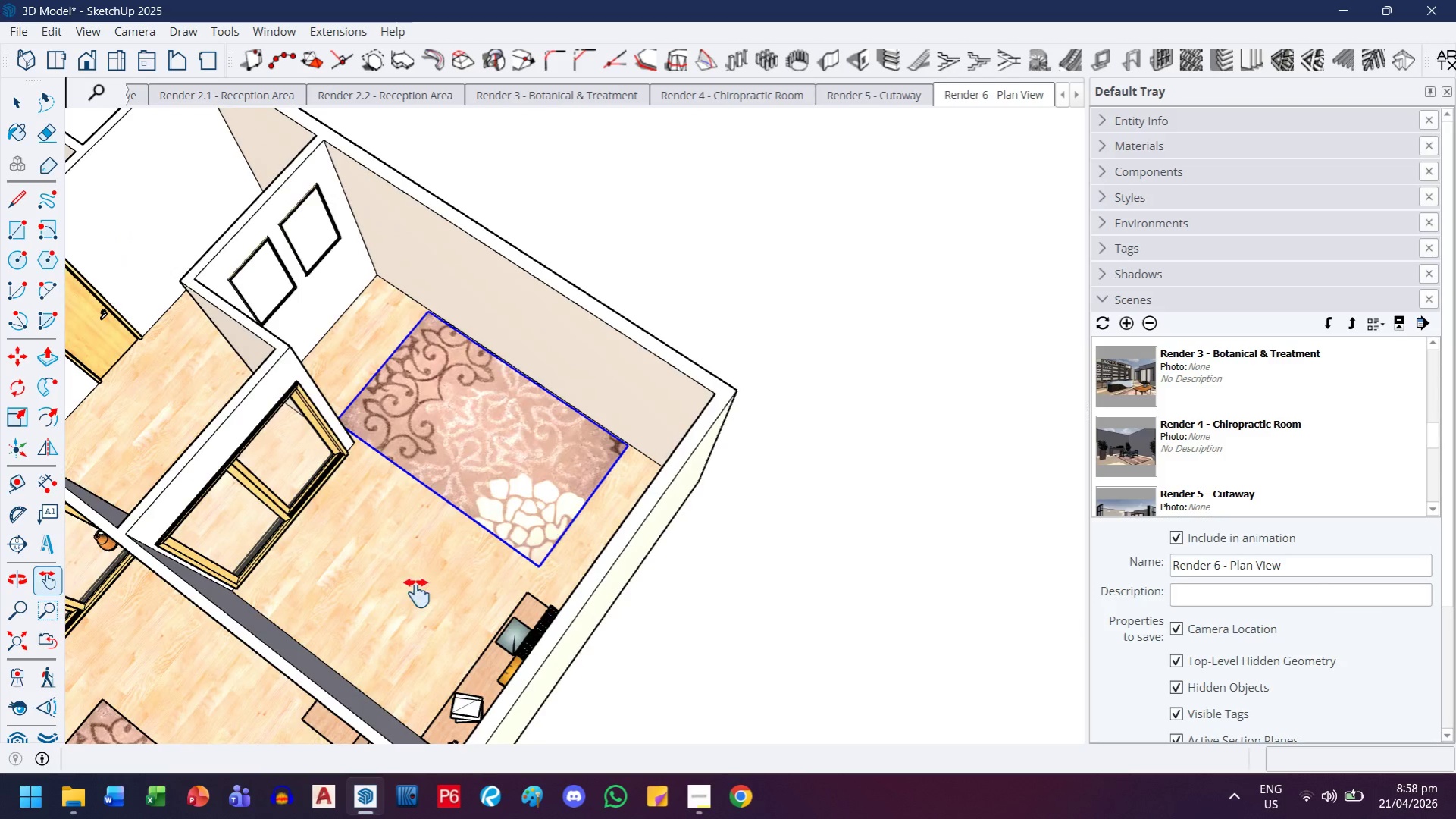 
scroll: coordinate [14, 493], scroll_direction: up, amount: 2.0
 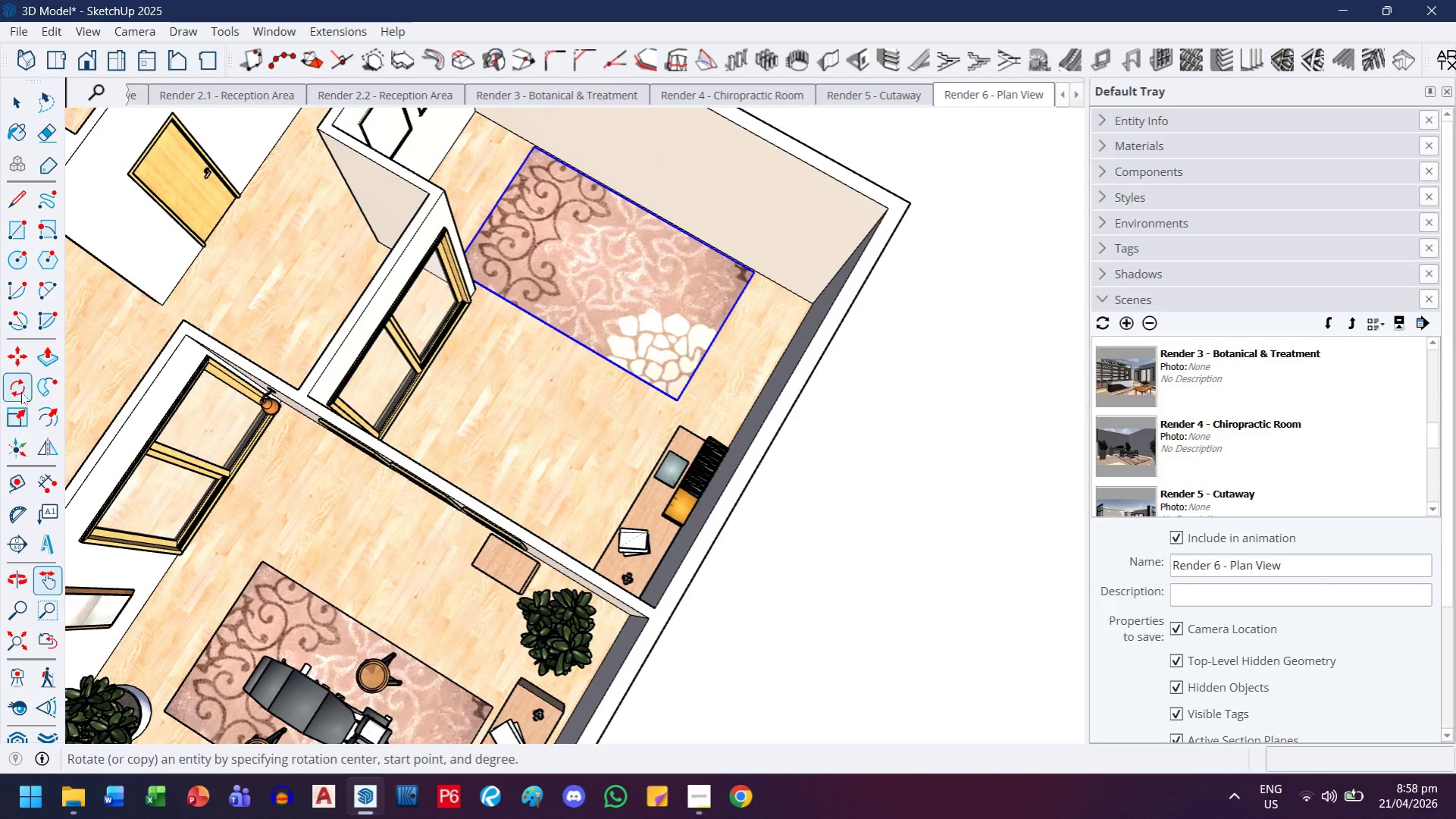 
left_click([20, 390])
 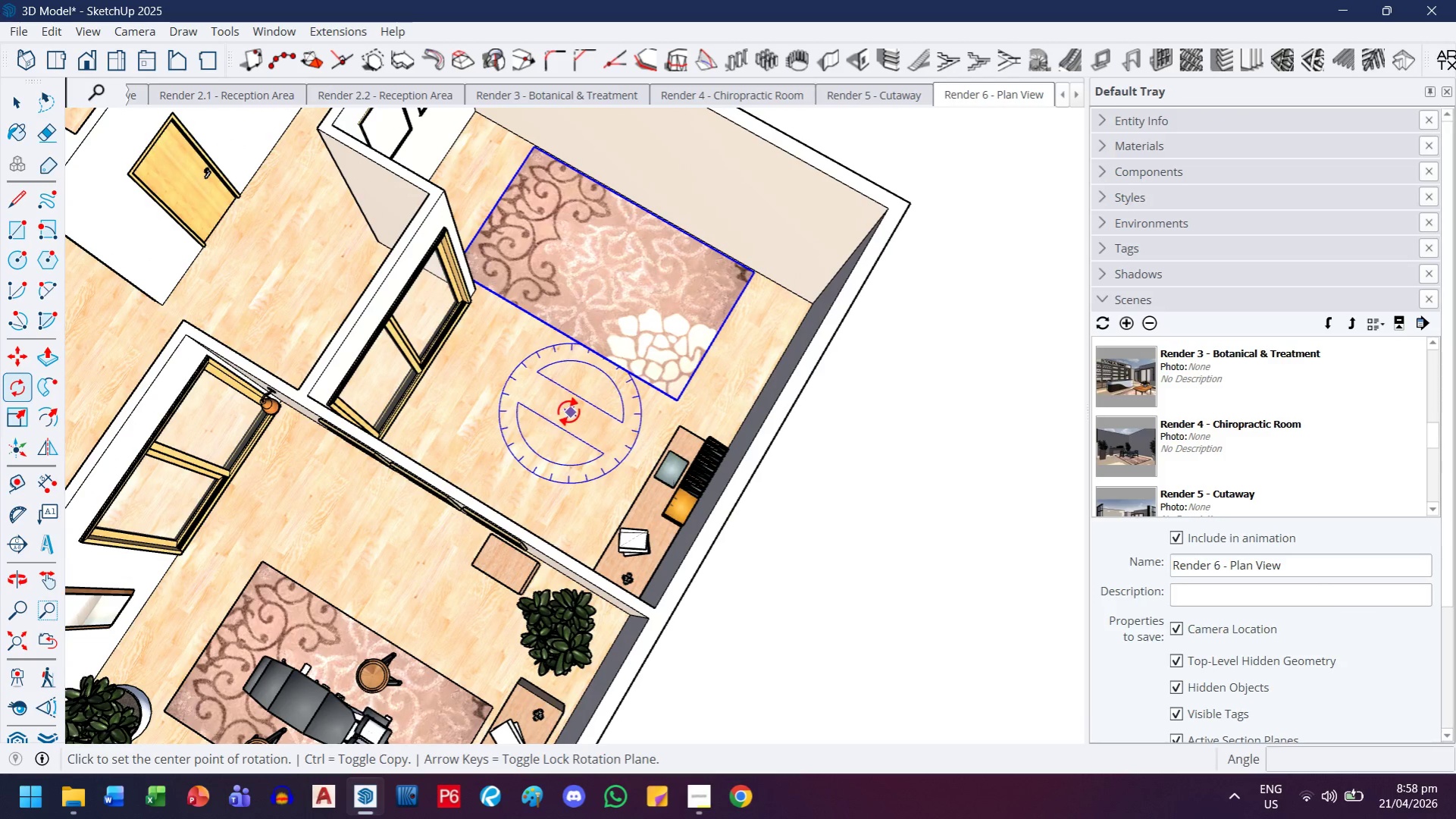 
left_click([564, 410])
 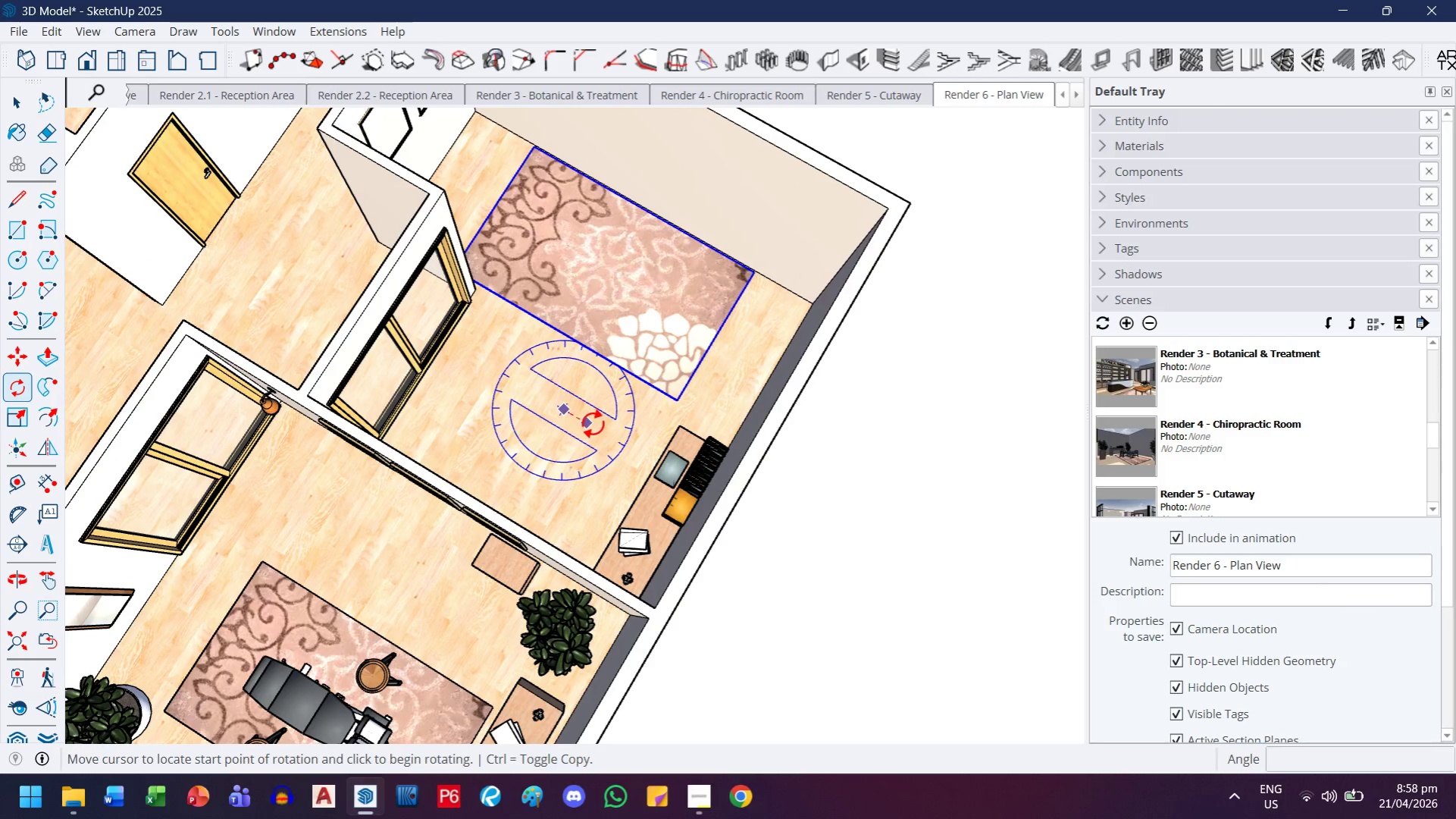 
left_click([593, 424])
 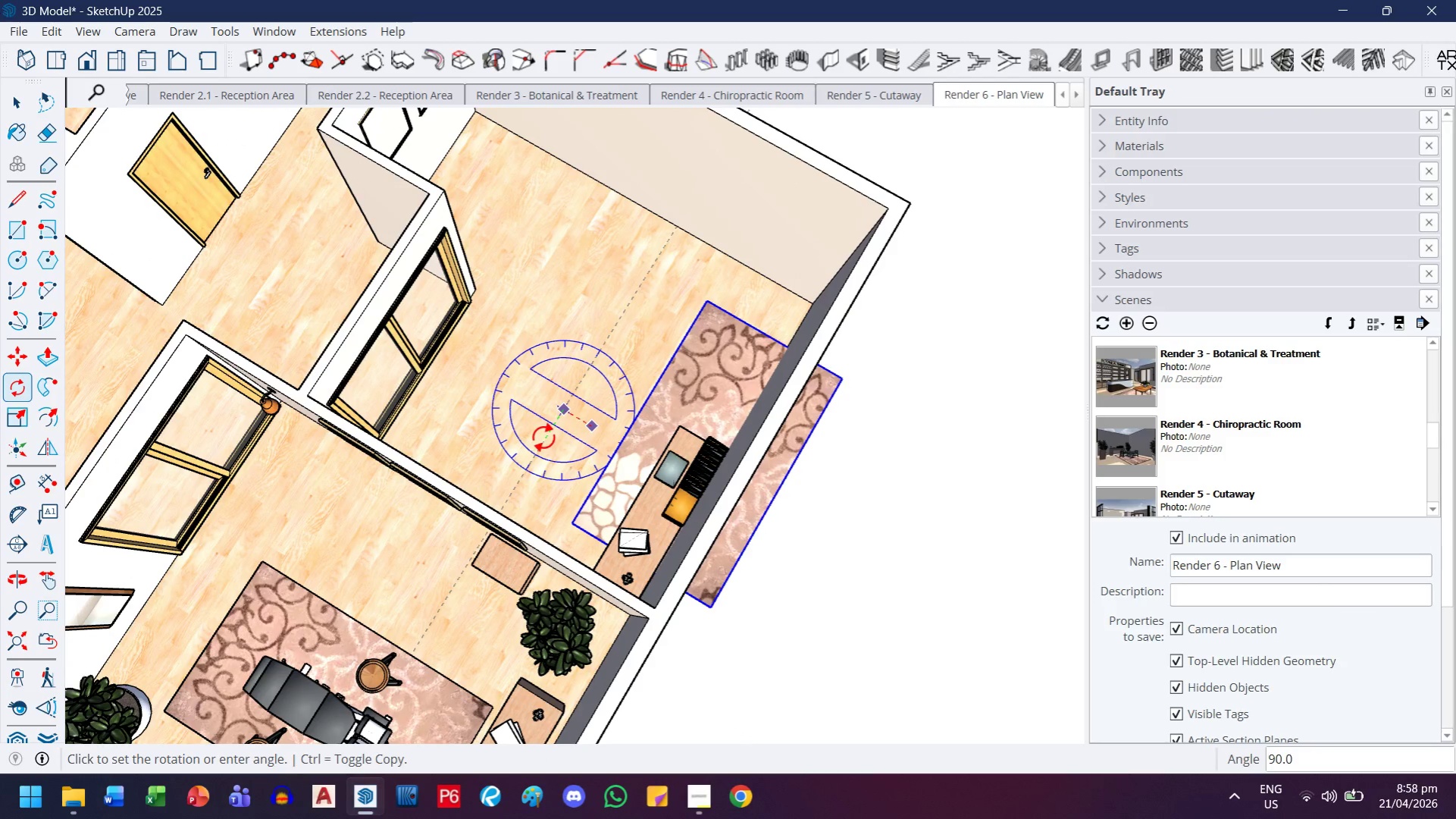 
left_click([543, 438])
 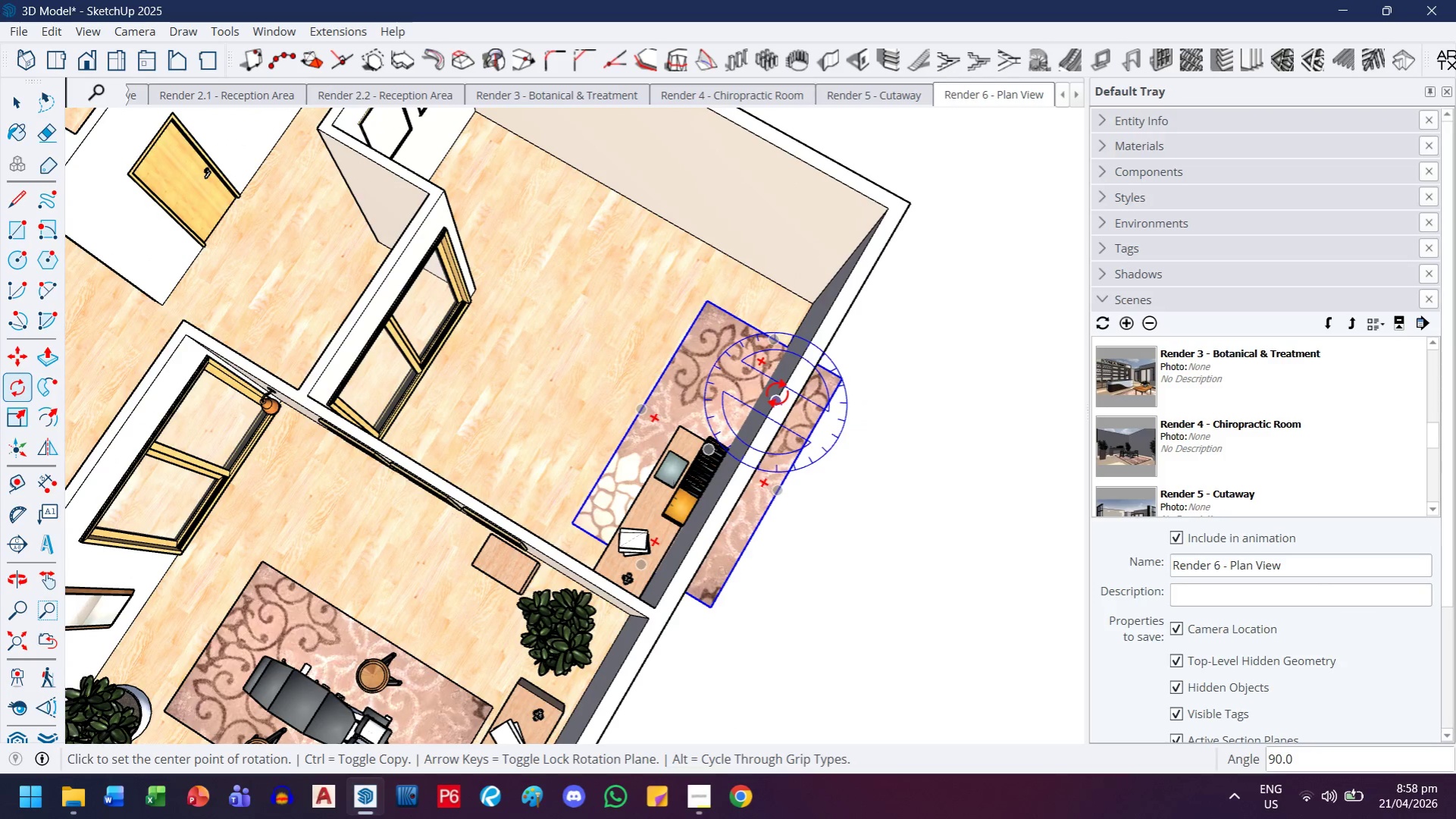 
key(Control+ControlLeft)
 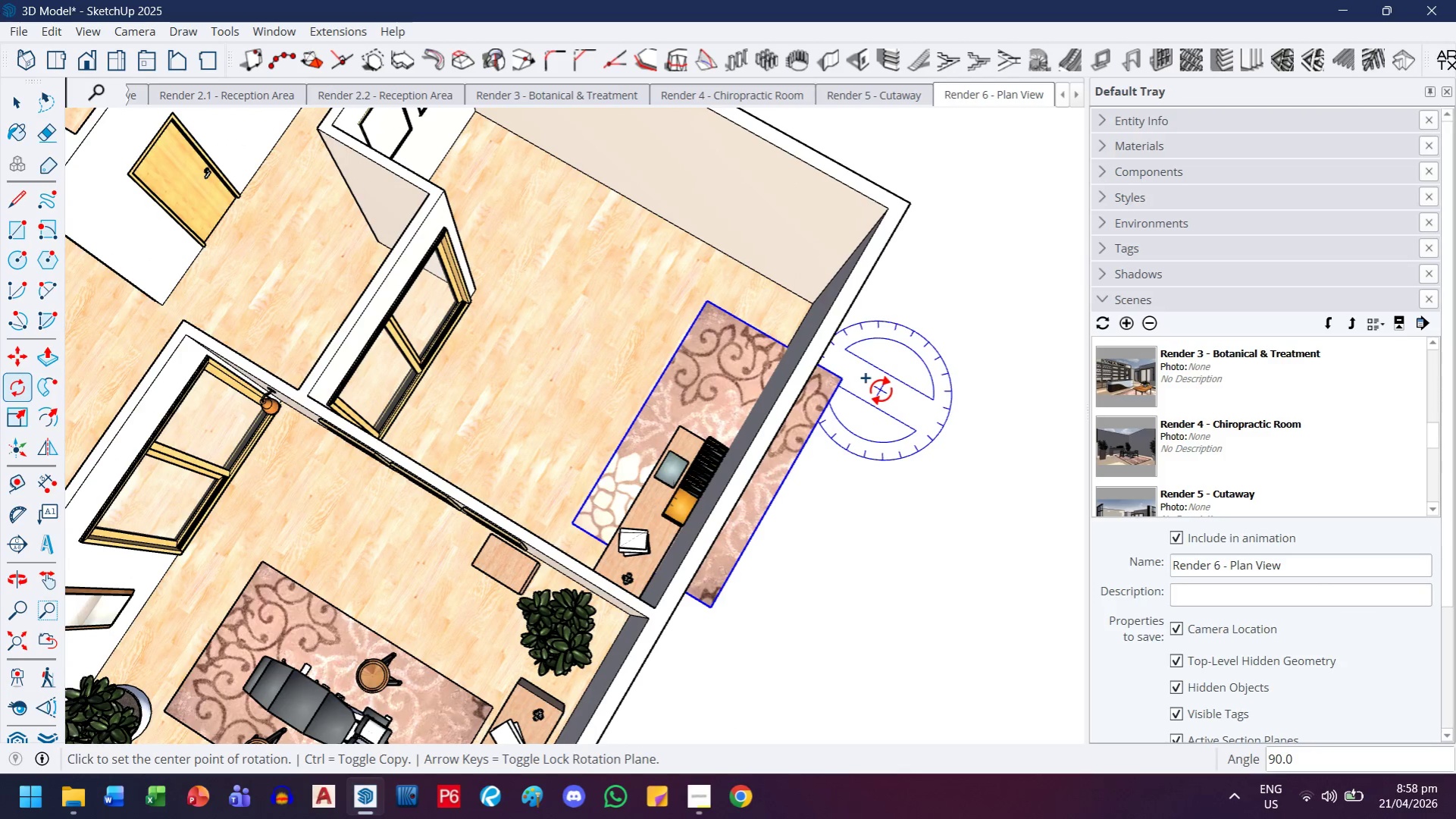 
key(Control+Z)
 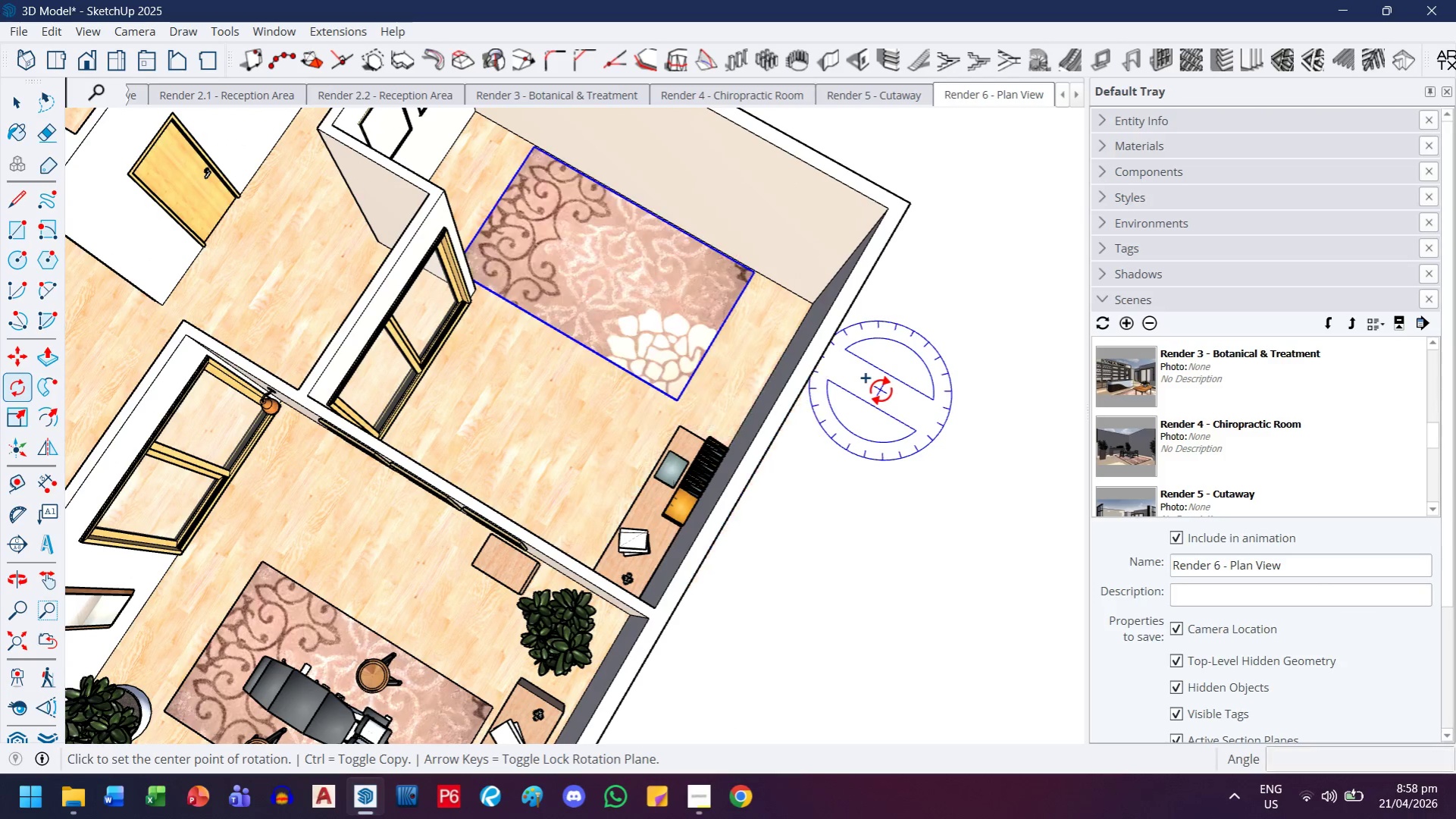 
key(Control+Z)
 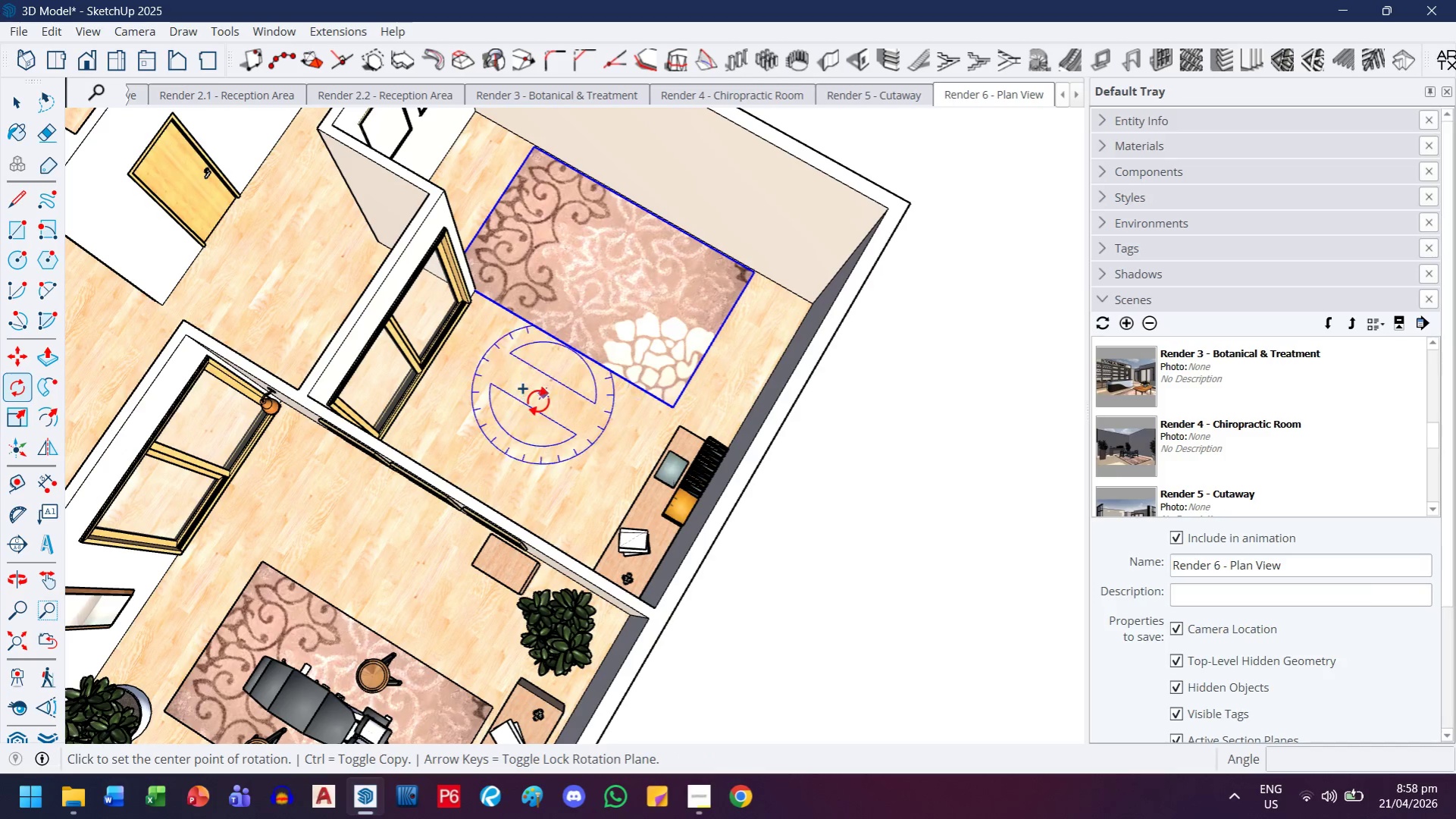 
left_click([536, 400])
 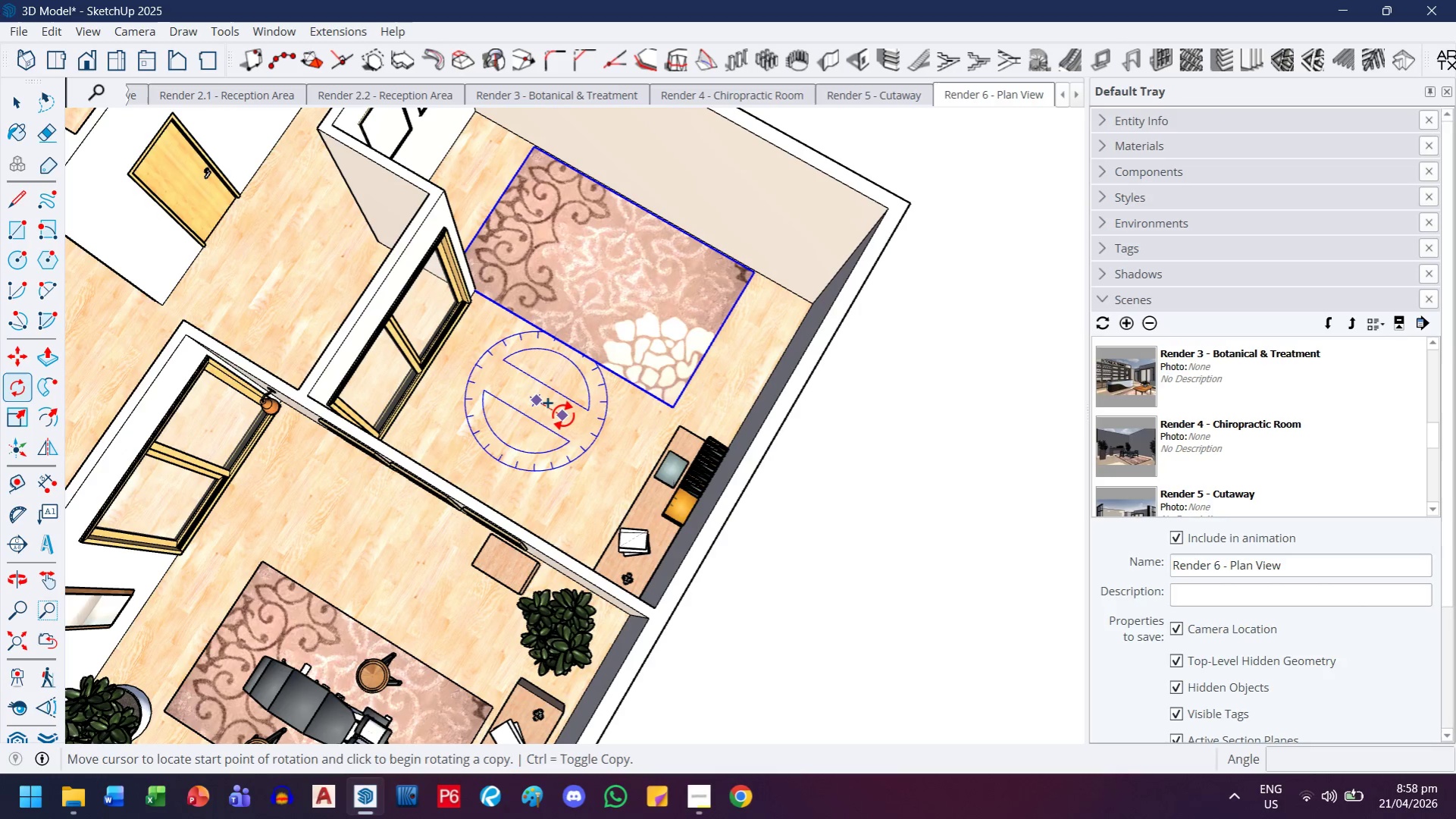 
left_click([562, 416])
 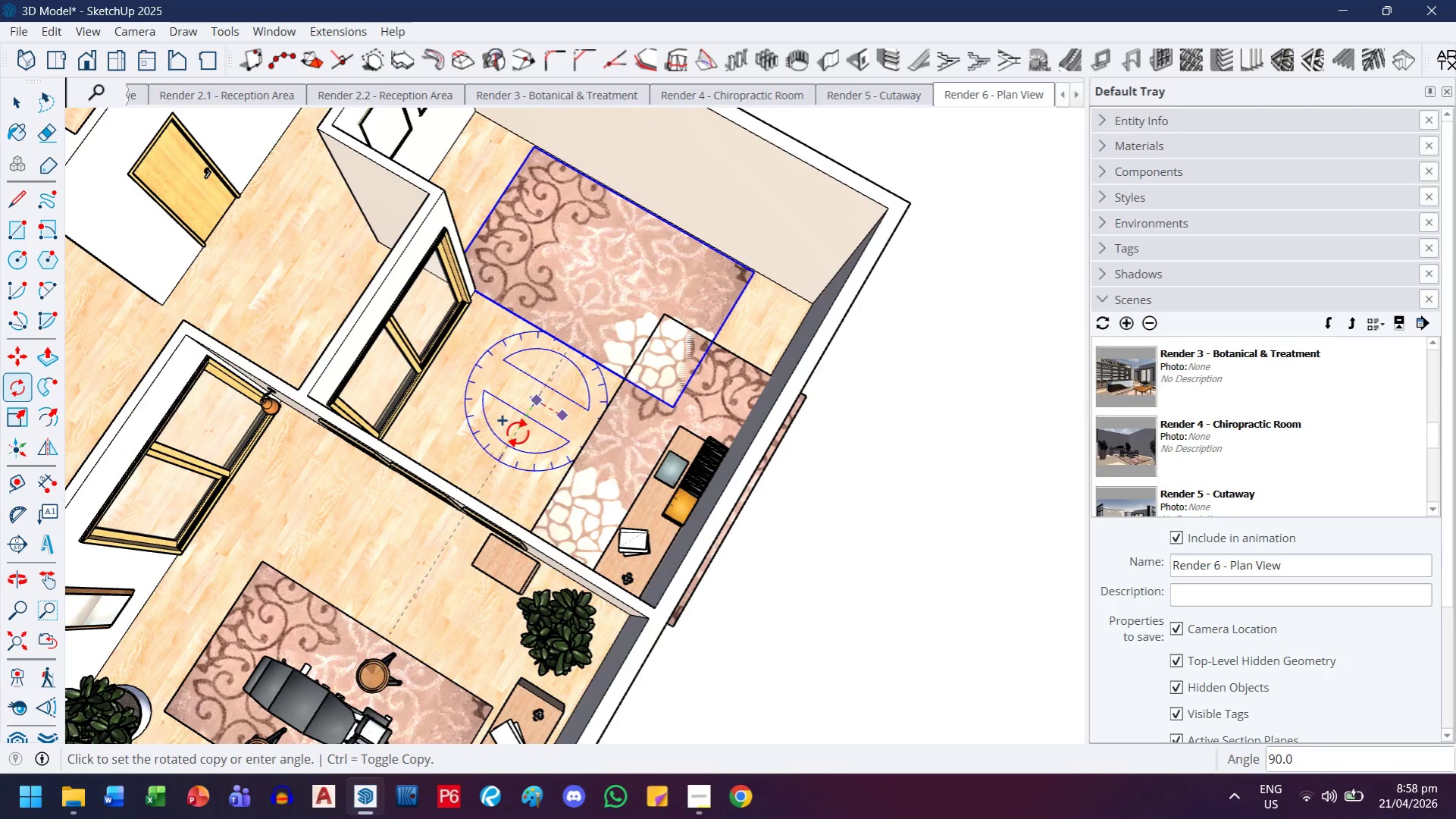 
left_click([517, 433])
 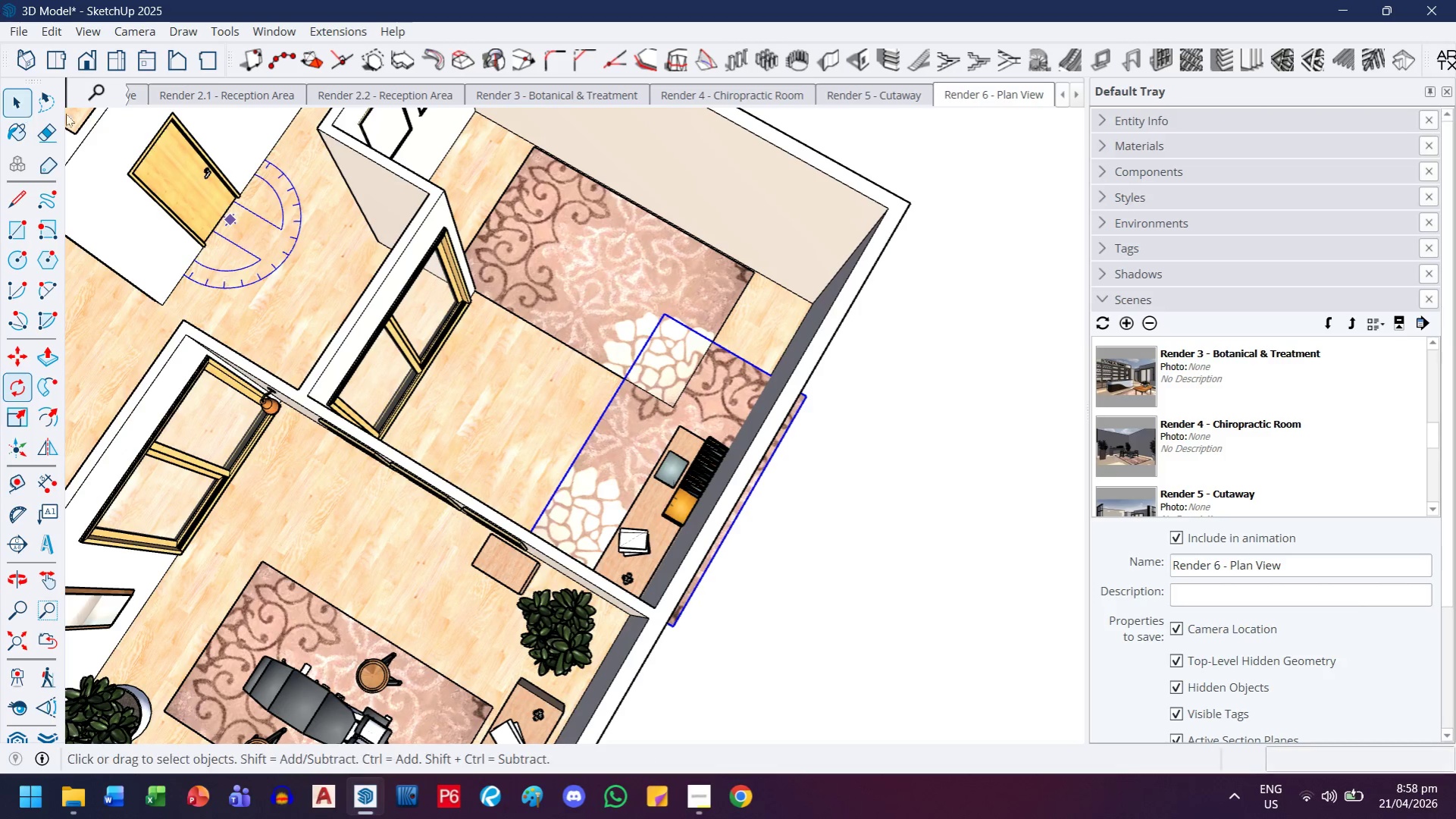 
double_click([610, 307])
 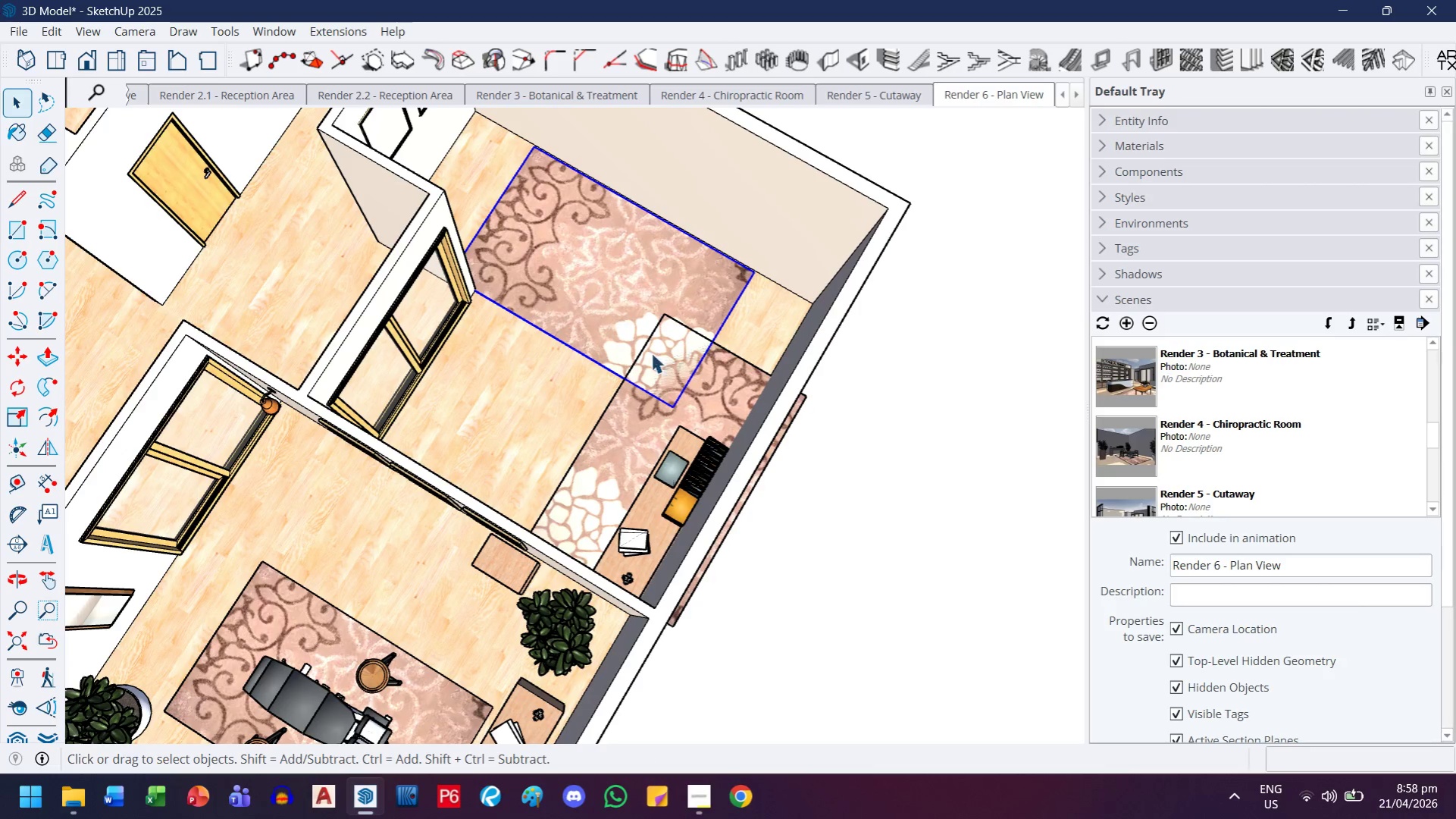 
key(Delete)
 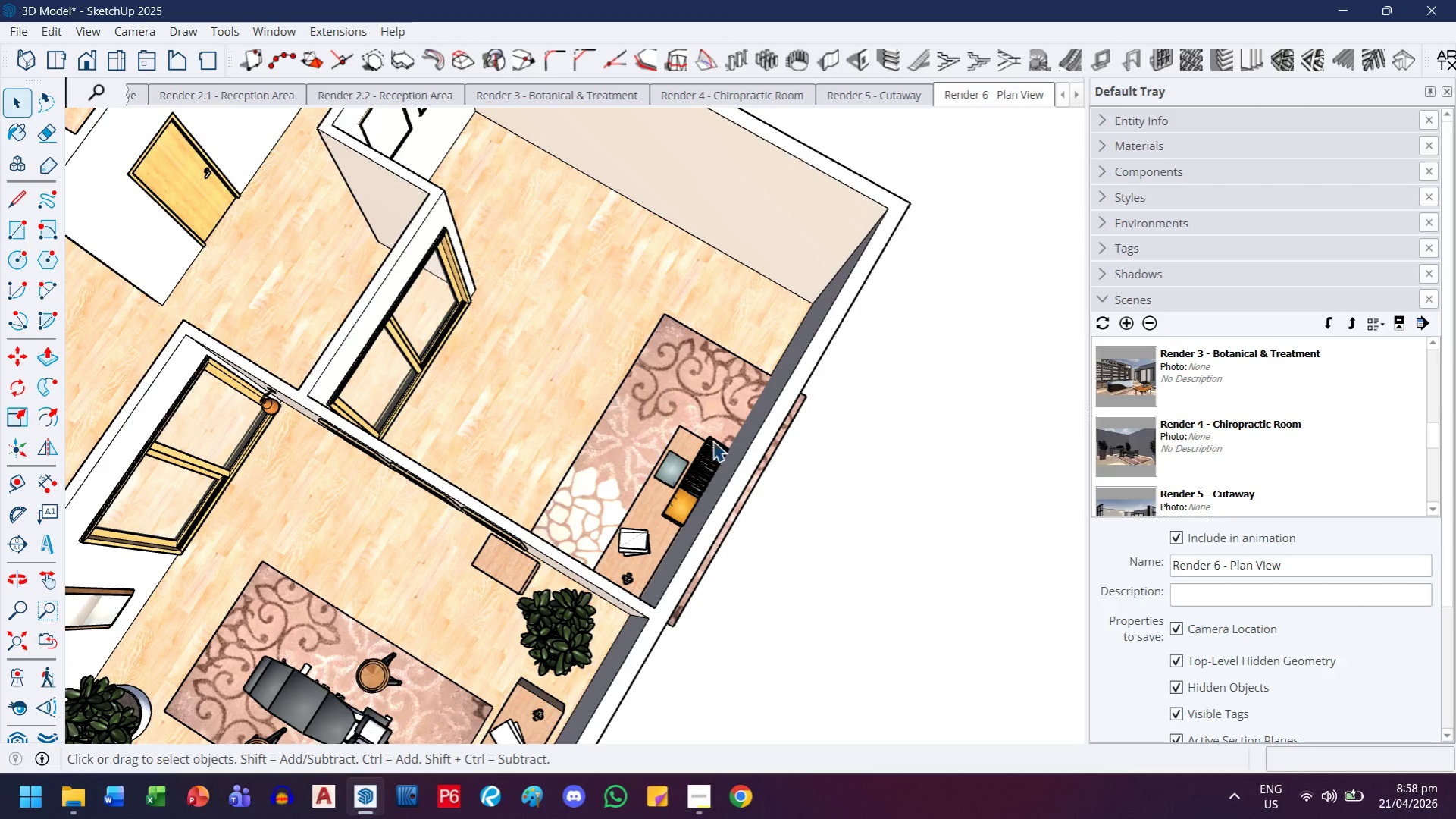 
left_click([670, 399])
 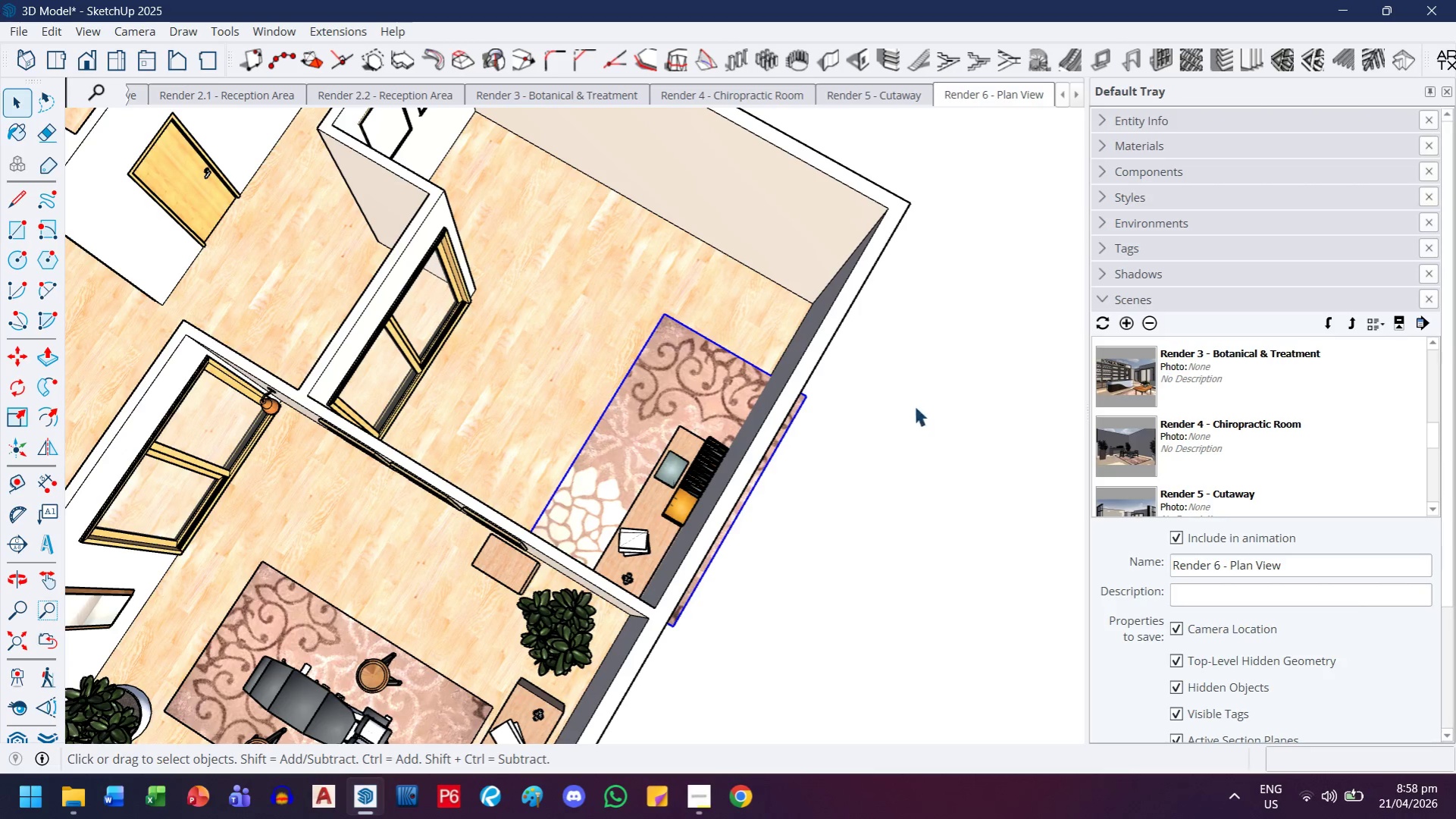 
key(M)
 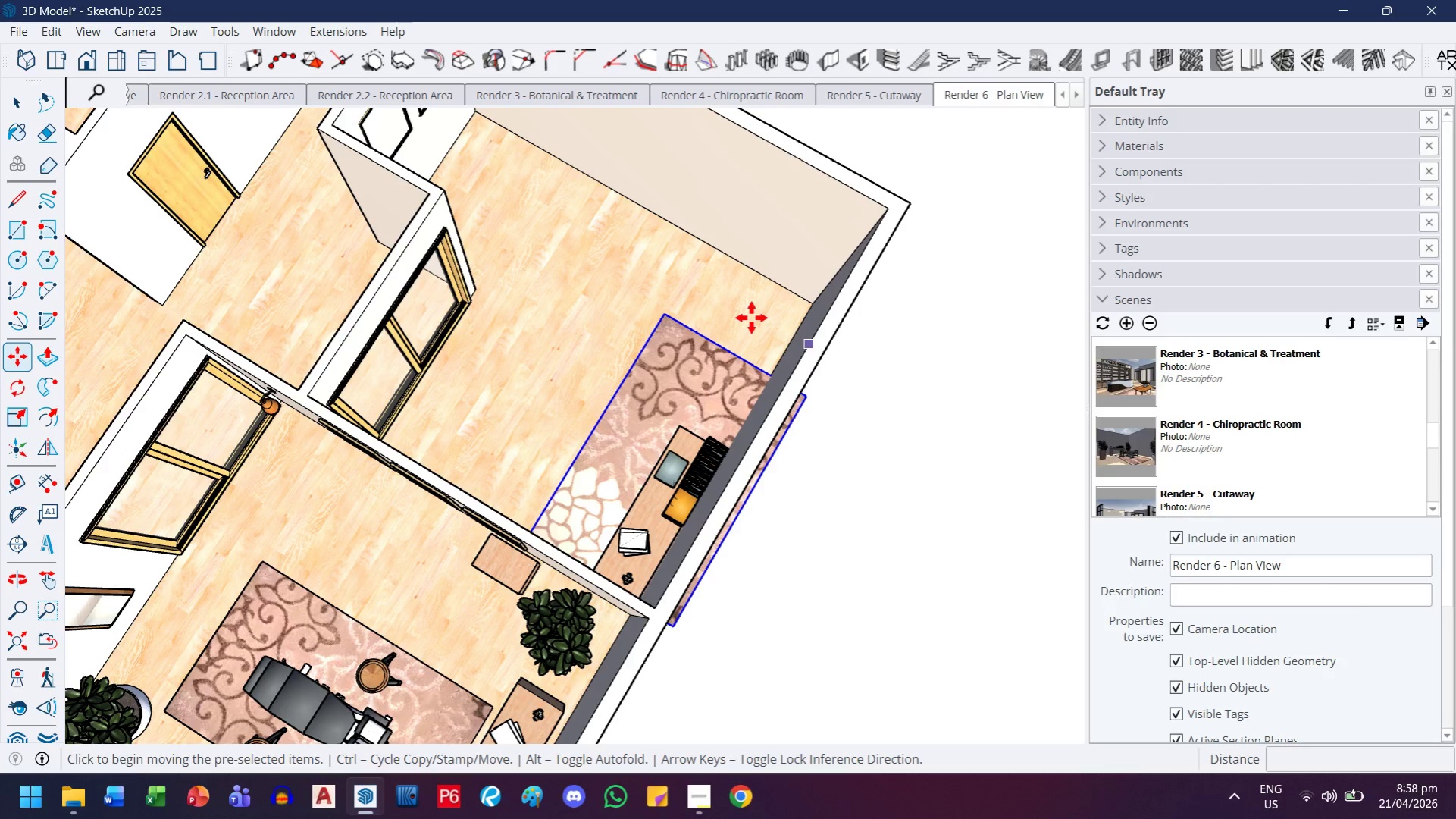 
left_click([743, 313])
 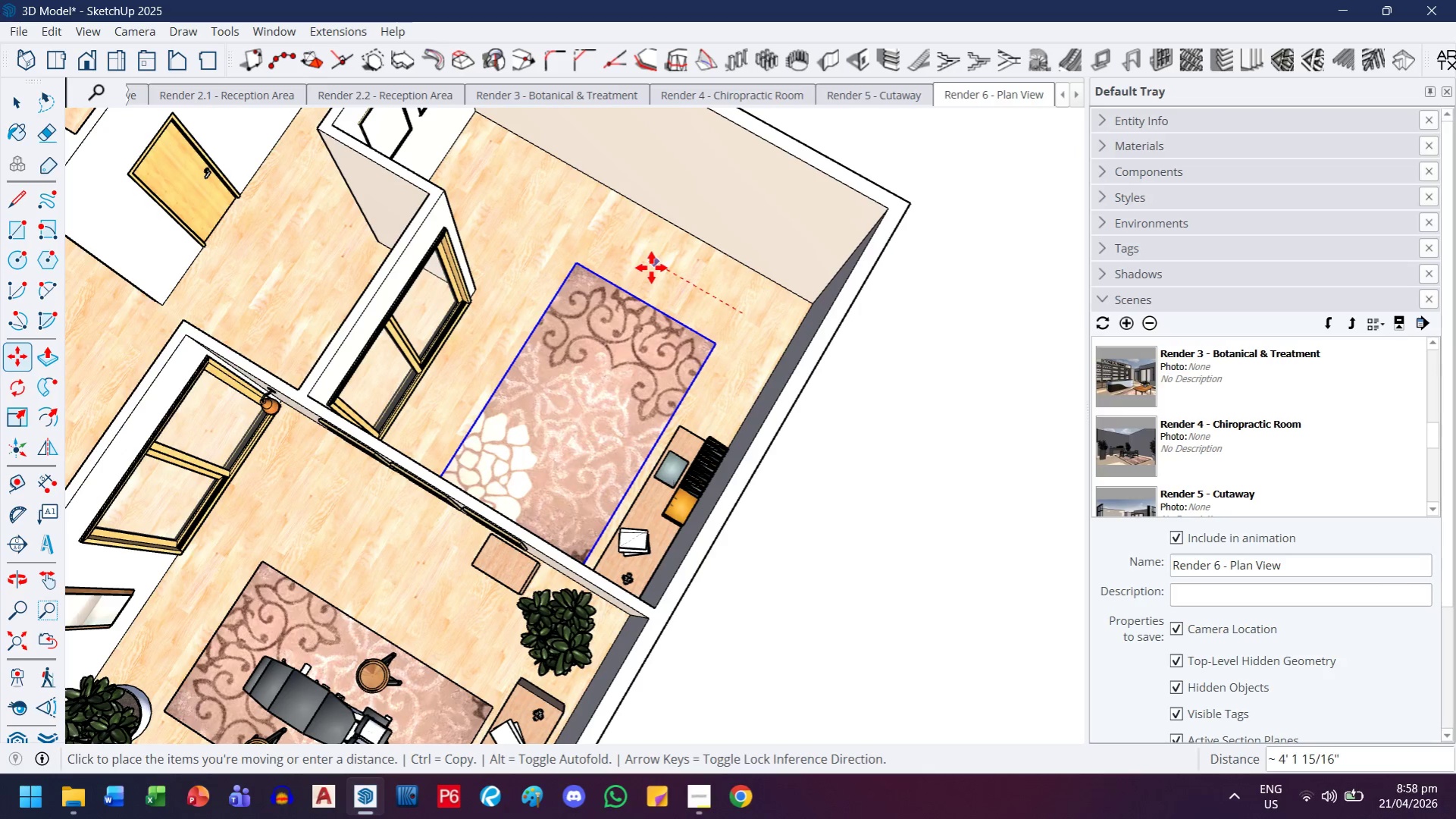 
left_click([651, 268])
 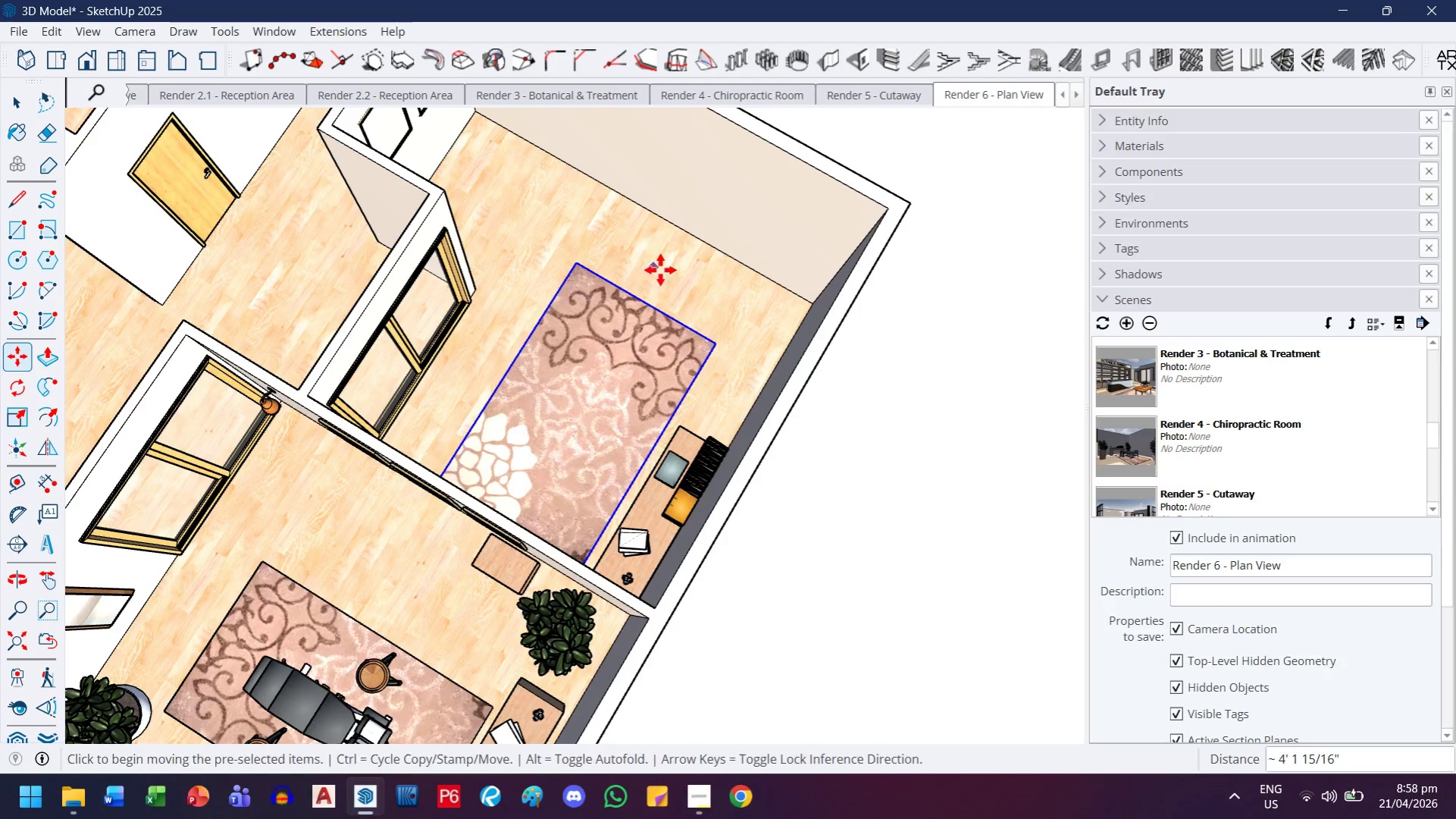 
left_click([675, 279])
 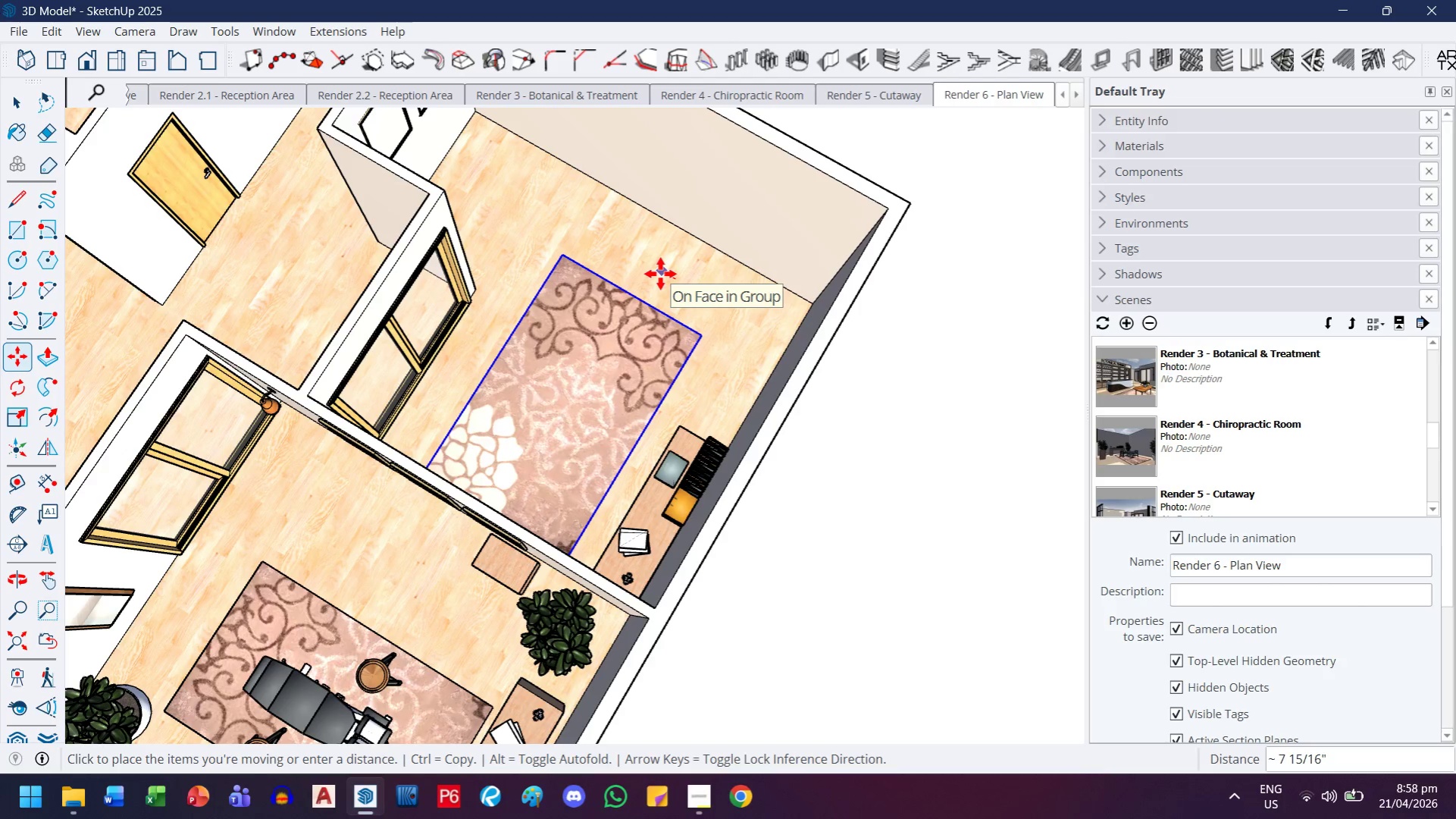 
left_click([660, 274])
 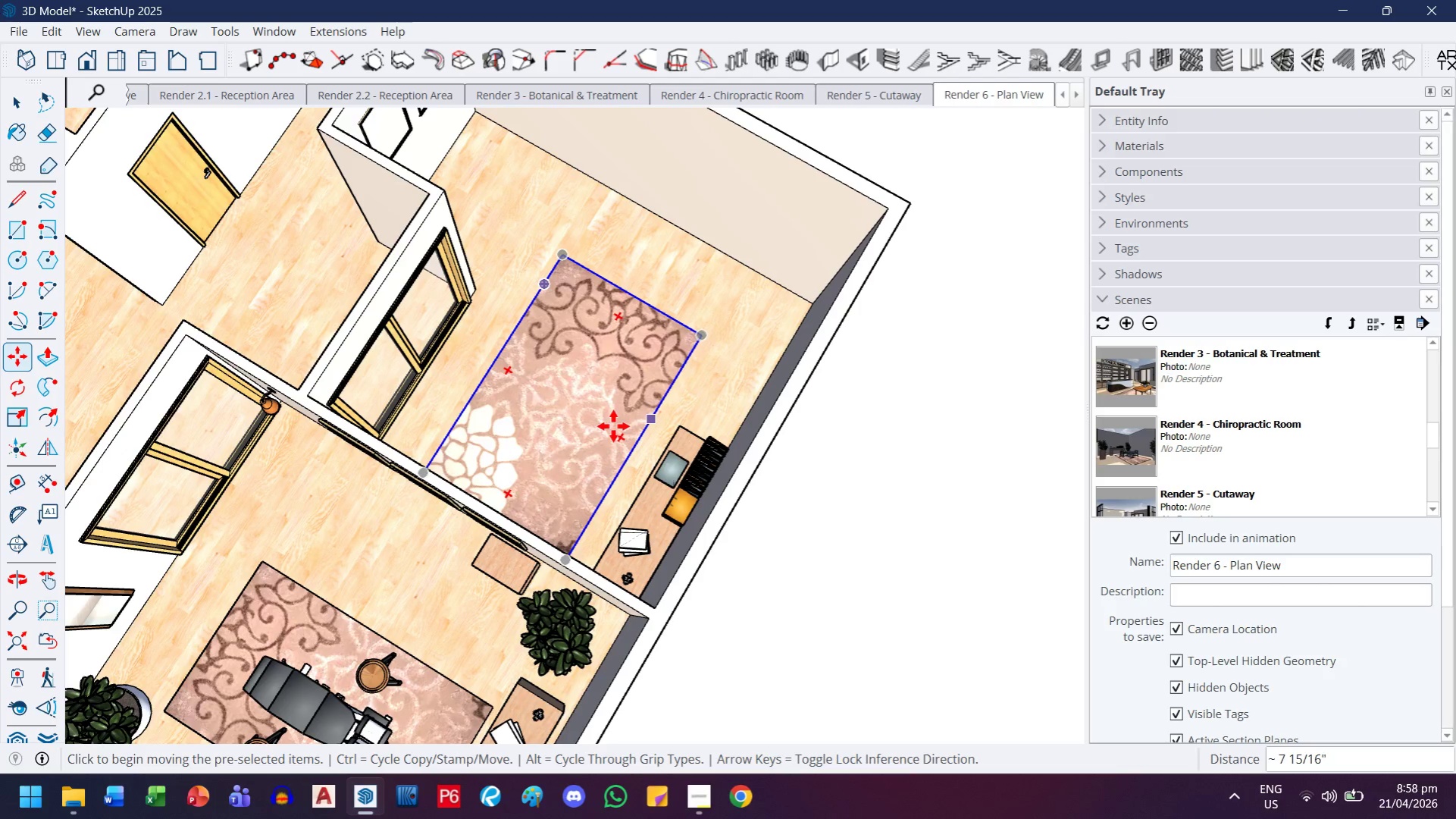 
left_click([603, 428])
 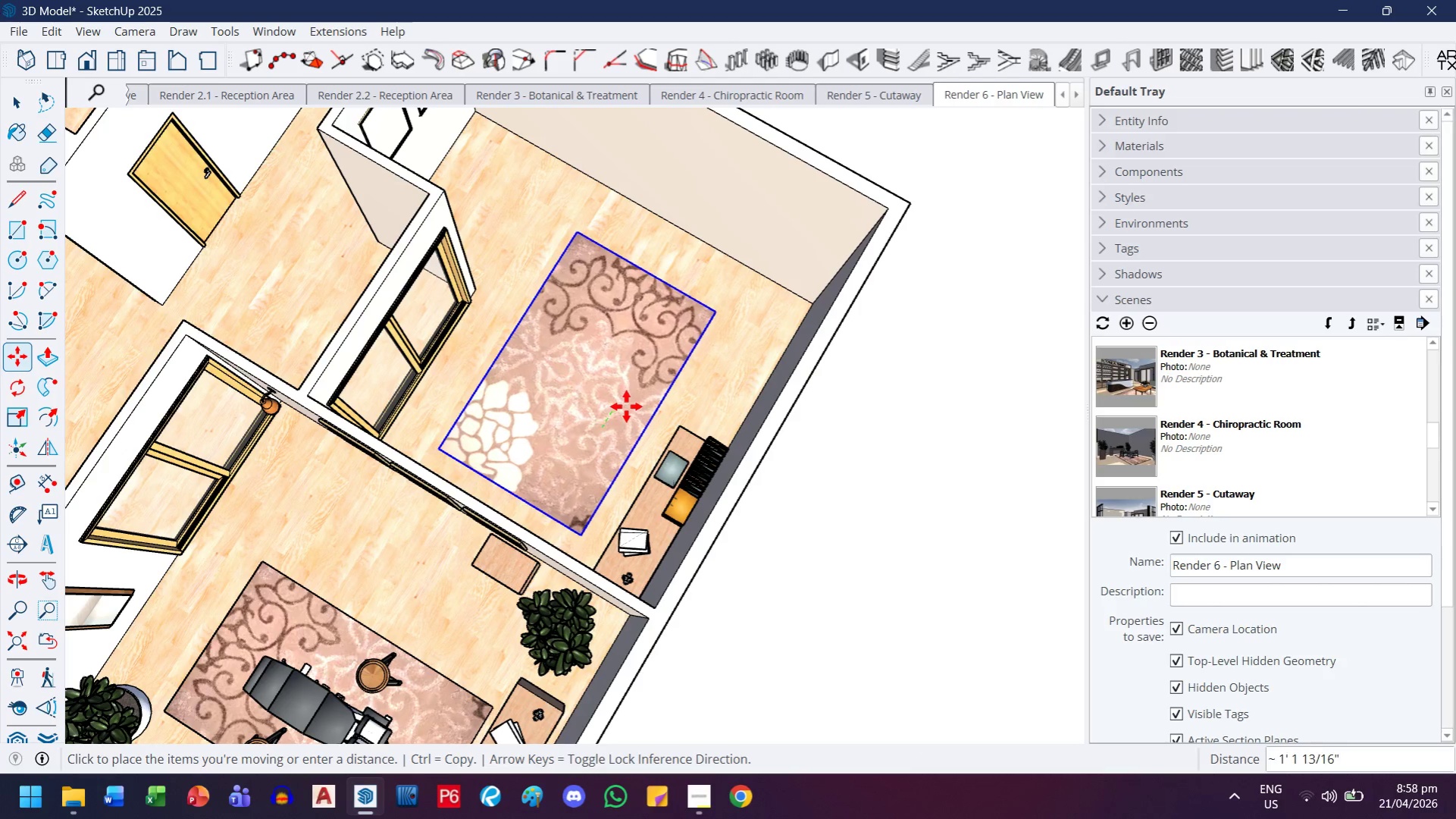 
left_click([632, 403])
 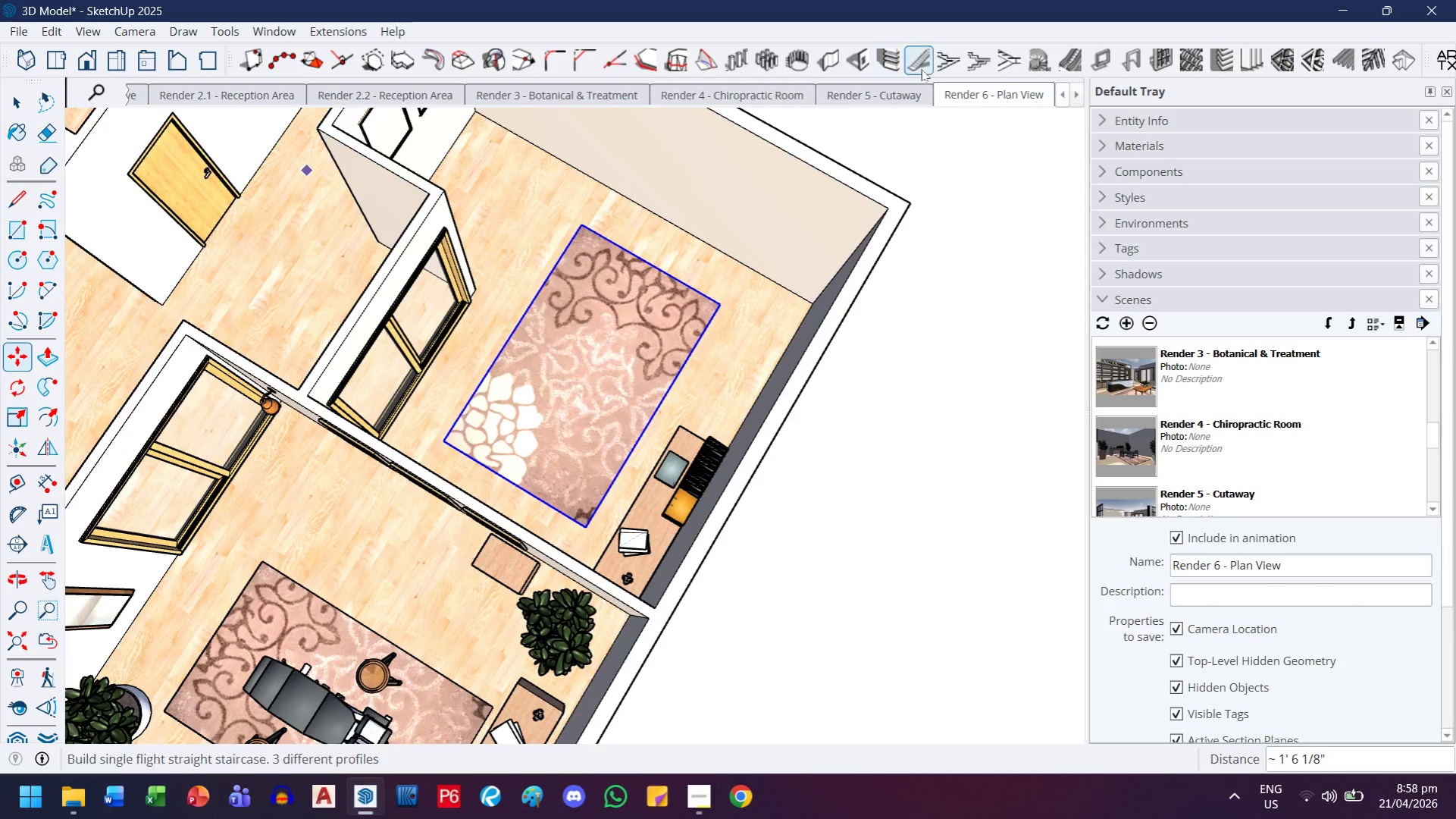 
left_click([1002, 101])
 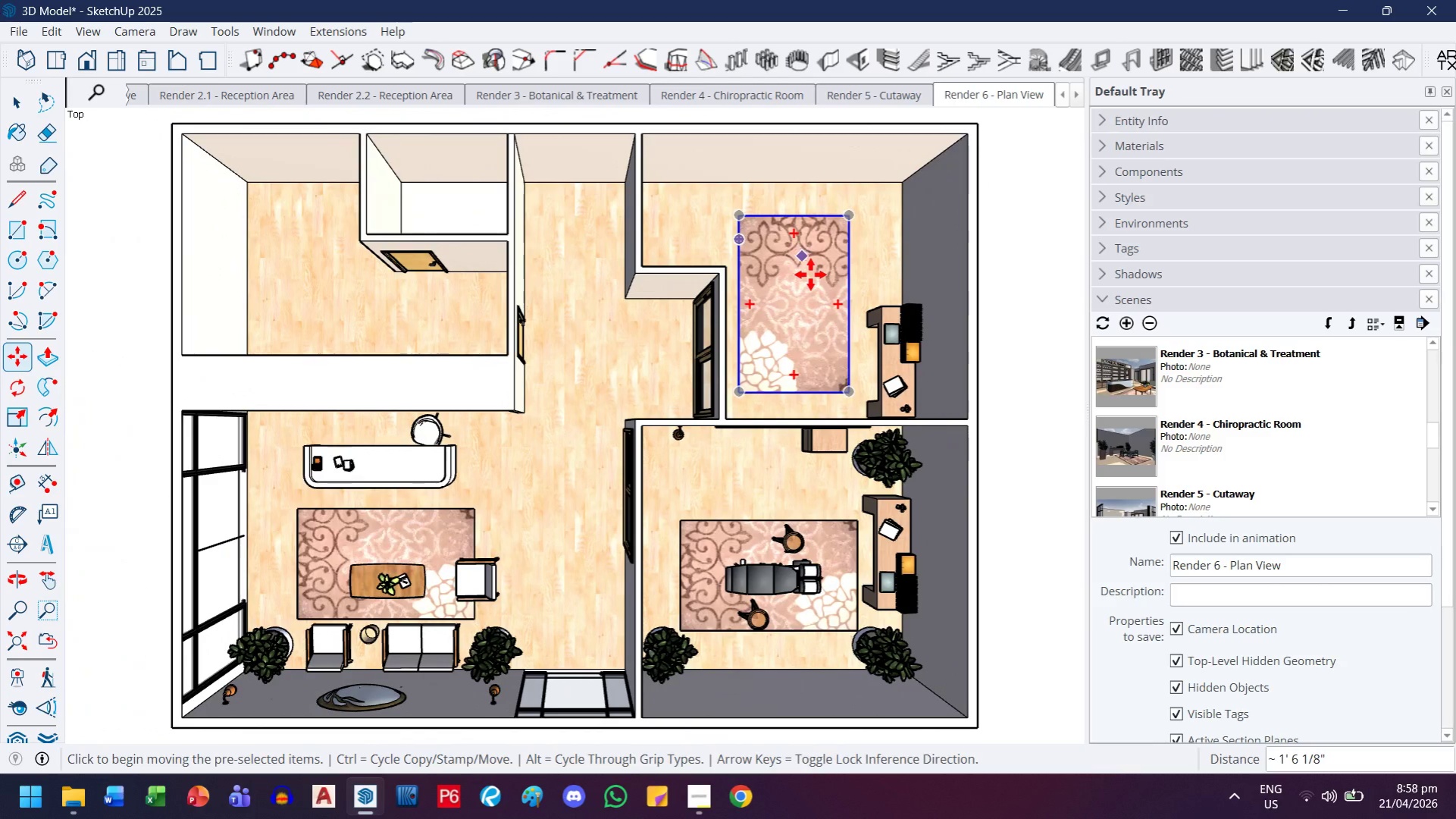 
key(H)
 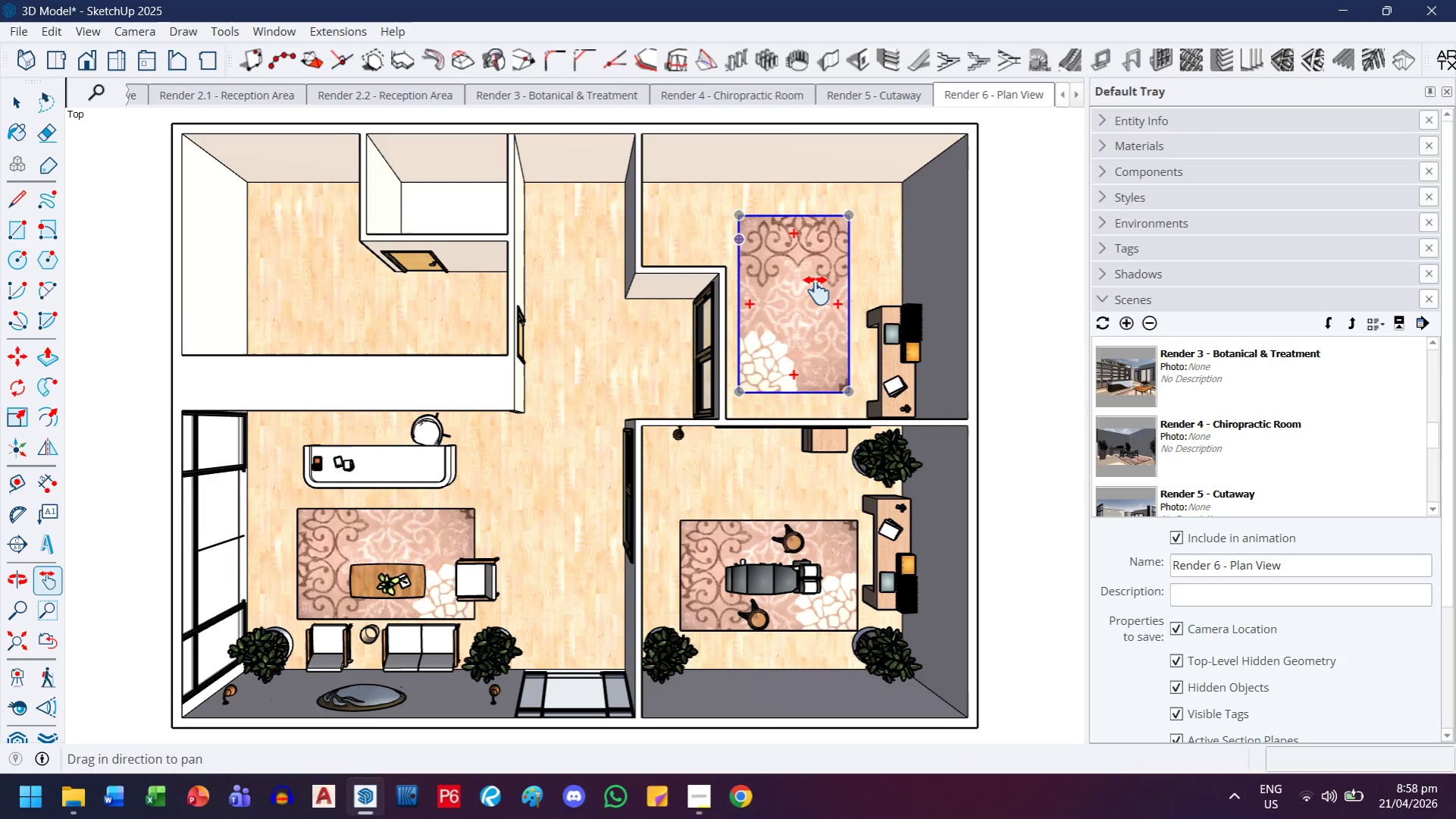 
left_click_drag(start_coordinate=[816, 290], to_coordinate=[671, 325])
 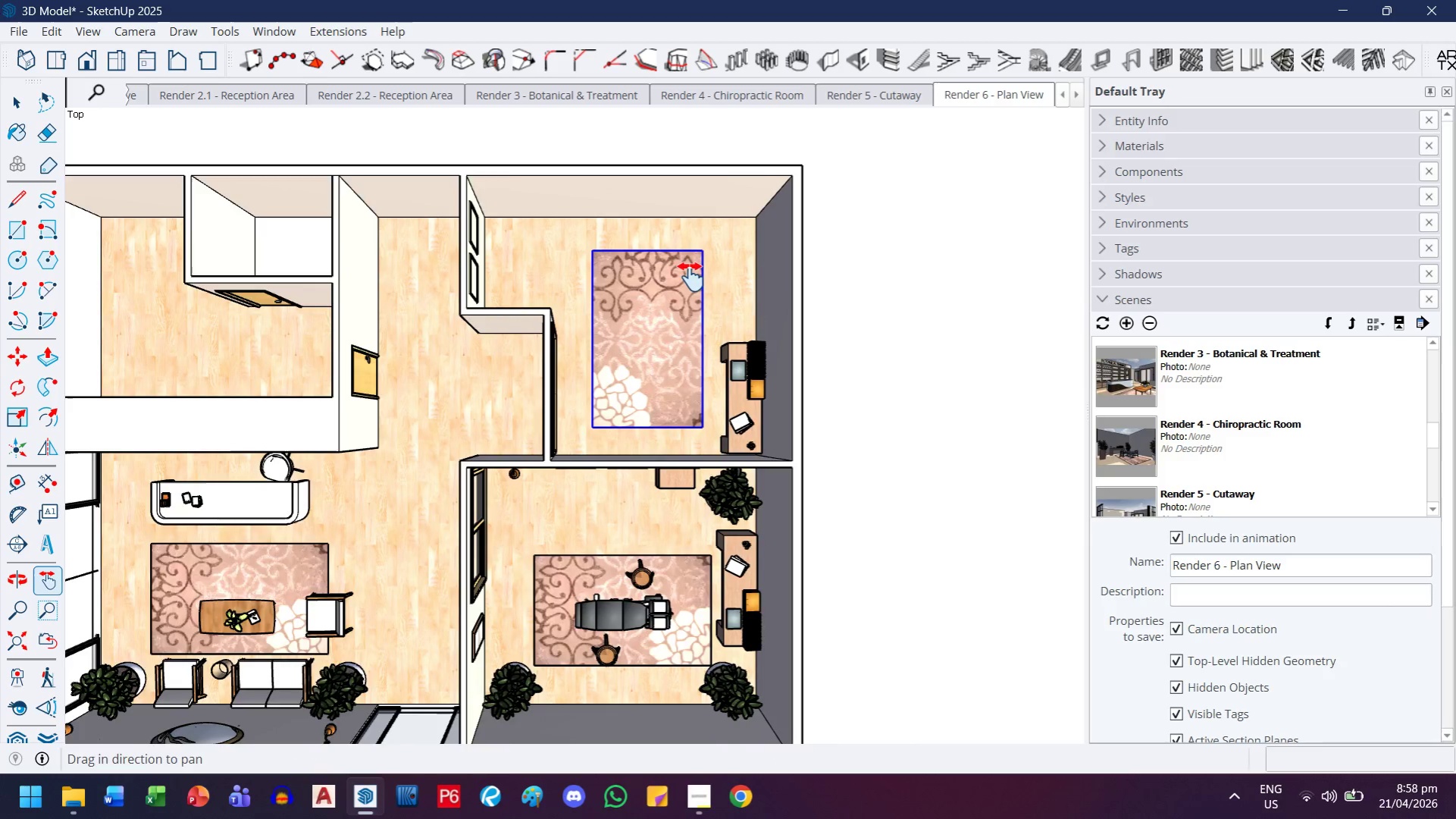 
left_click_drag(start_coordinate=[678, 315], to_coordinate=[678, 352])
 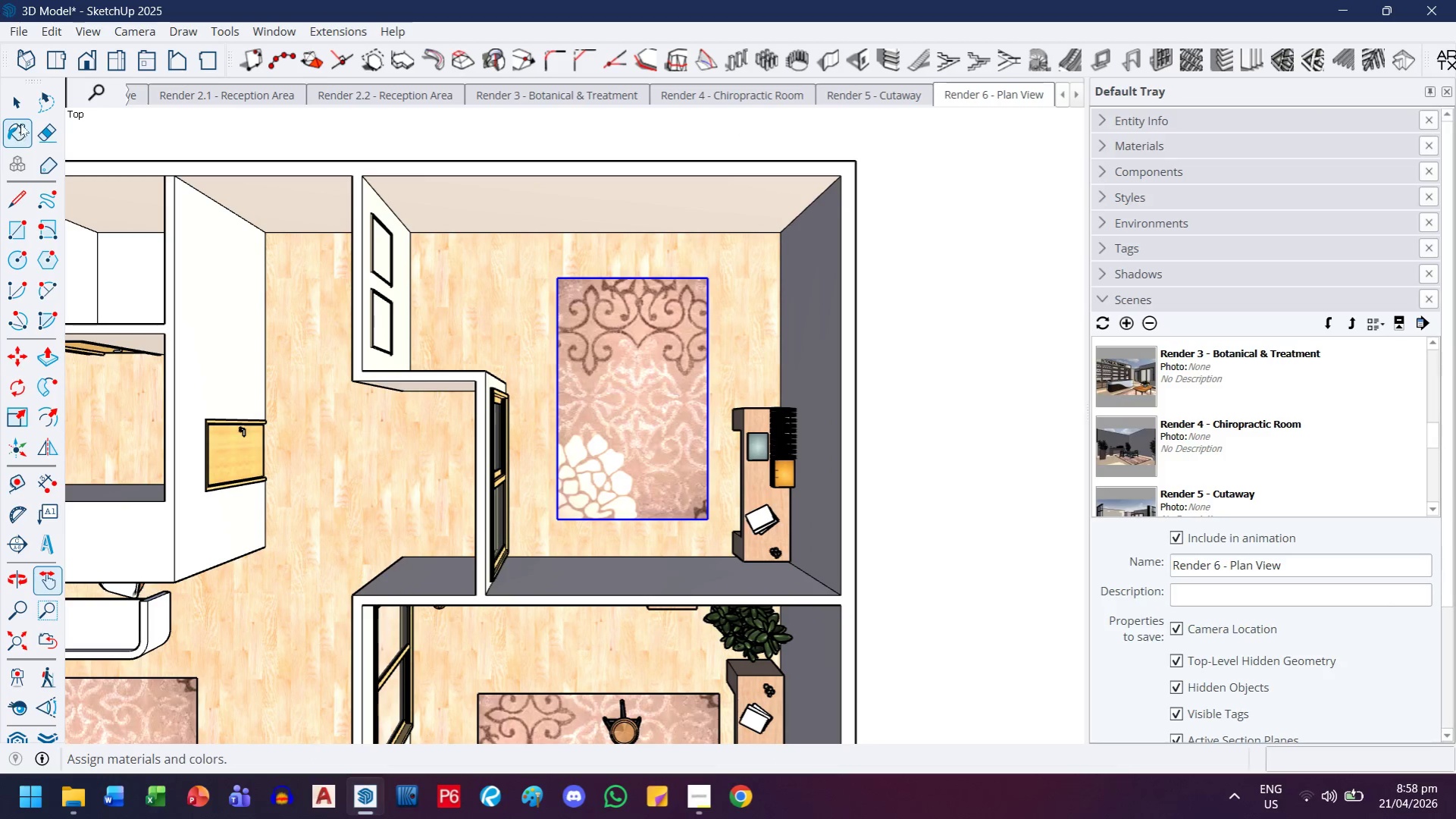 
scroll: coordinate [690, 277], scroll_direction: up, amount: 3.0
 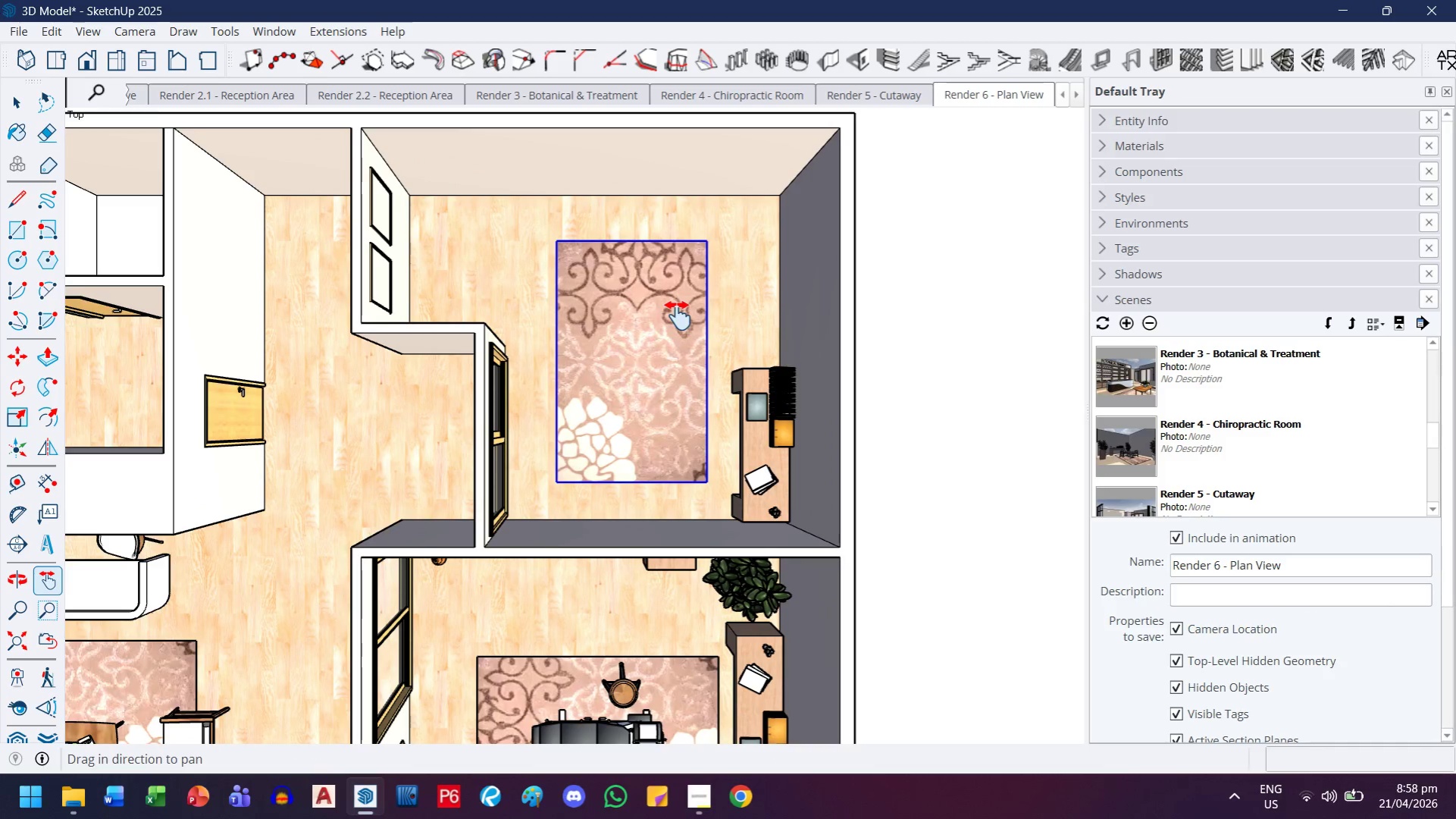 
double_click([23, 111])
 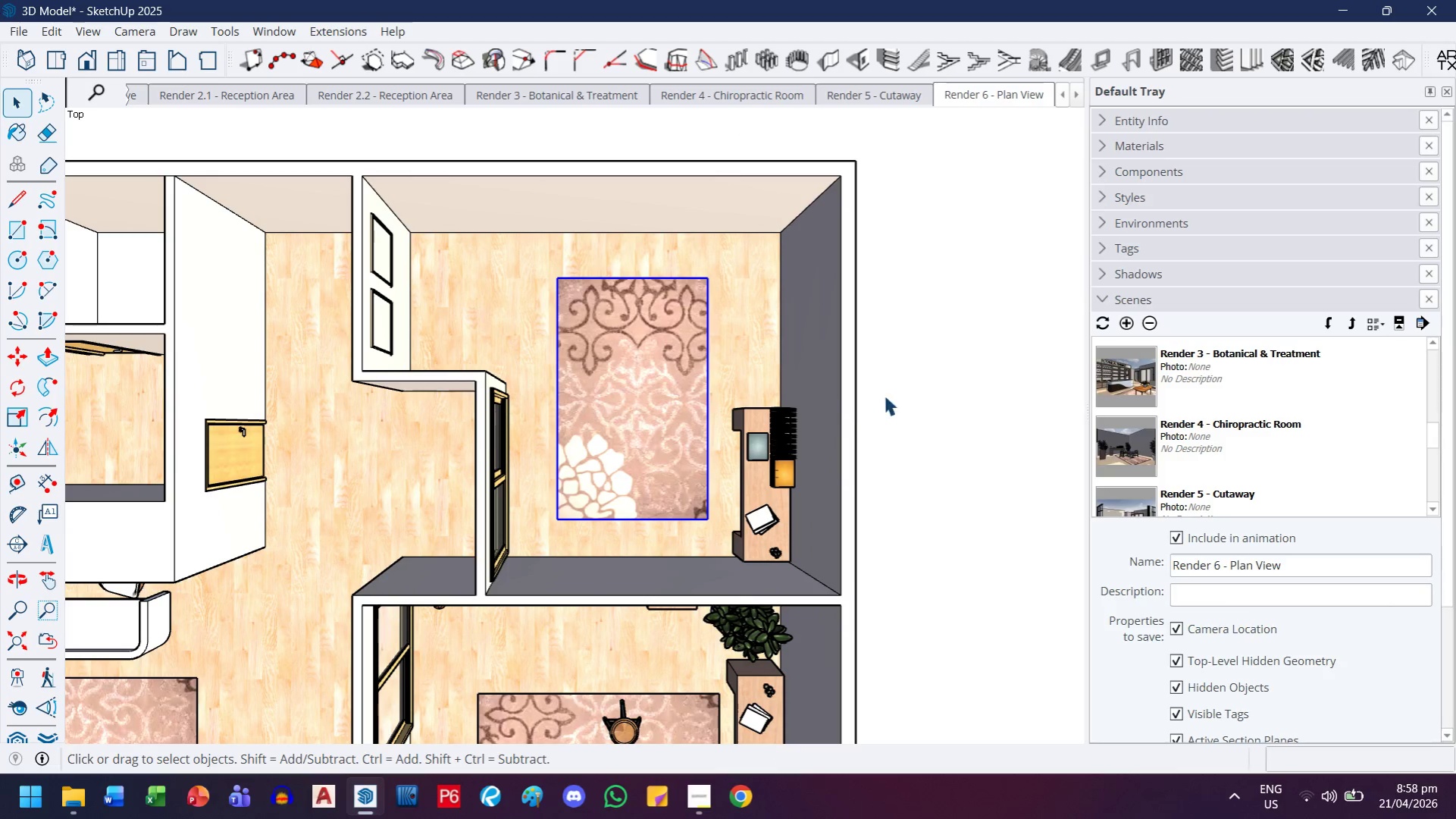 
left_click([910, 375])
 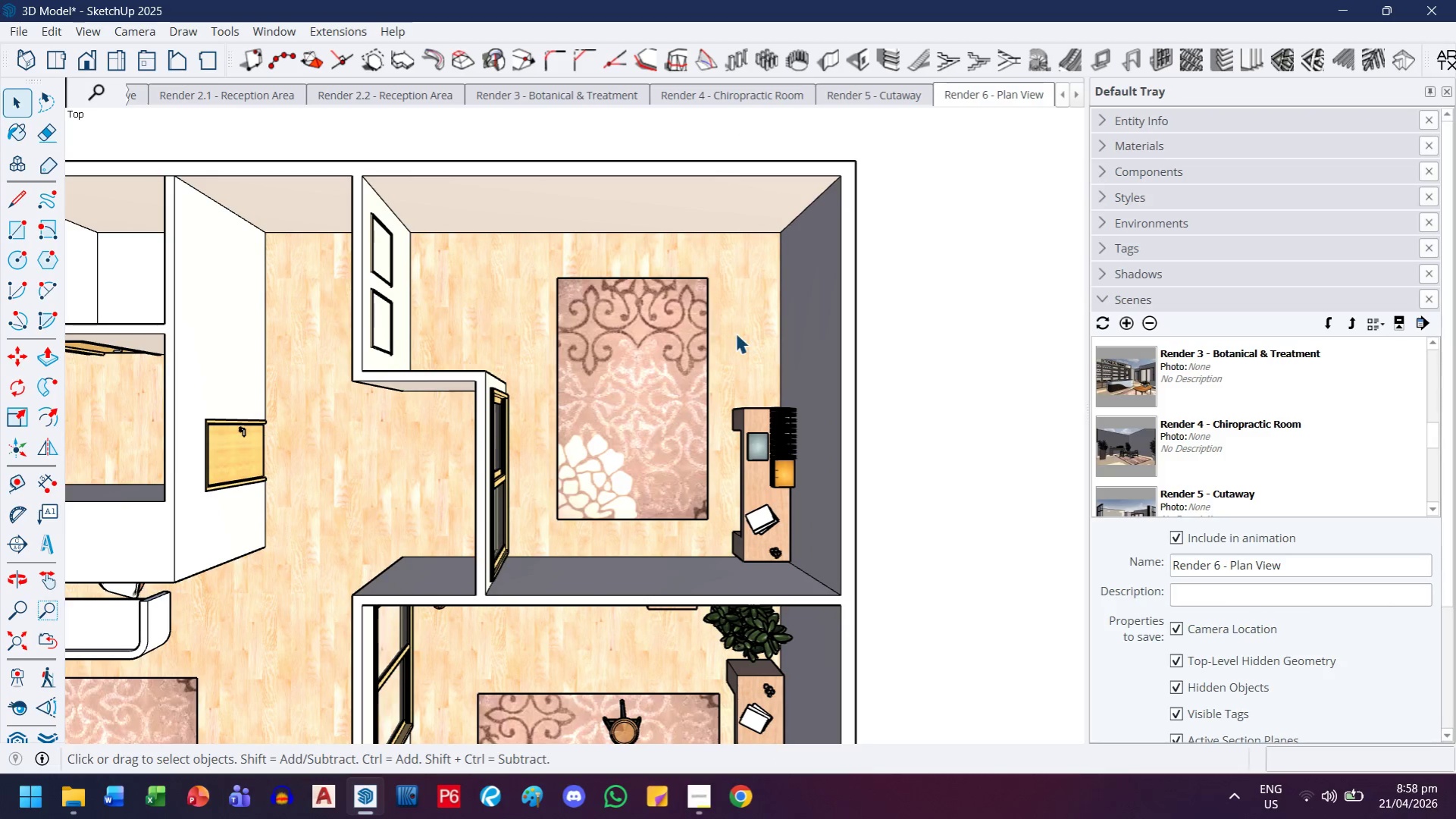 
scroll: coordinate [730, 329], scroll_direction: up, amount: 1.0
 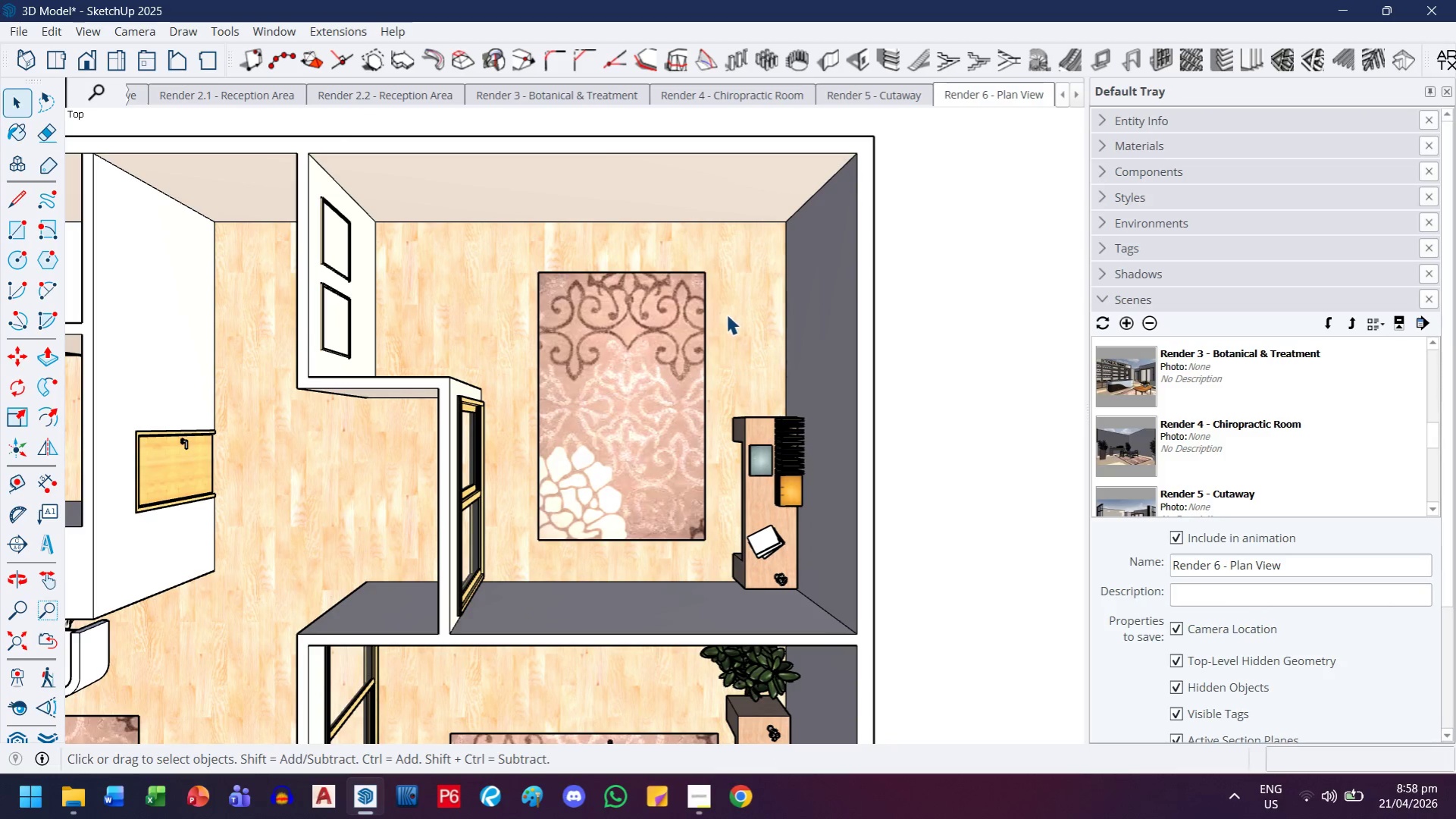 
scroll: coordinate [706, 361], scroll_direction: down, amount: 3.0
 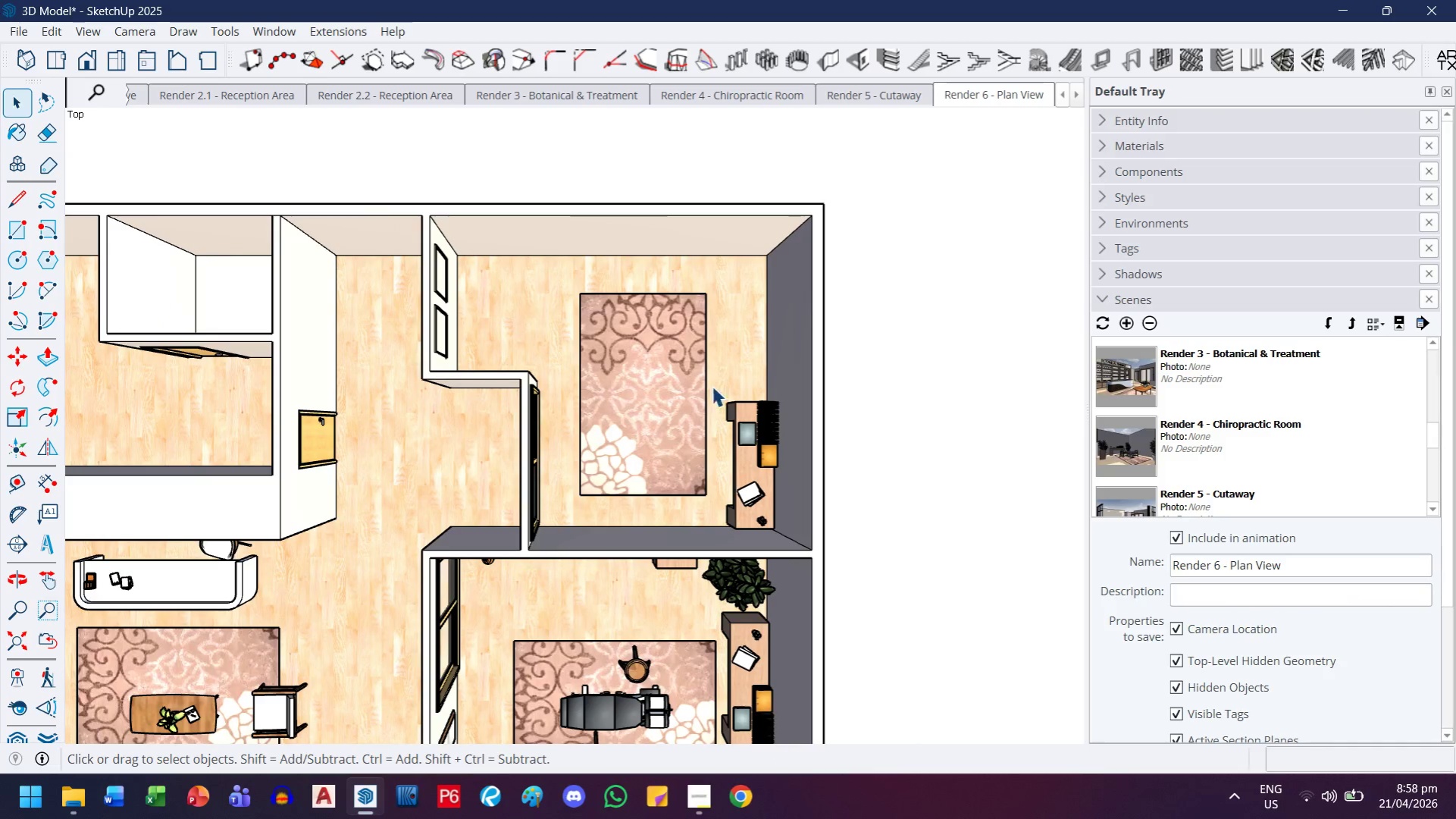 
key(H)
 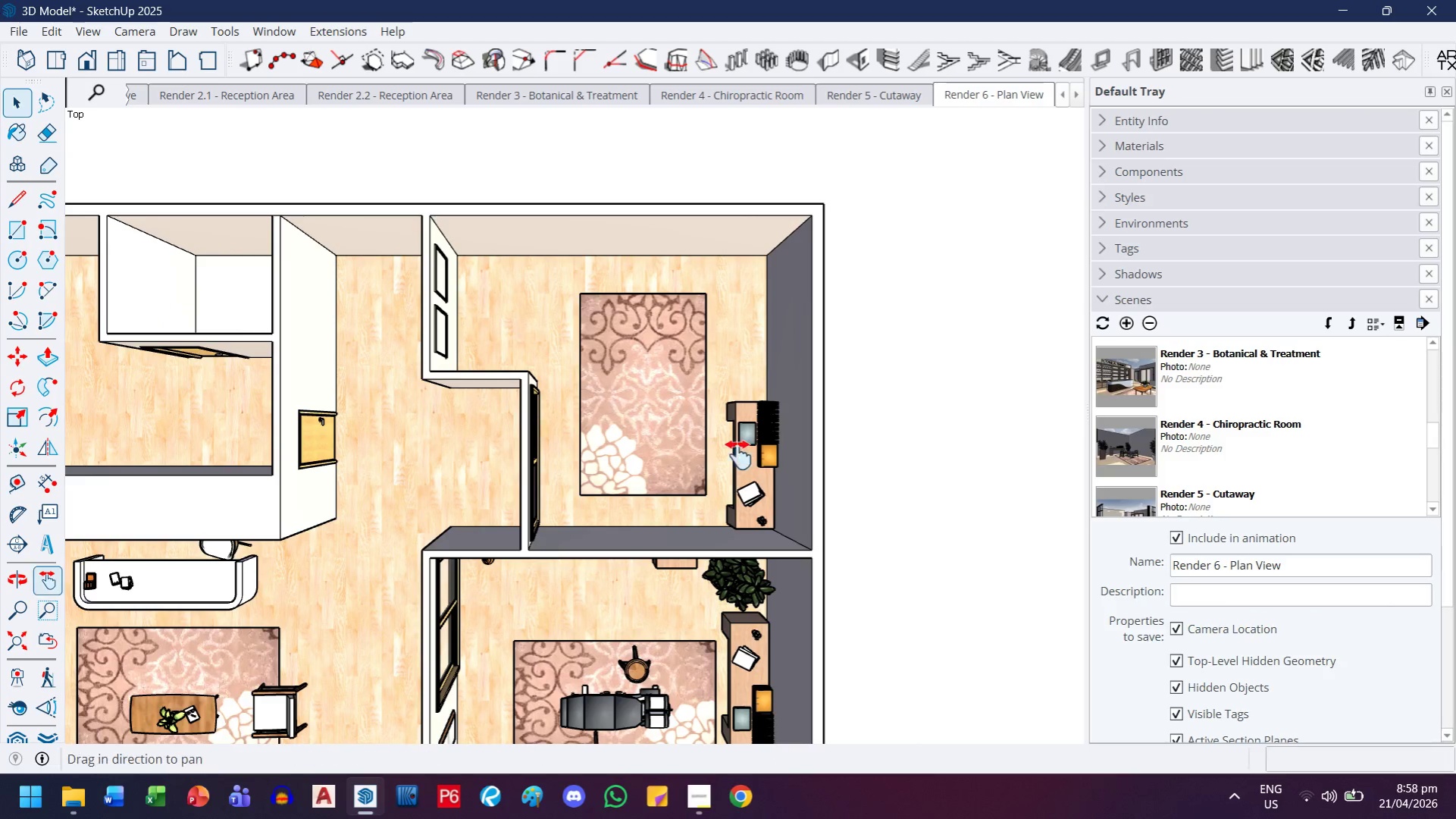 
left_click_drag(start_coordinate=[738, 455], to_coordinate=[704, 398])
 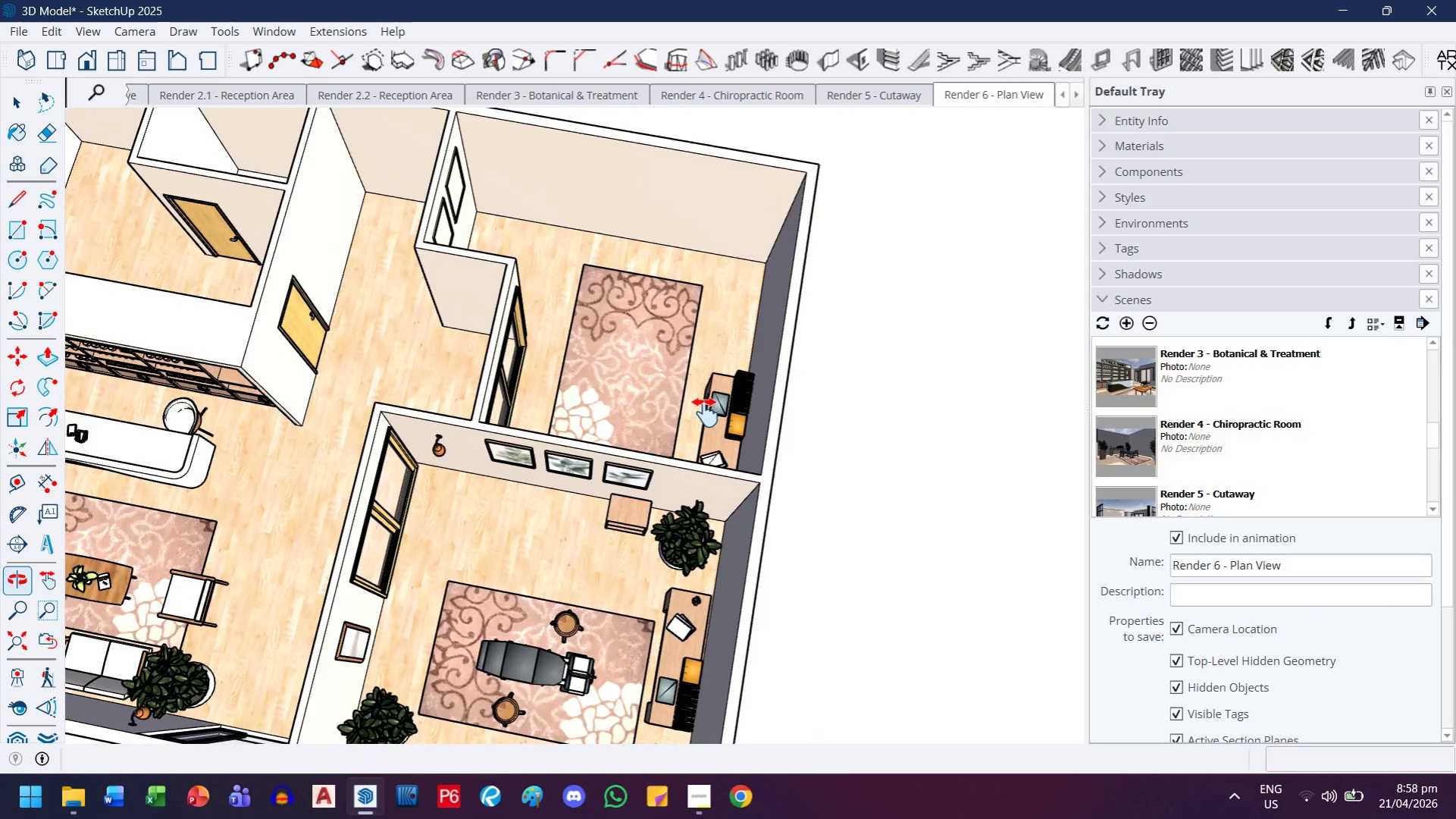 
scroll: coordinate [797, 632], scroll_direction: up, amount: 2.0
 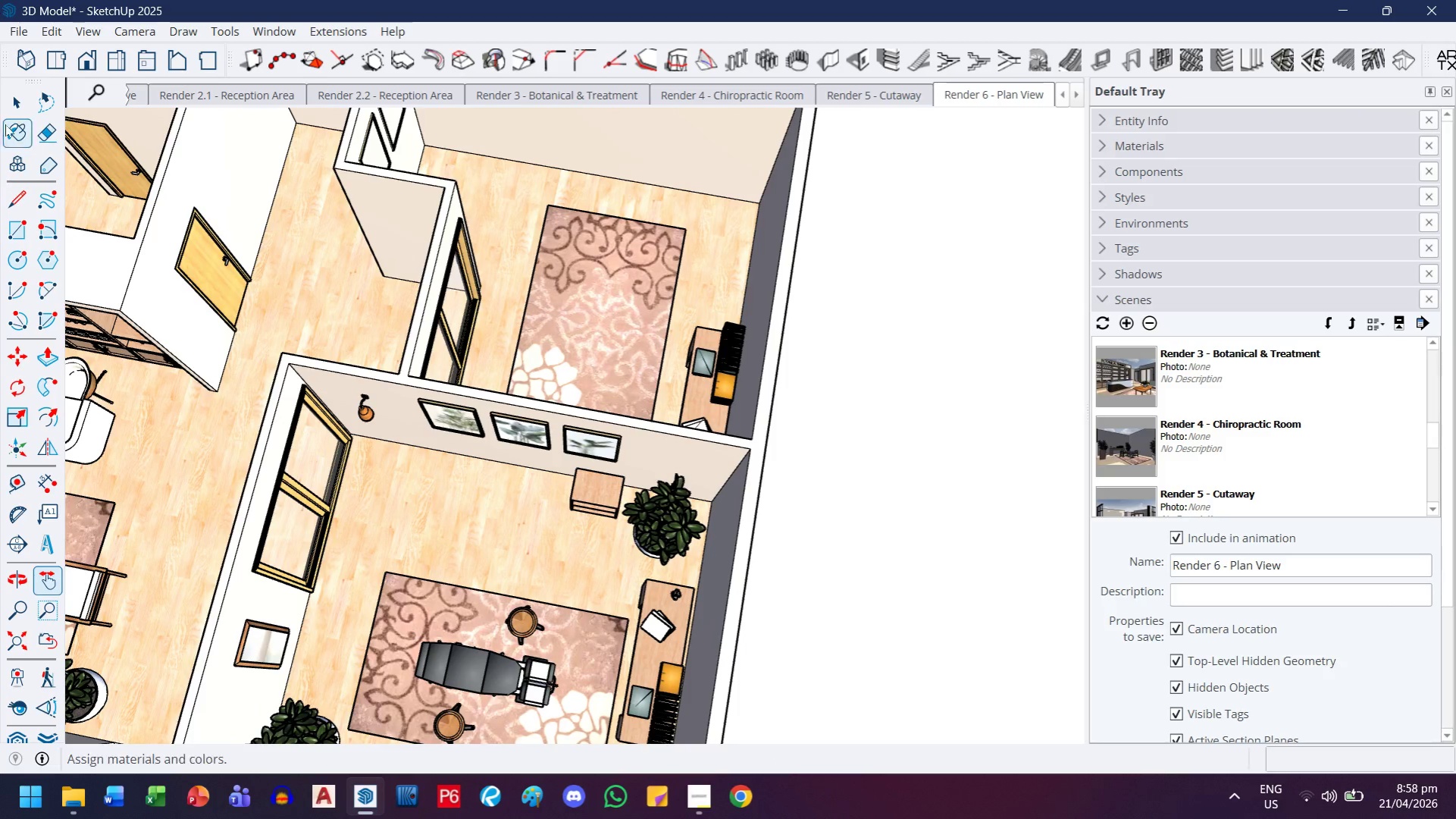 
left_click([6, 109])
 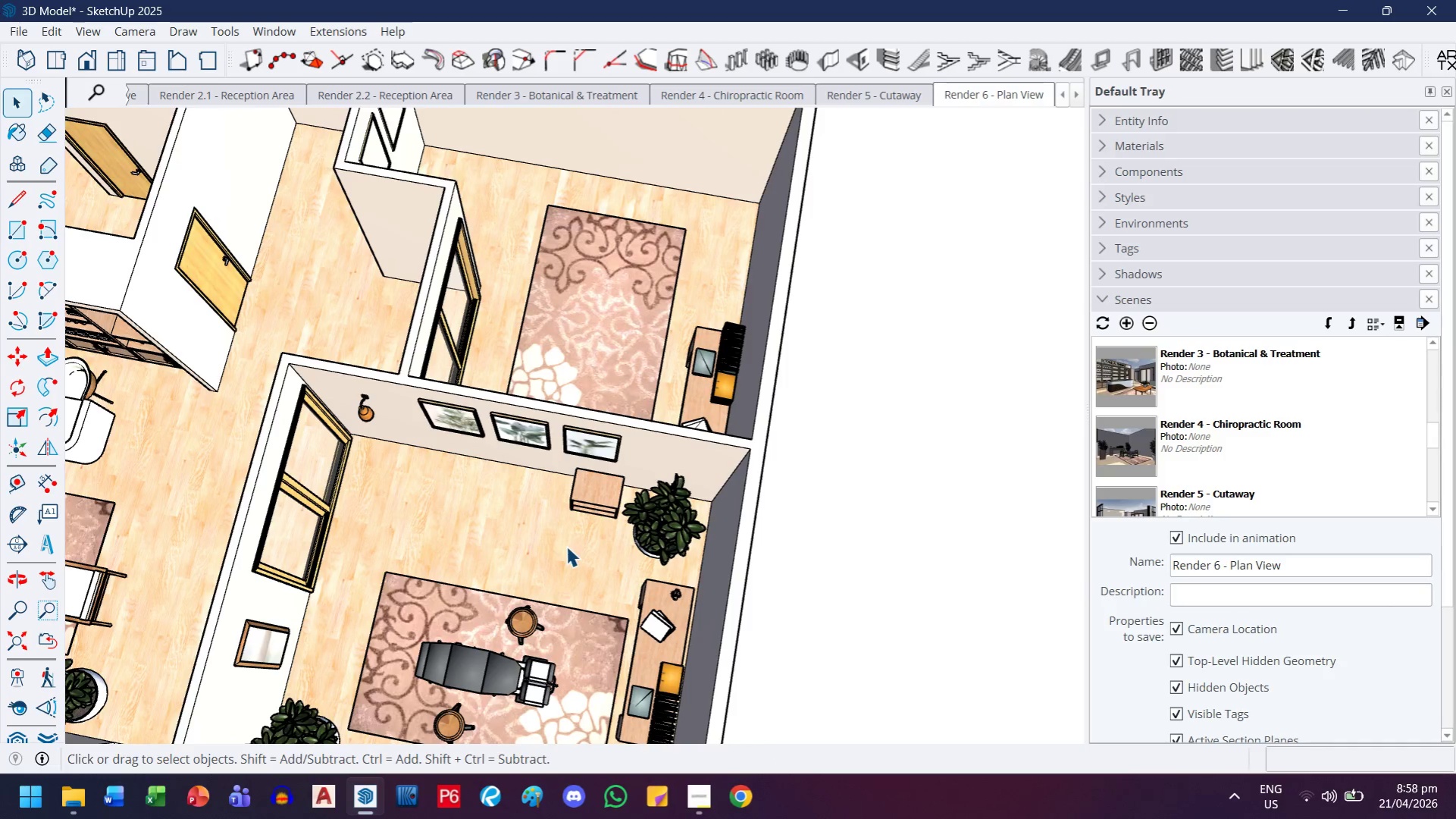 
left_click([786, 459])
 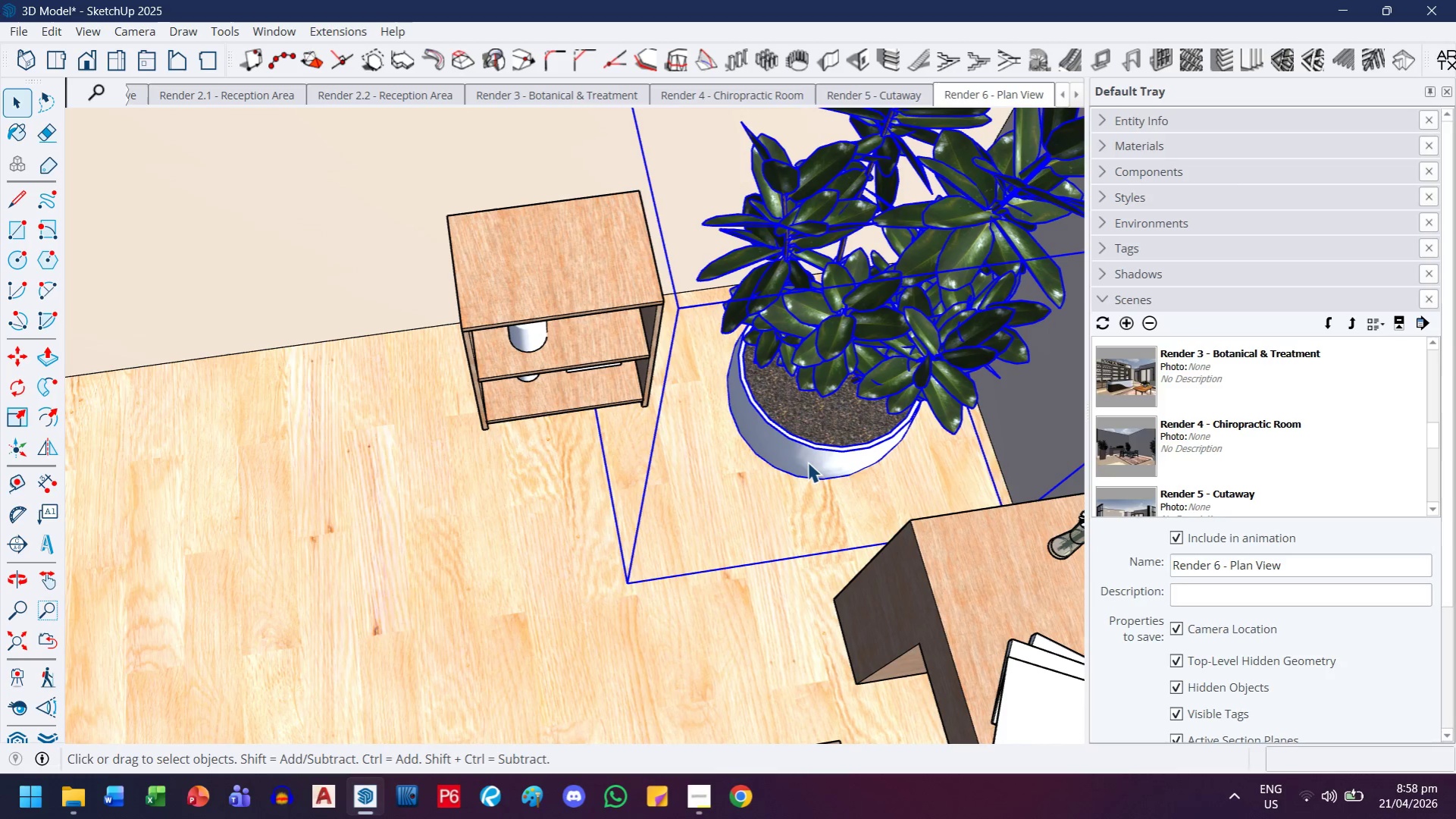 
scroll: coordinate [637, 540], scroll_direction: up, amount: 13.0
 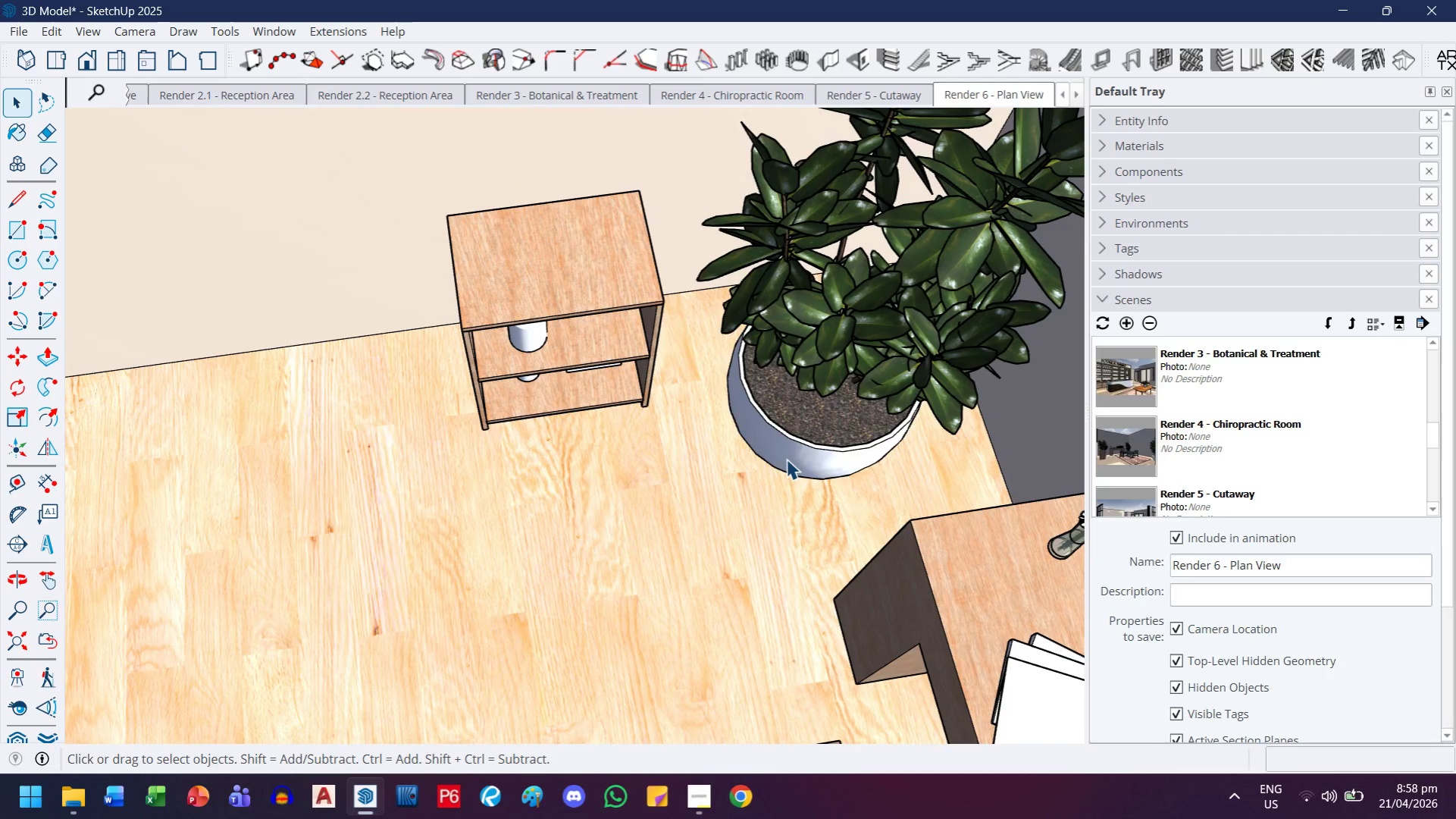 
key(M)
 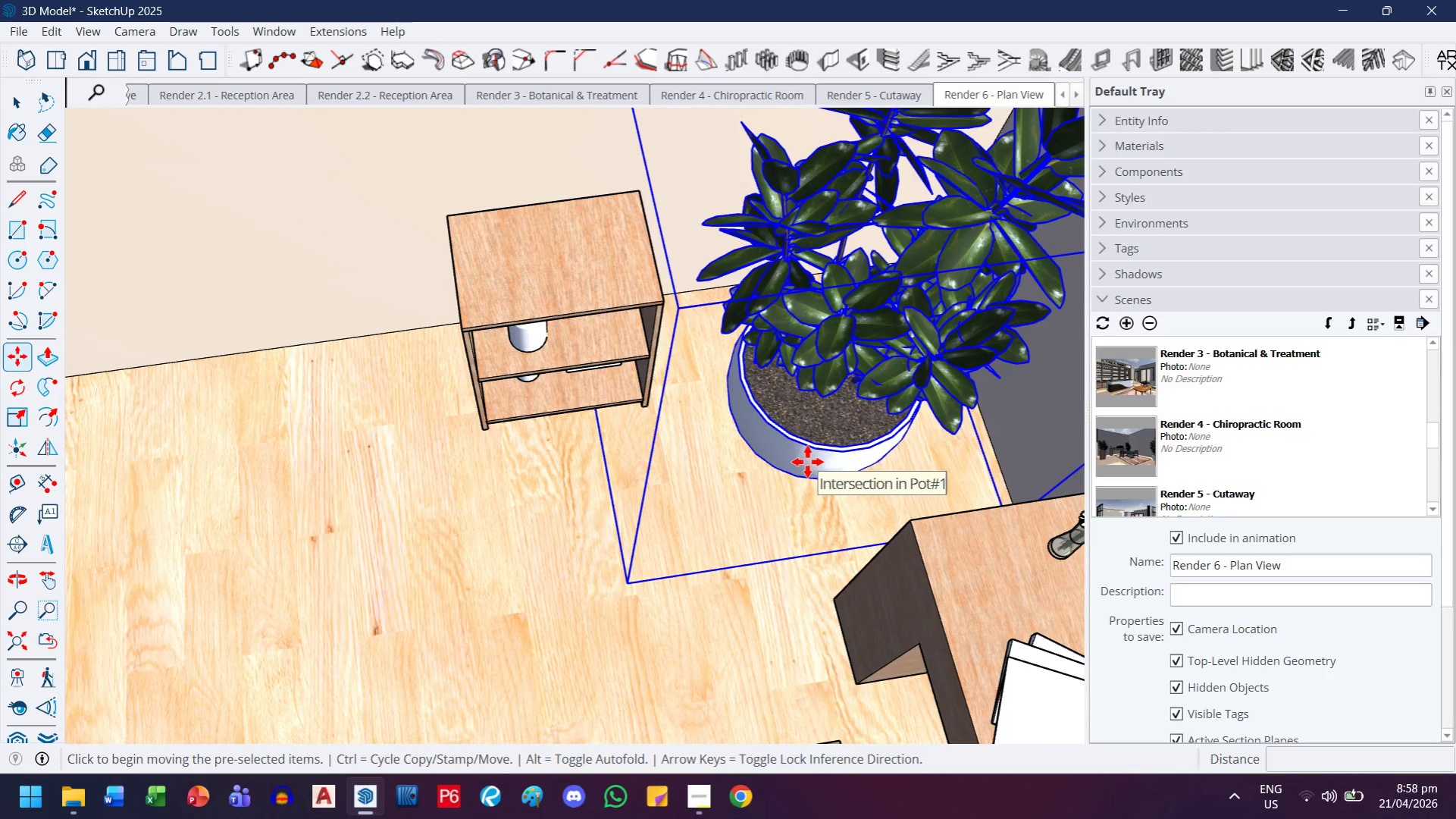 
key(Control+ControlLeft)
 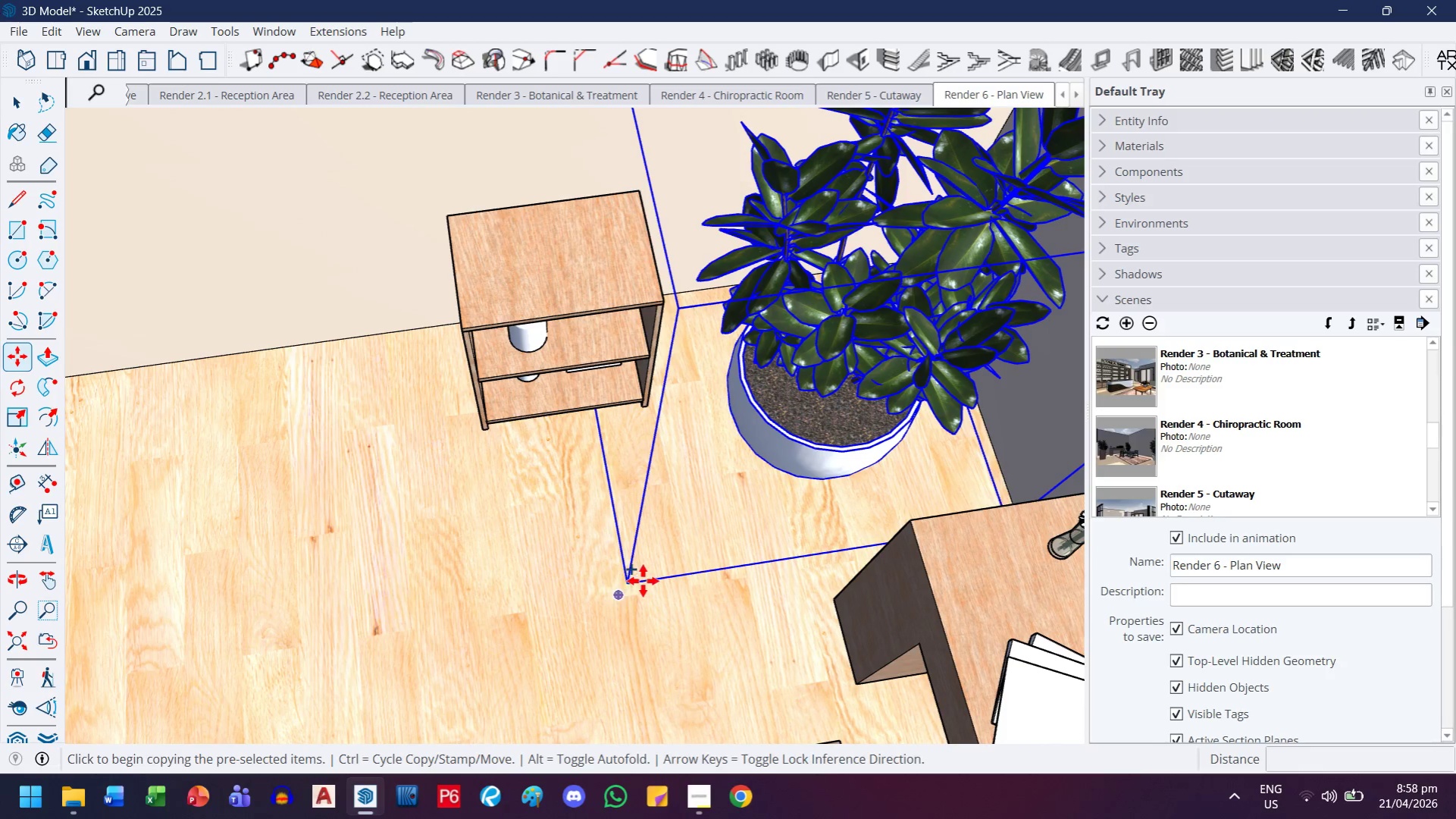 
left_click([631, 582])
 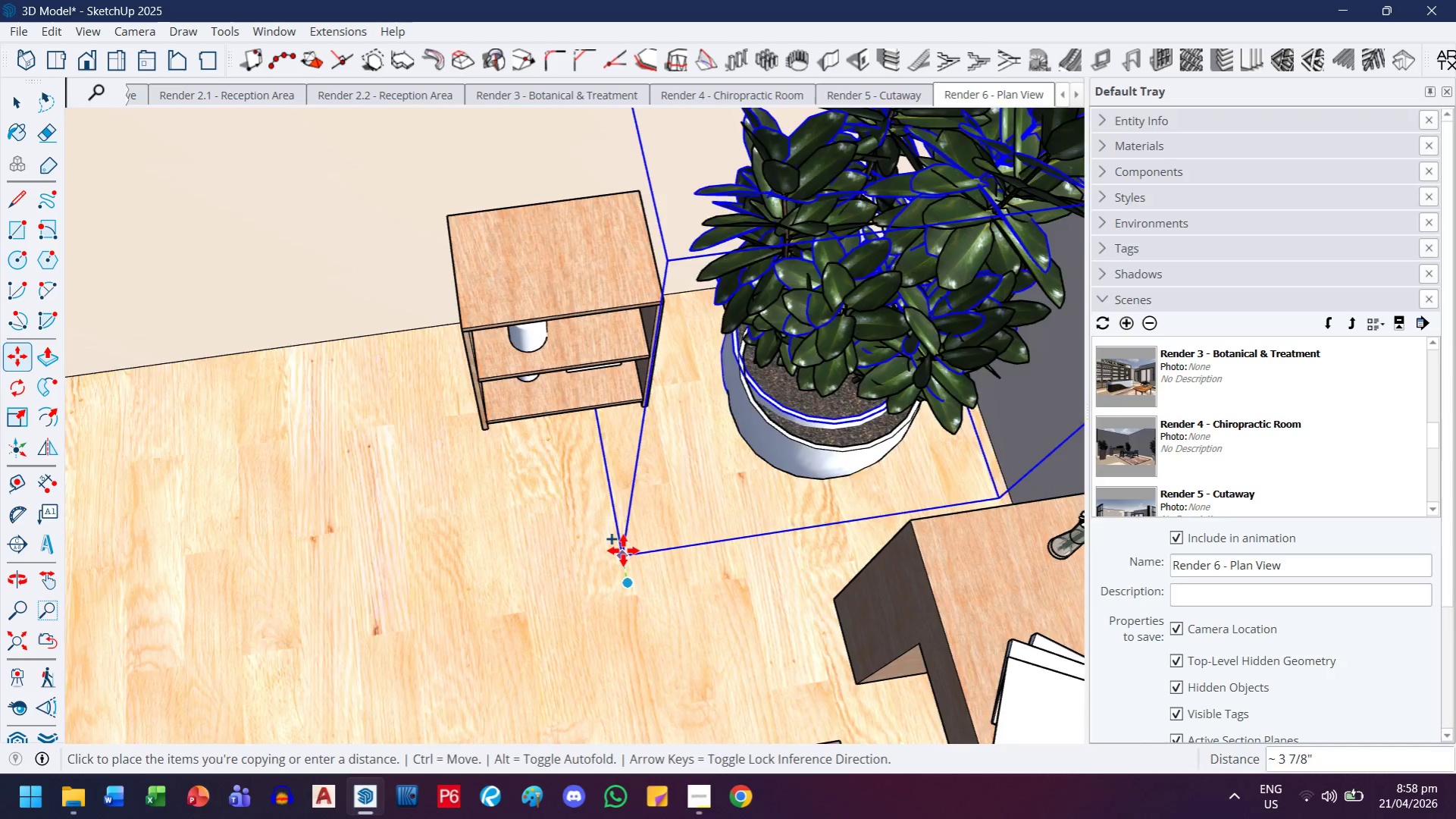 
key(H)
 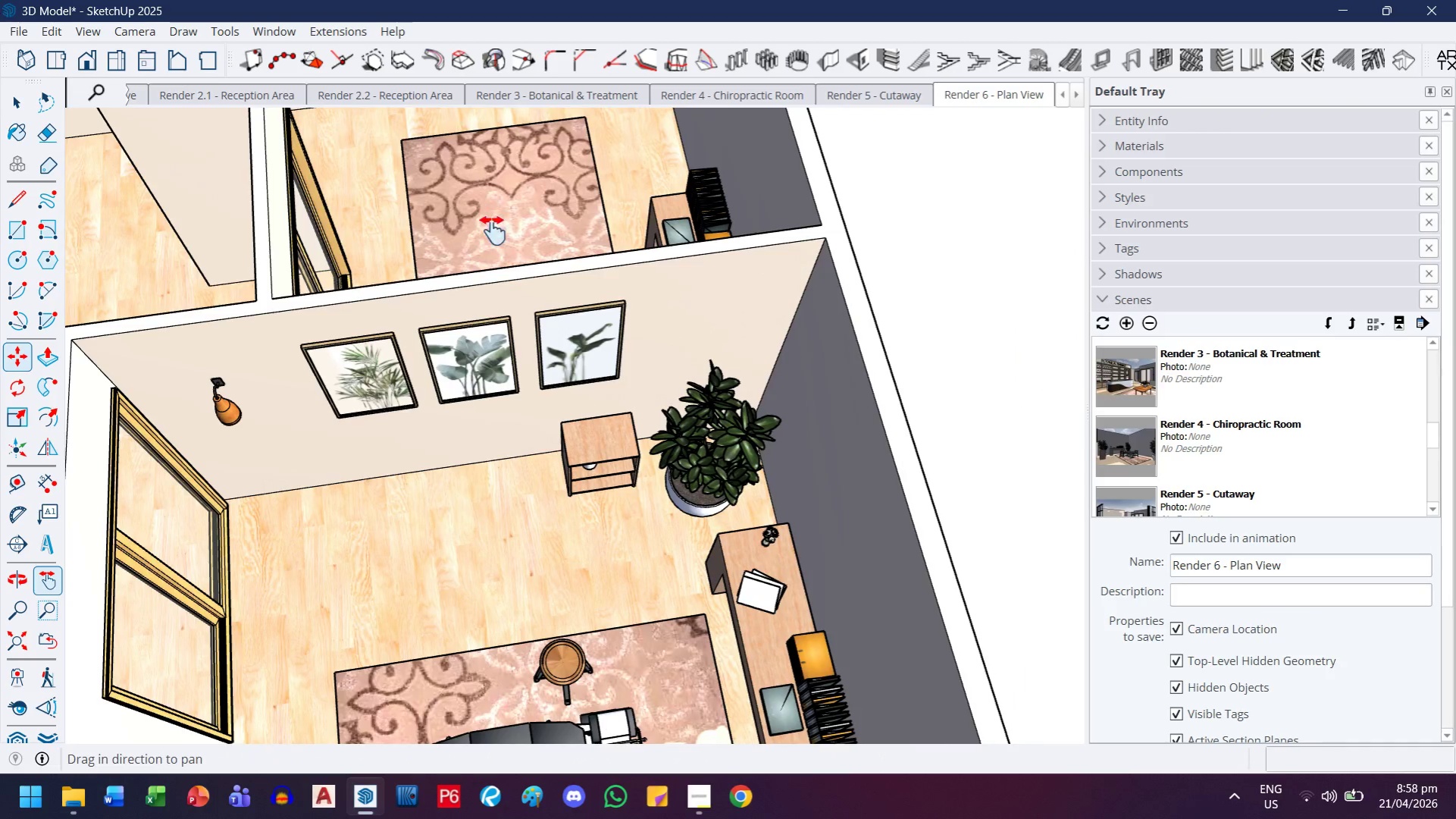 
left_click_drag(start_coordinate=[489, 215], to_coordinate=[608, 644])
 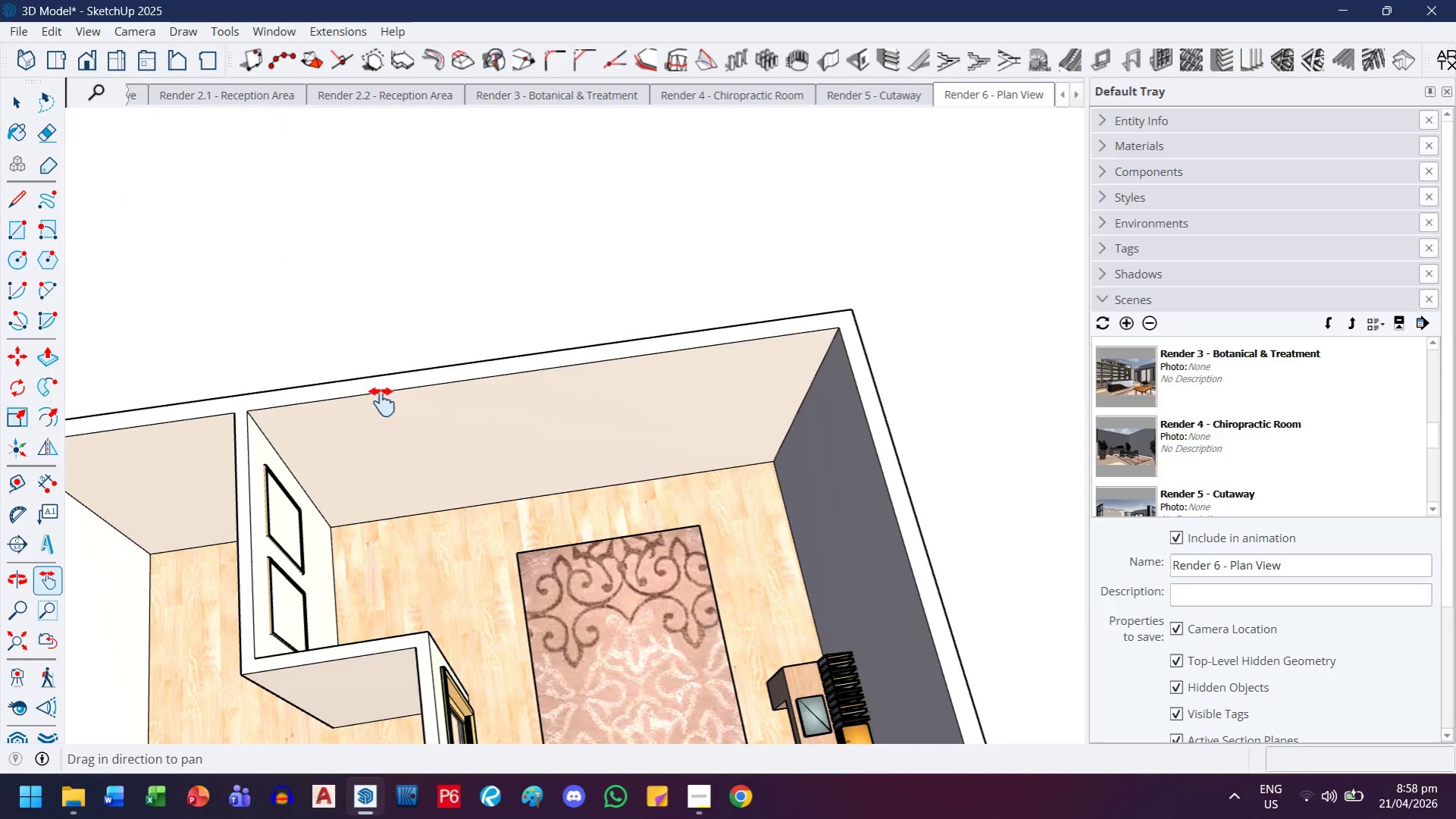 
scroll: coordinate [628, 527], scroll_direction: down, amount: 13.0
 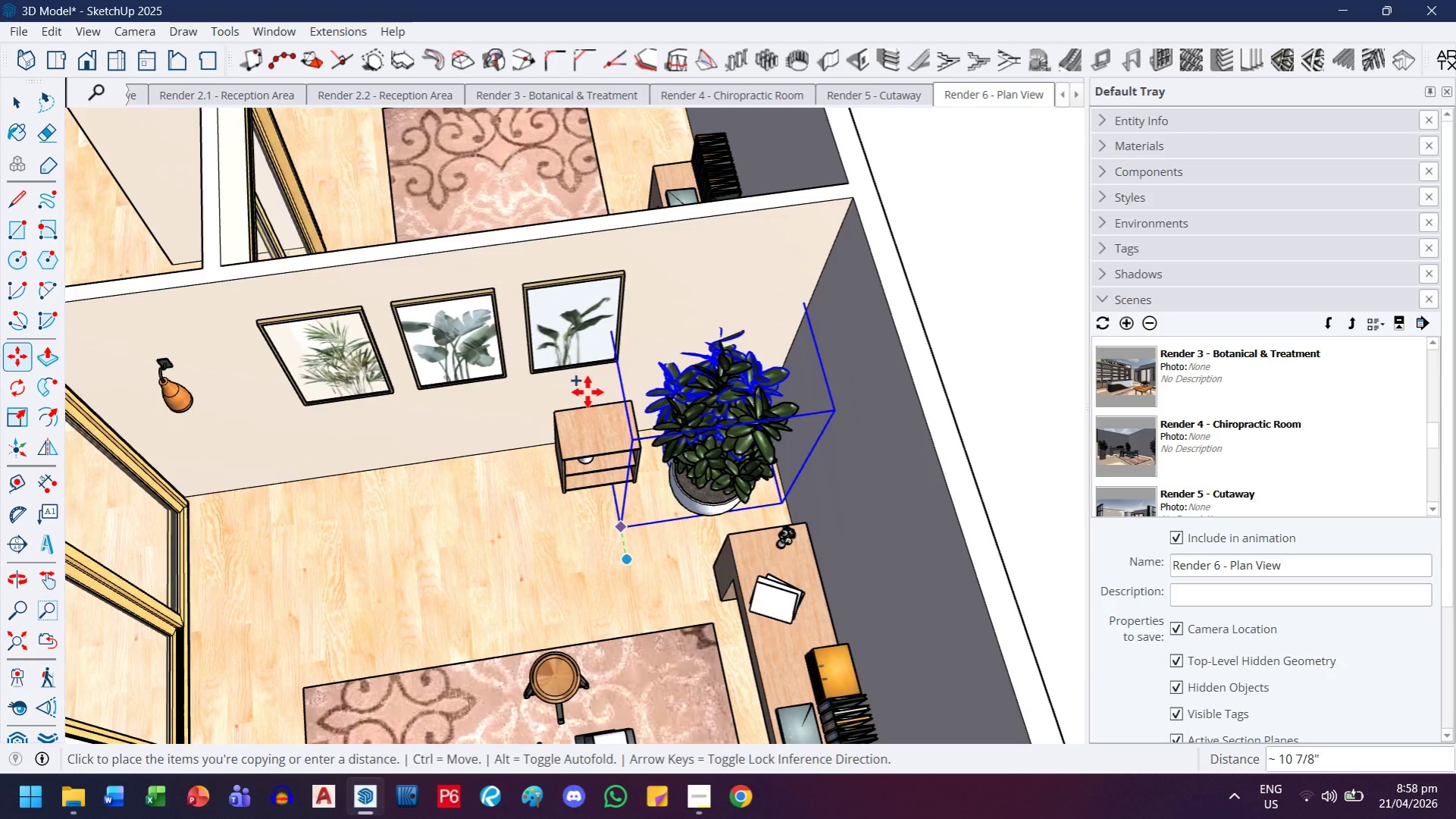 
scroll: coordinate [343, 601], scroll_direction: up, amount: 4.0
 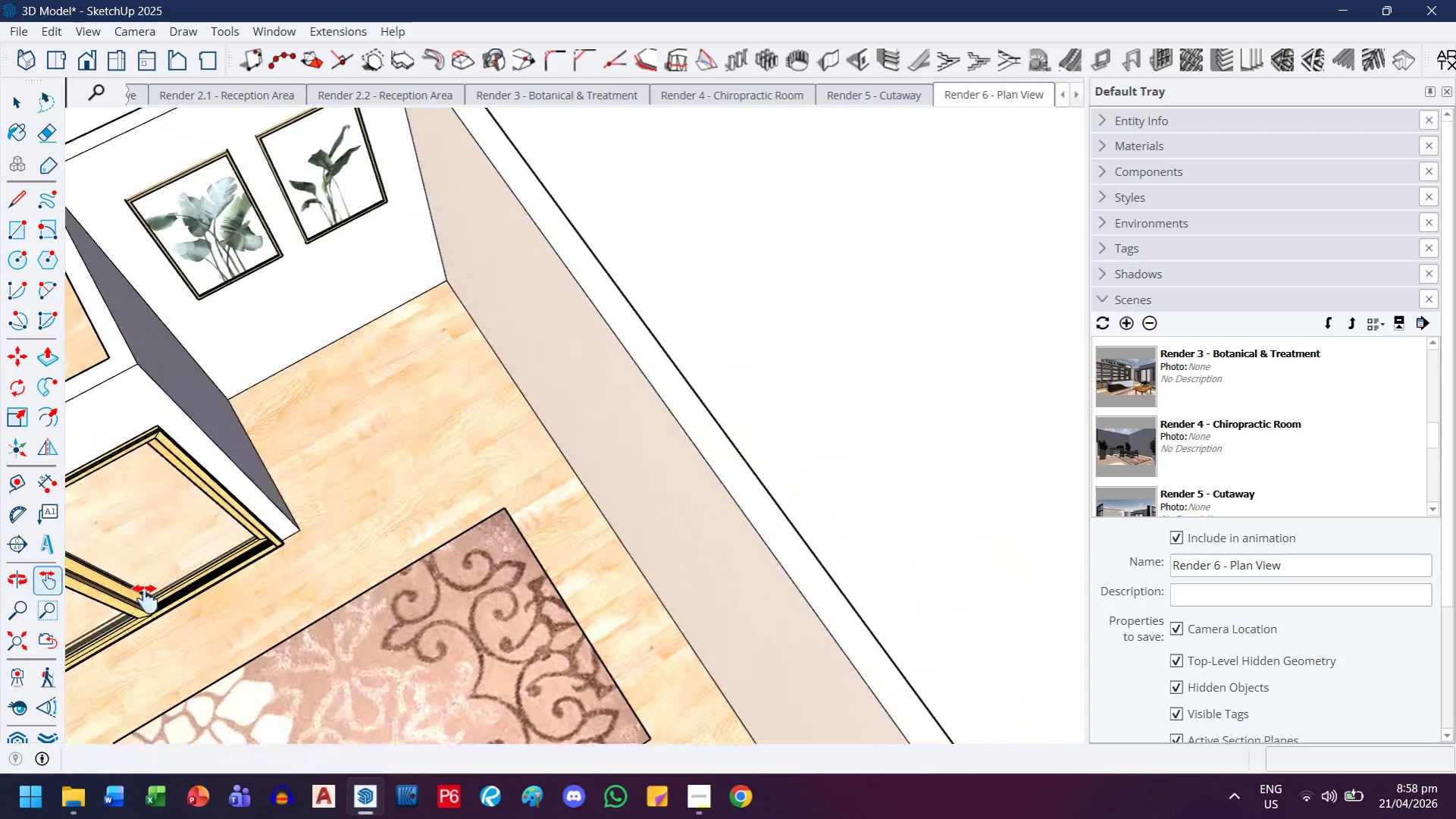 
key(Escape)
 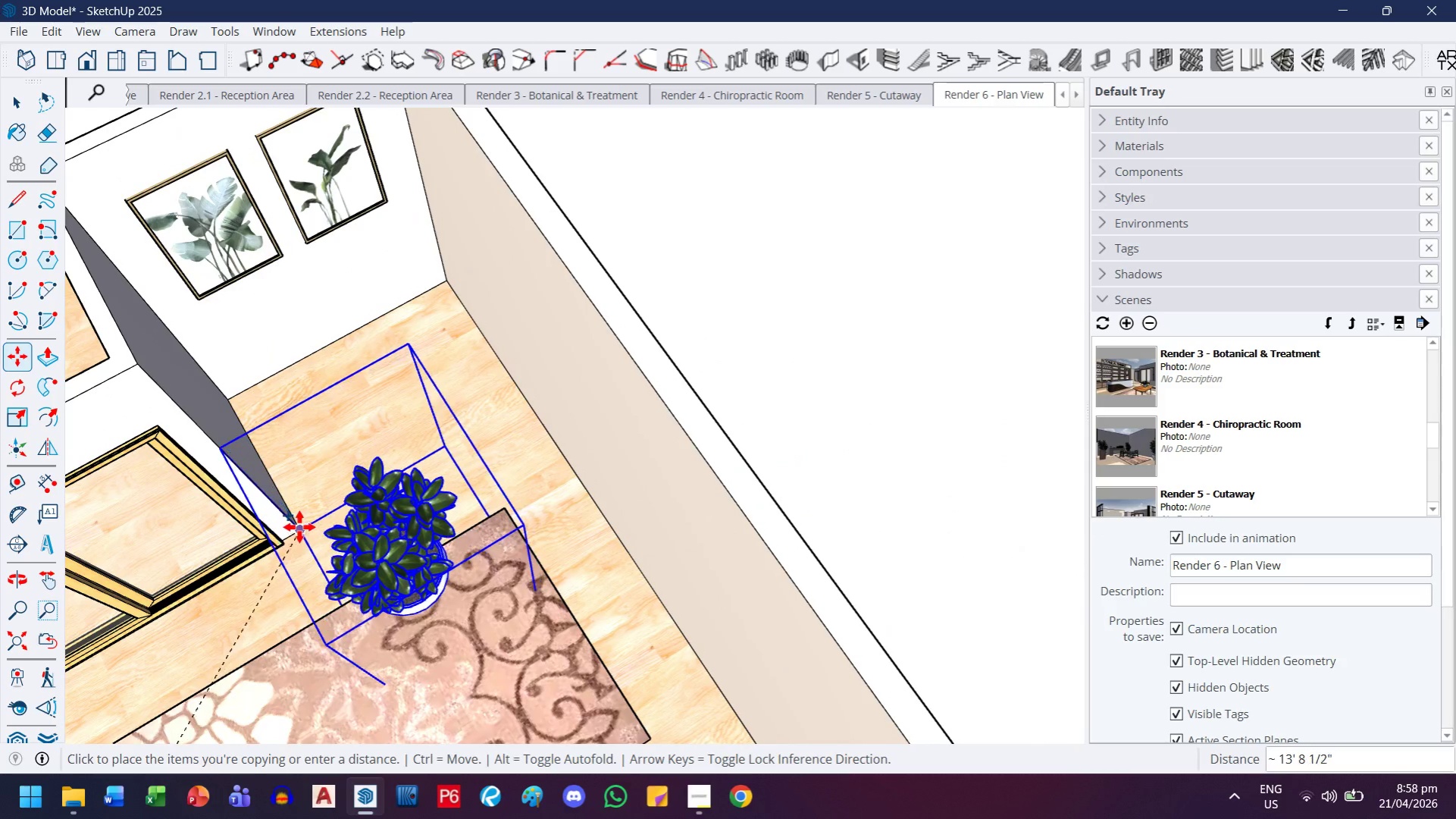 
left_click([299, 526])
 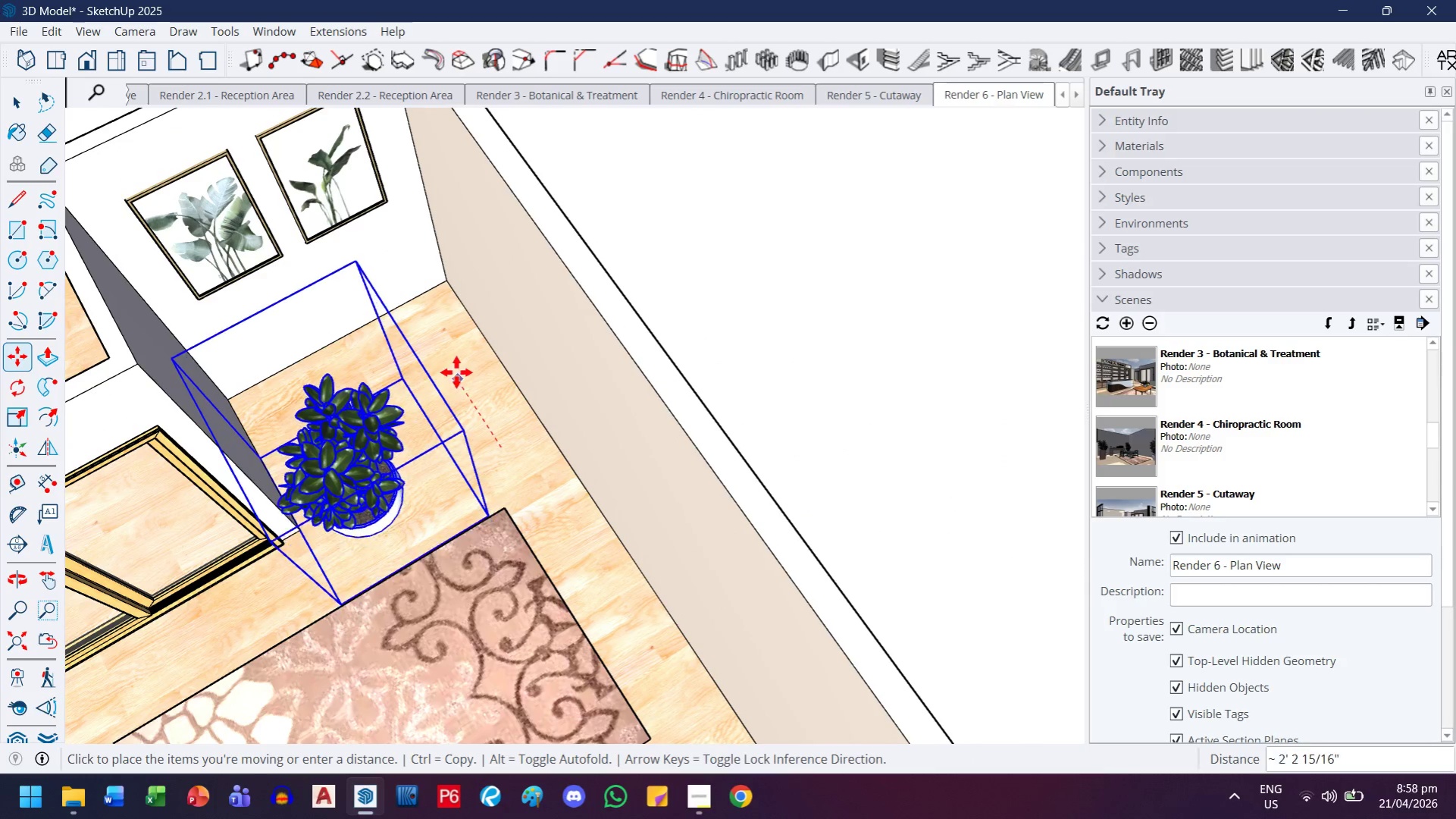 
left_click([452, 362])
 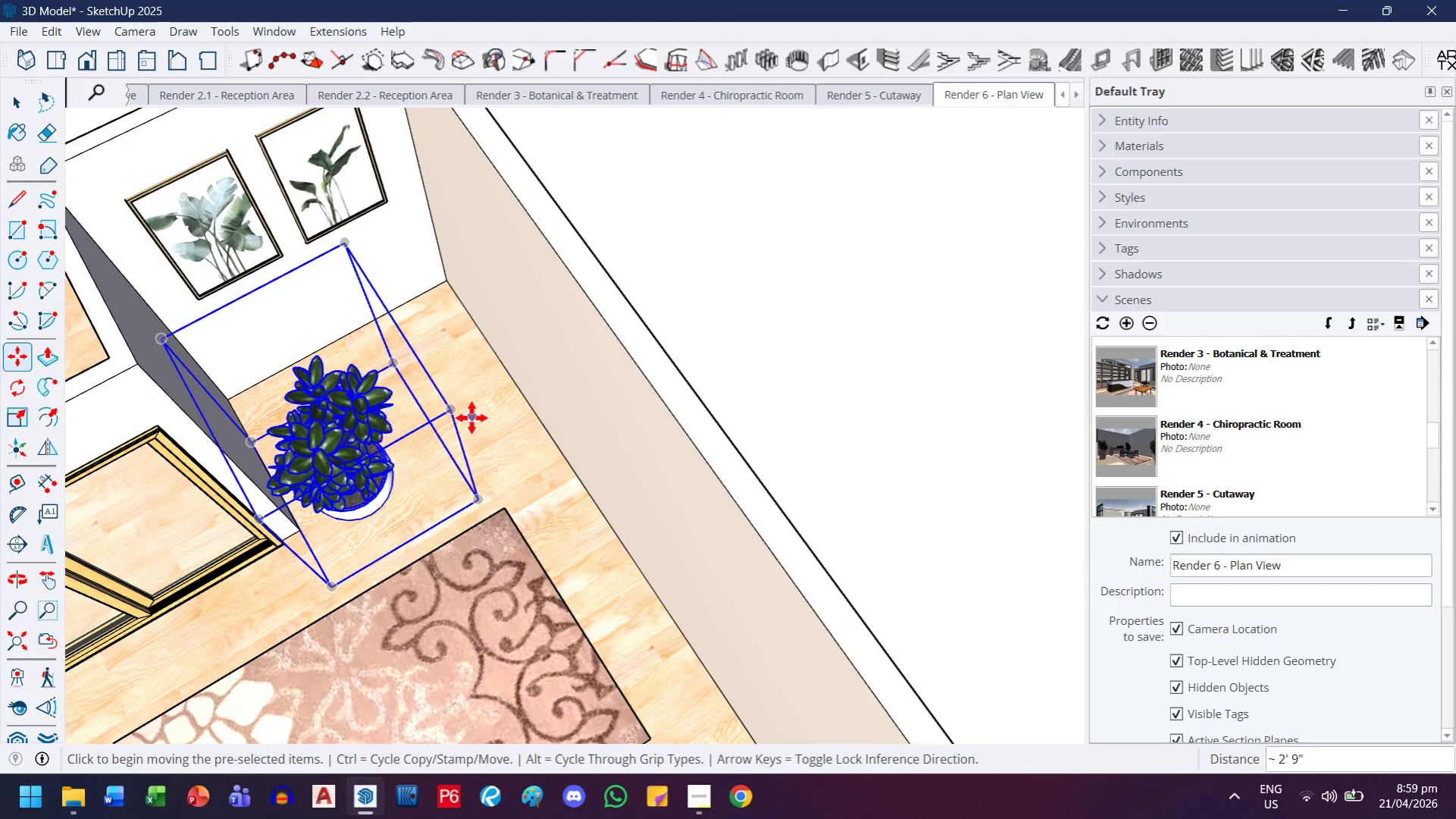 
left_click([473, 417])
 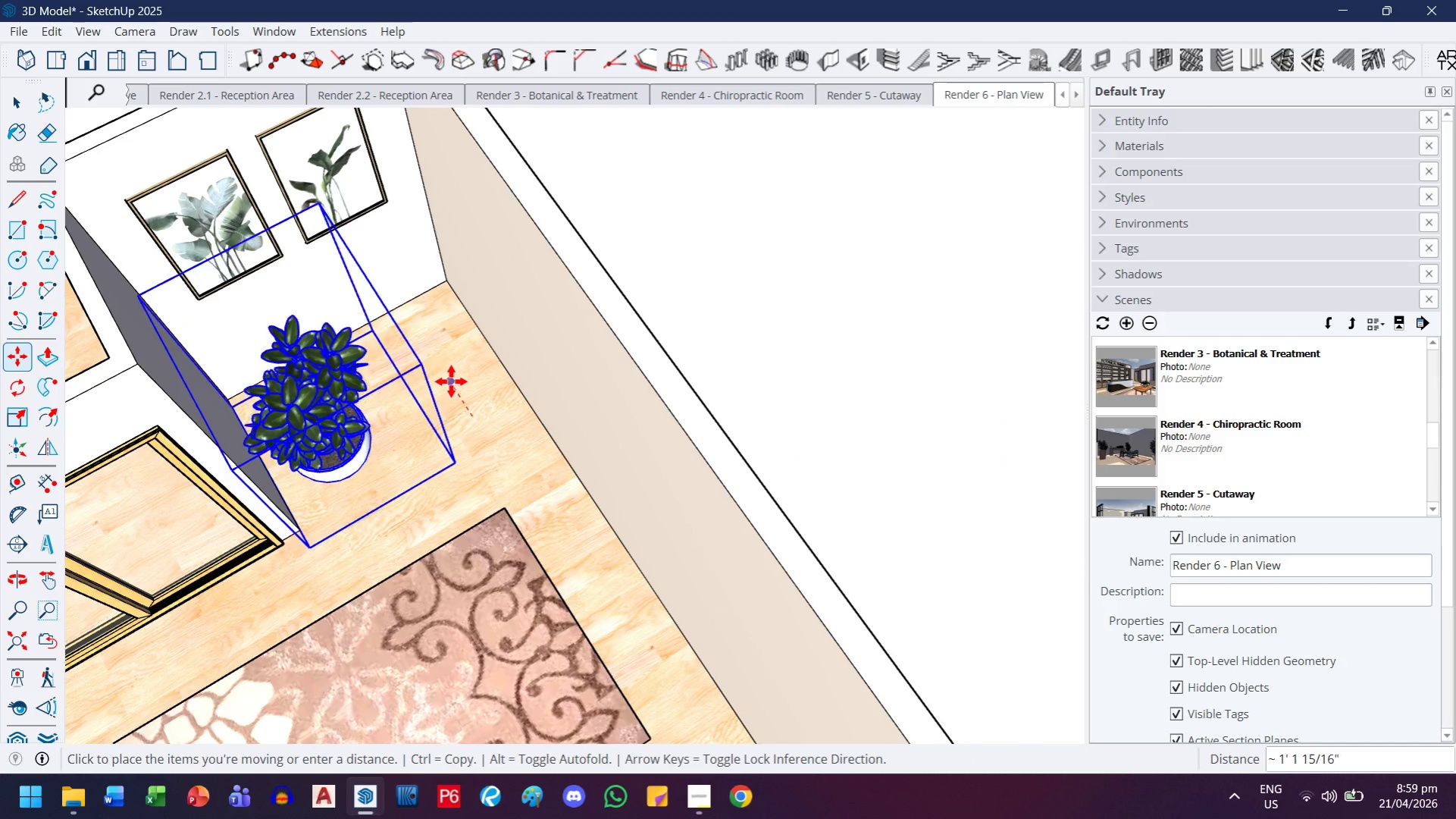 
left_click([451, 381])
 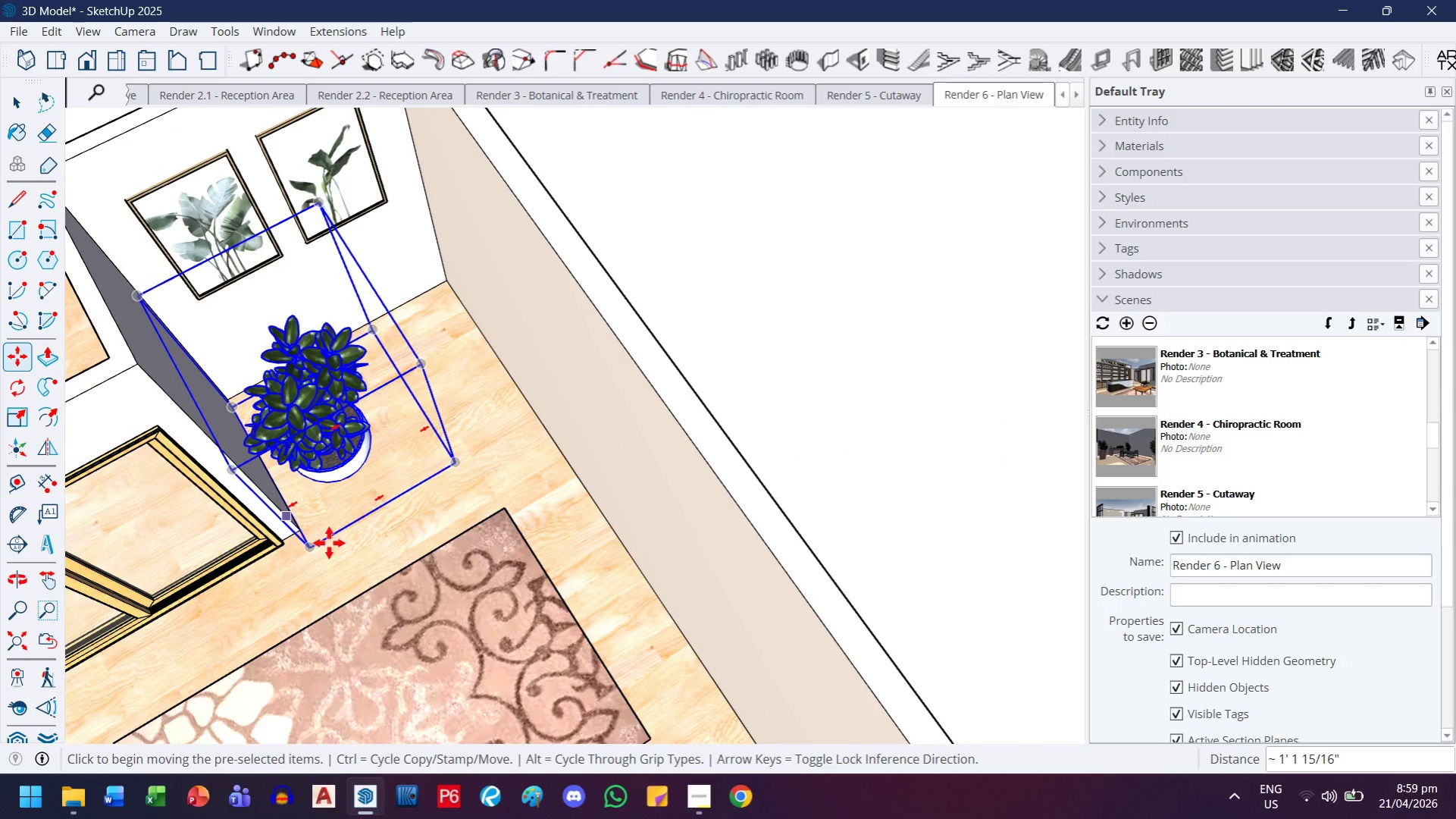 
left_click([342, 554])
 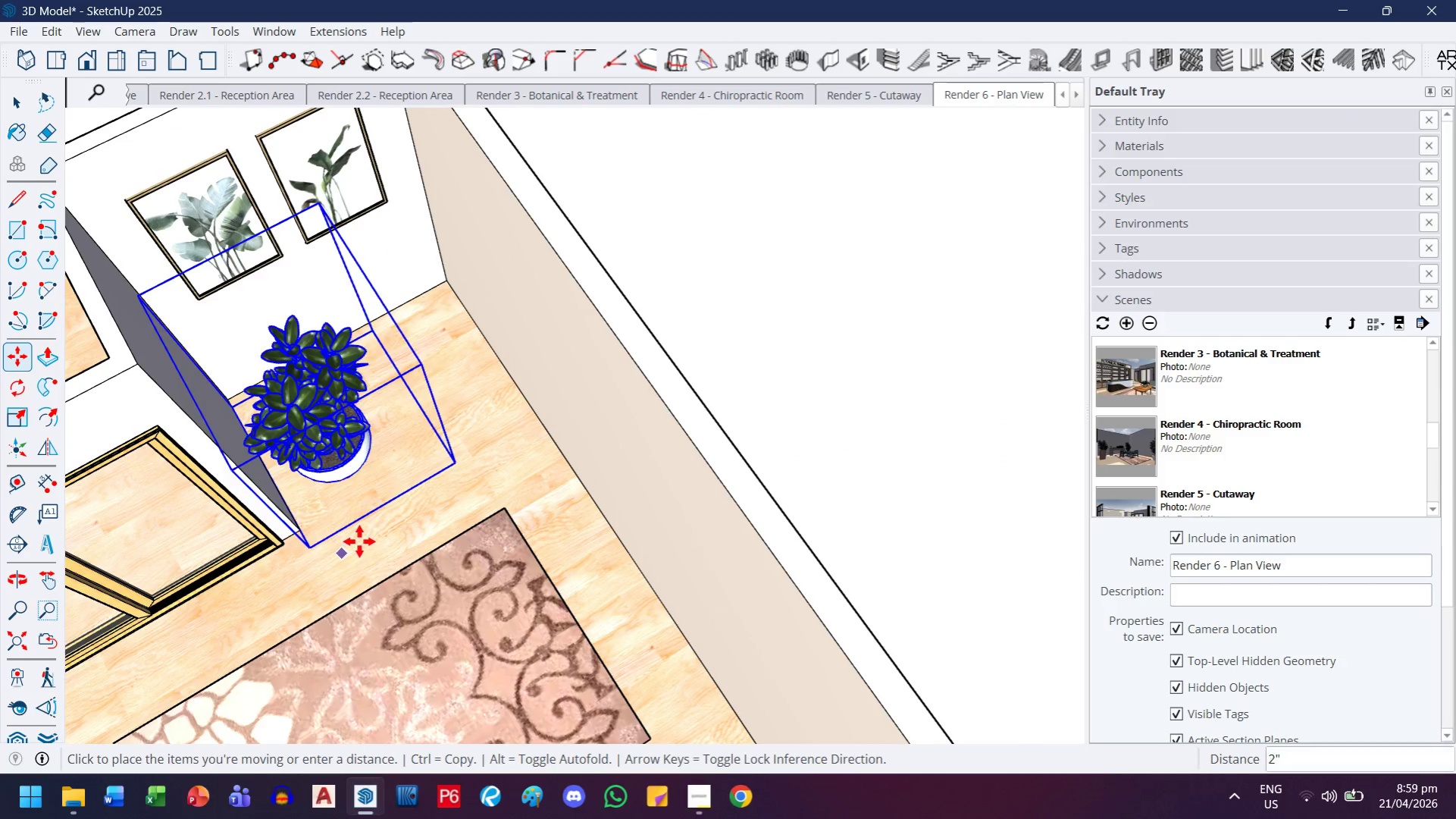 
mouse_move([381, 526])
 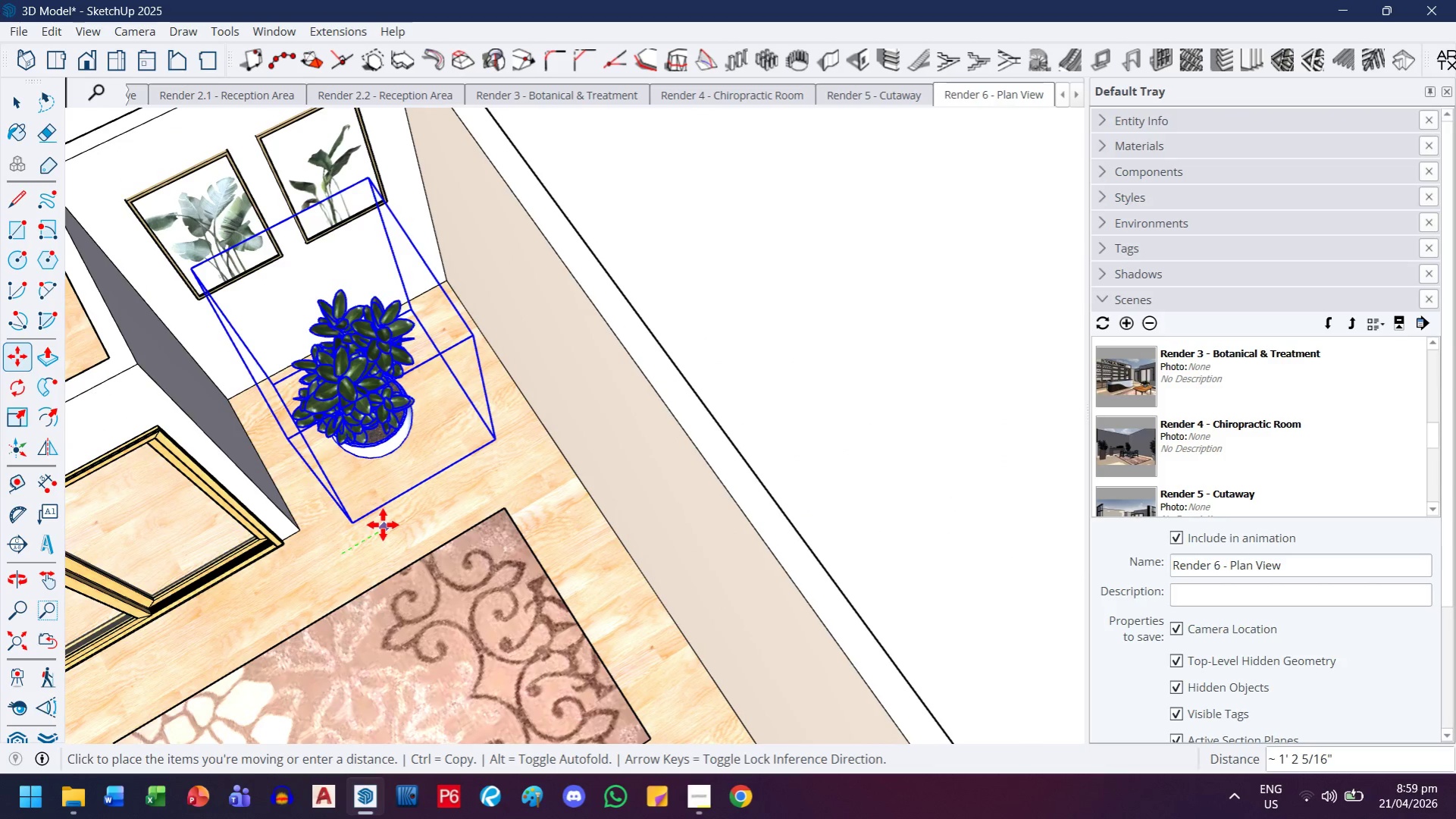 
left_click([383, 525])
 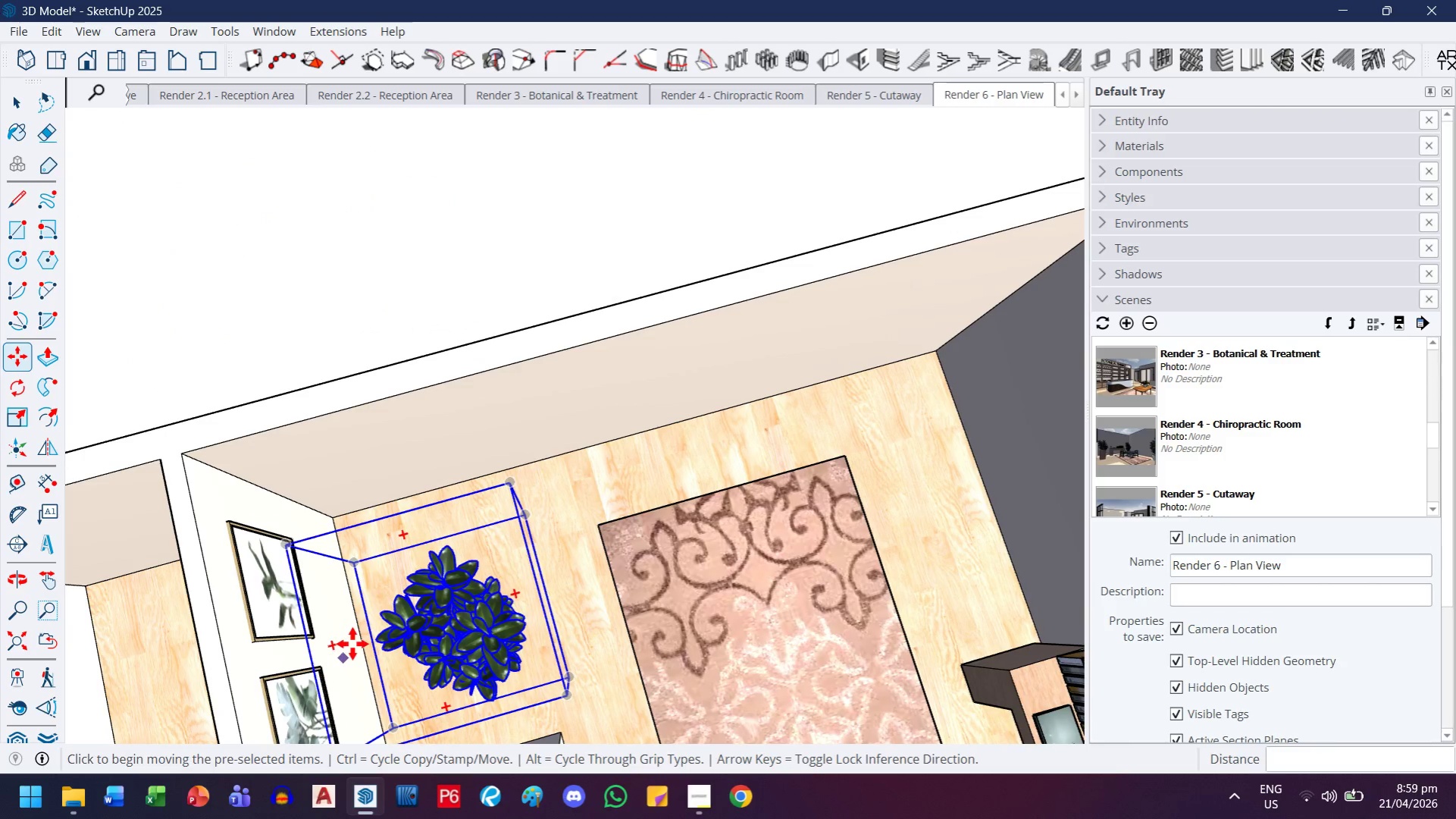 
key(H)
 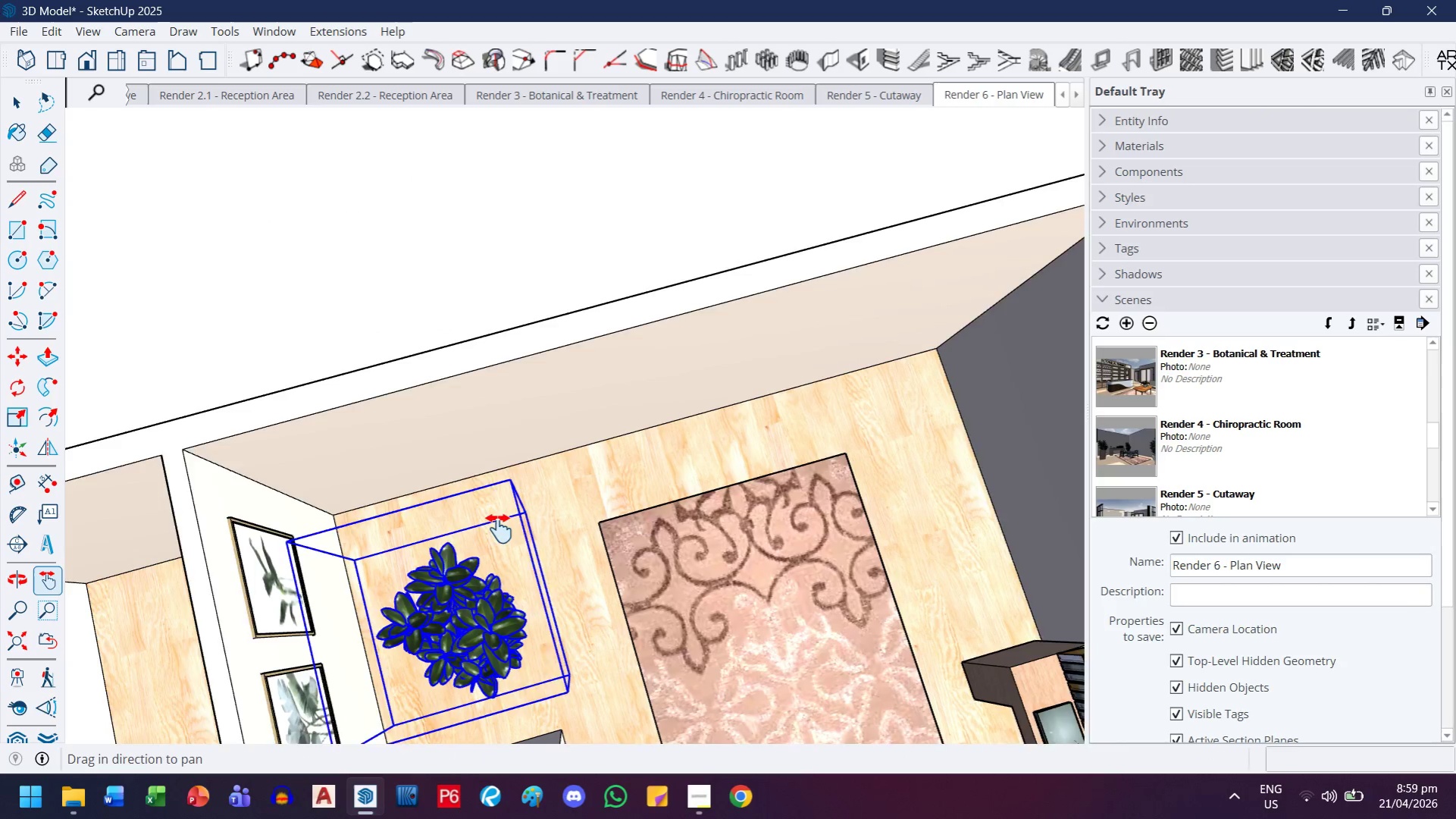 
left_click_drag(start_coordinate=[473, 582], to_coordinate=[594, 404])
 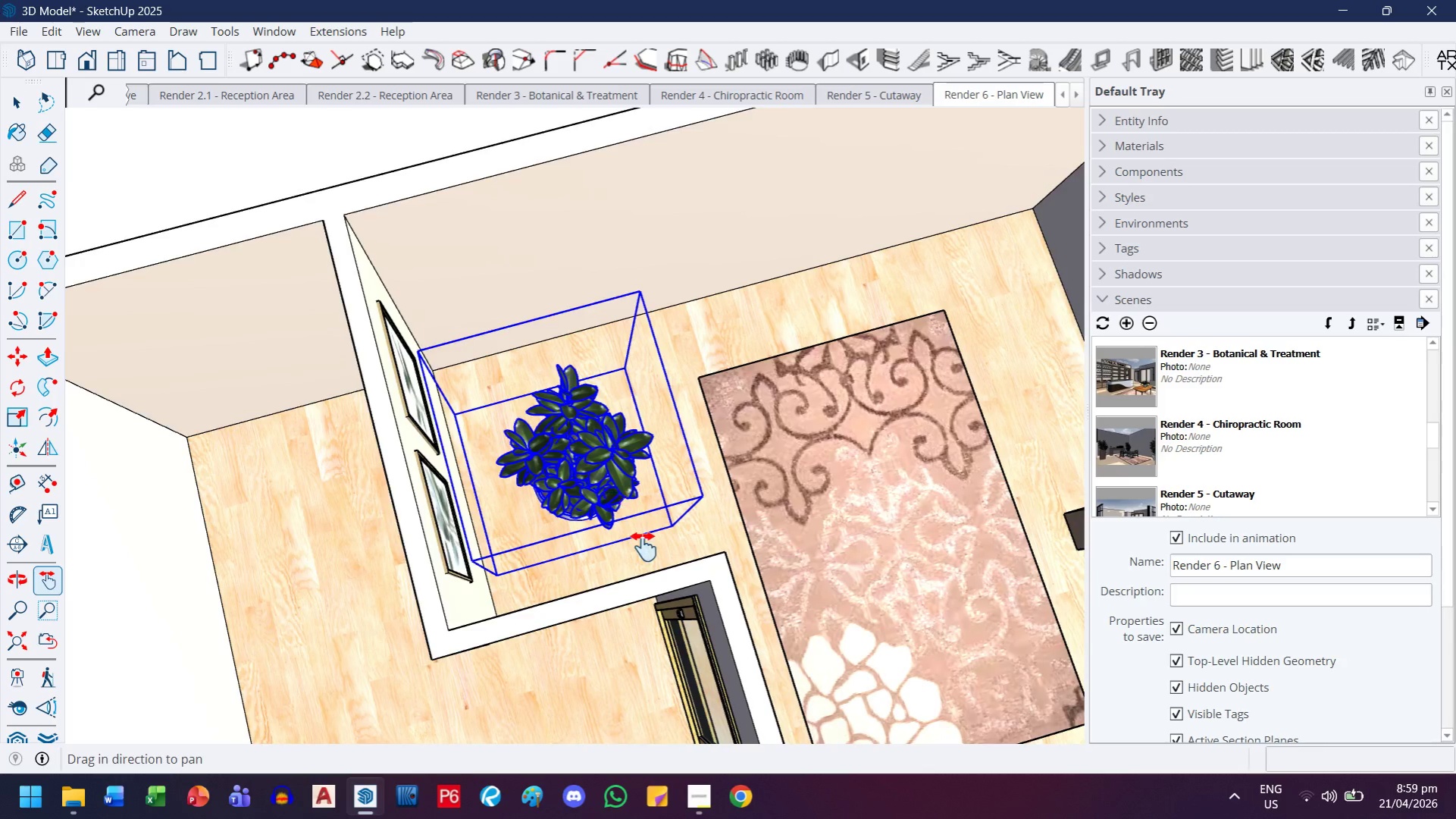 
key(Escape)
 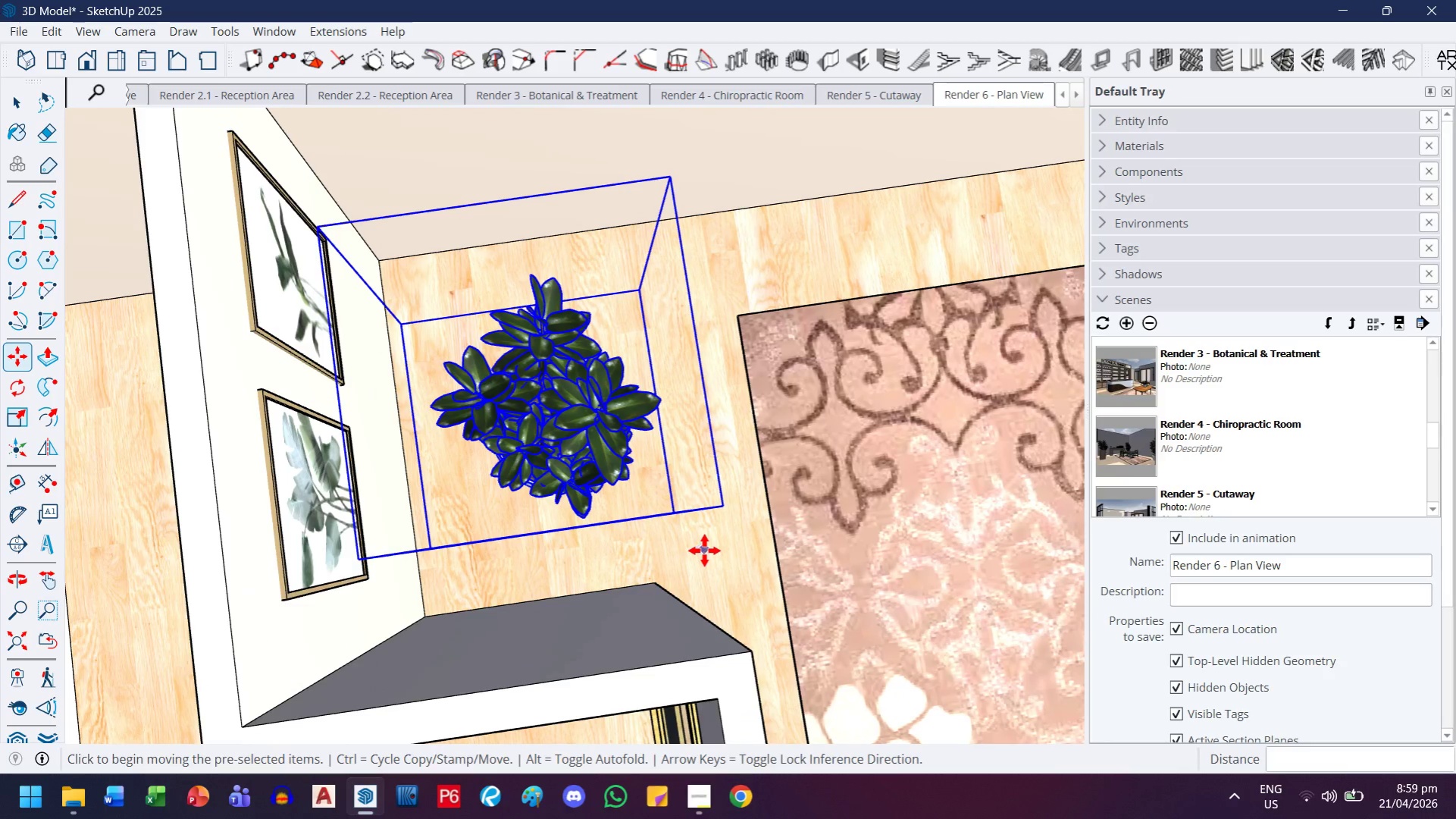 
scroll: coordinate [648, 552], scroll_direction: up, amount: 3.0
 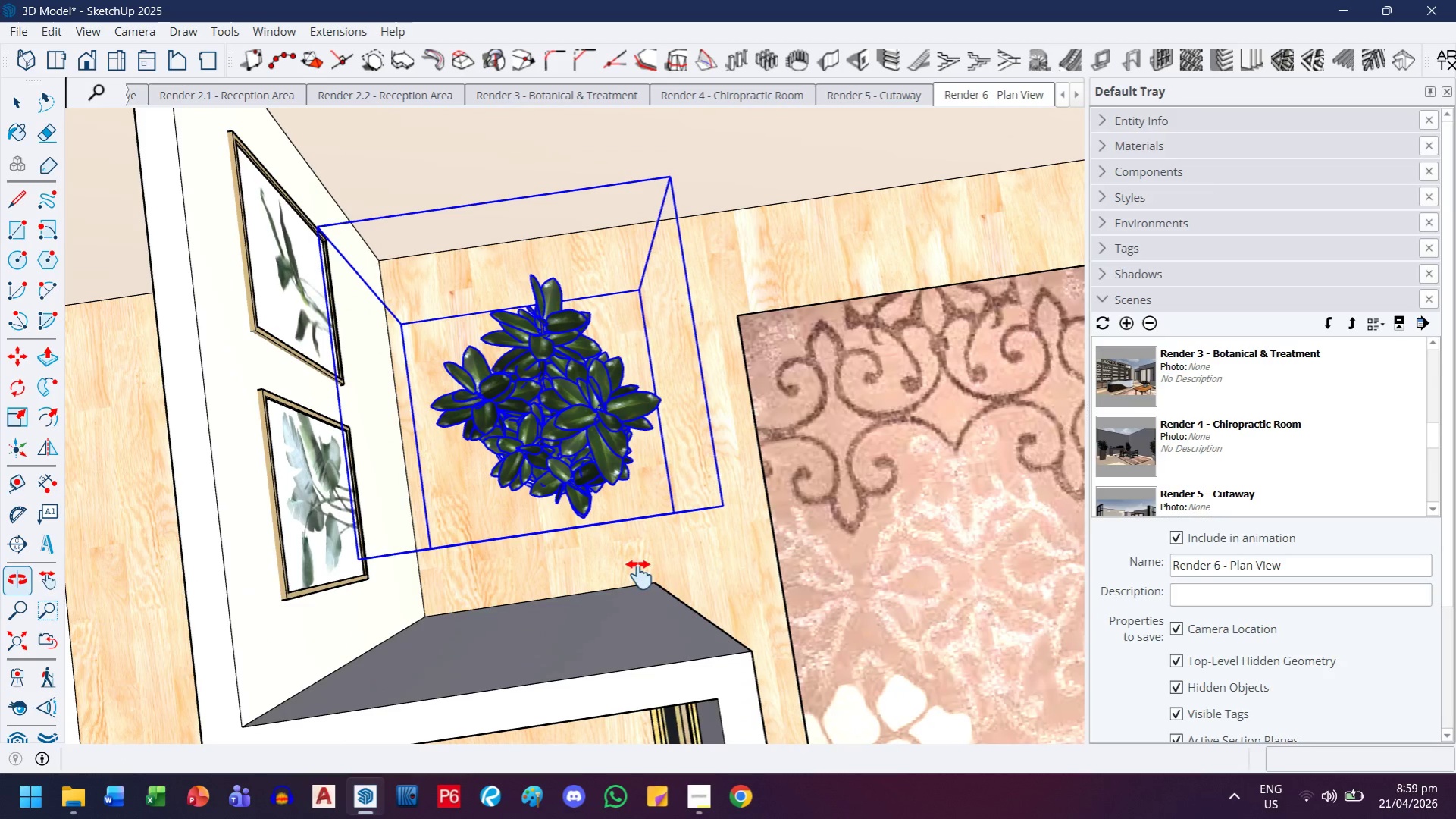 
left_click([704, 551])
 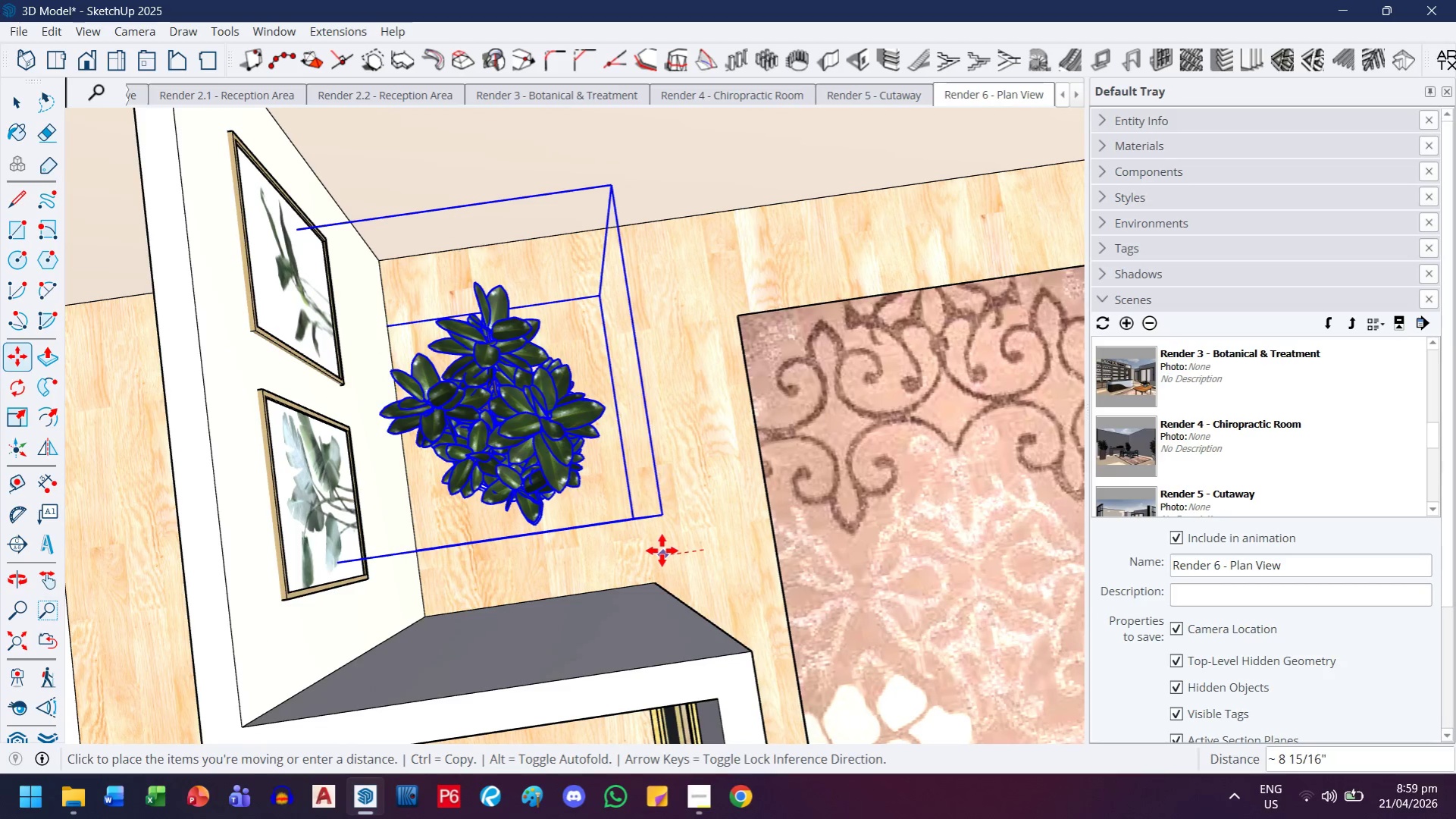 
left_click([662, 551])
 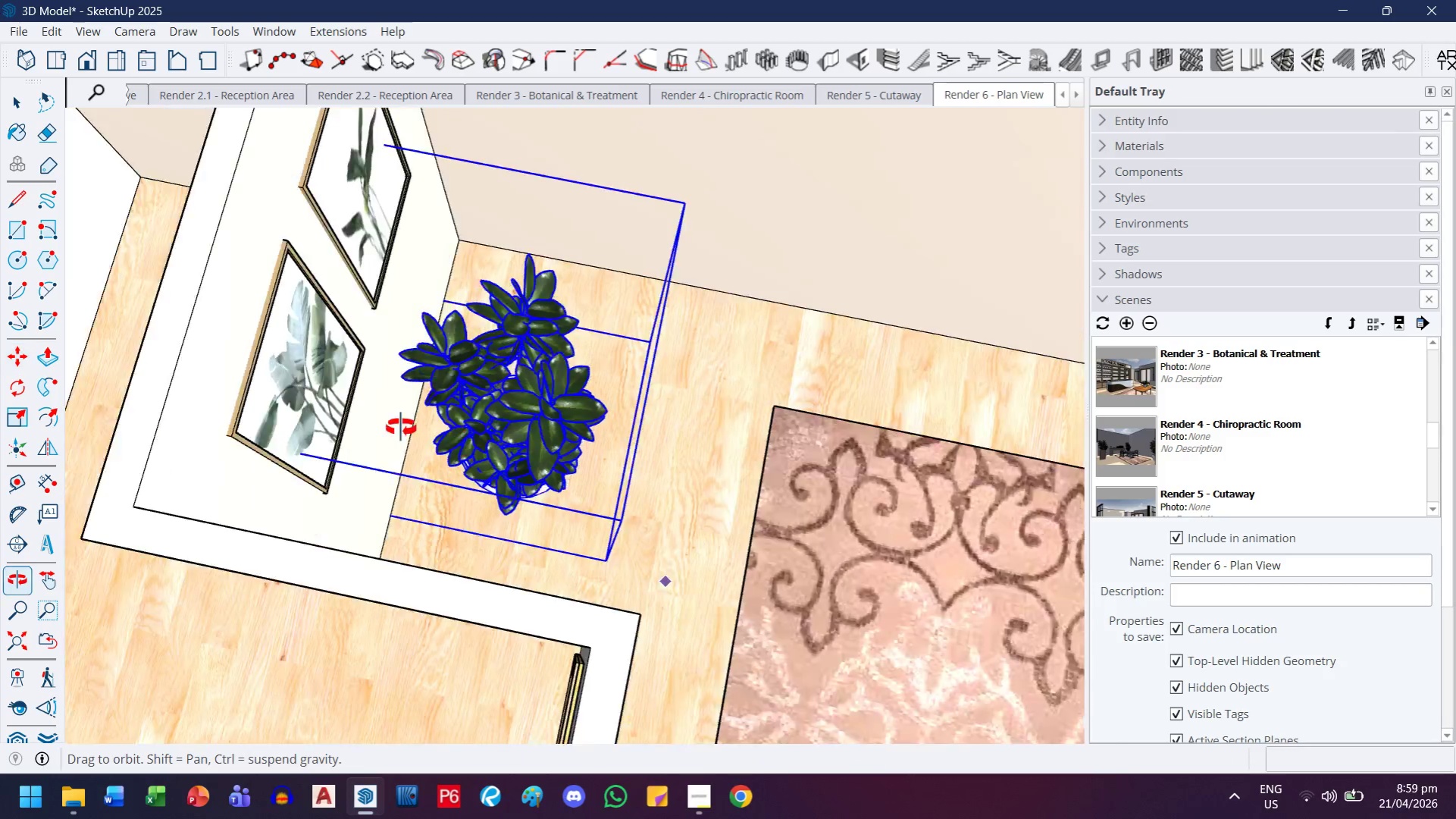 
scroll: coordinate [330, 447], scroll_direction: down, amount: 8.0
 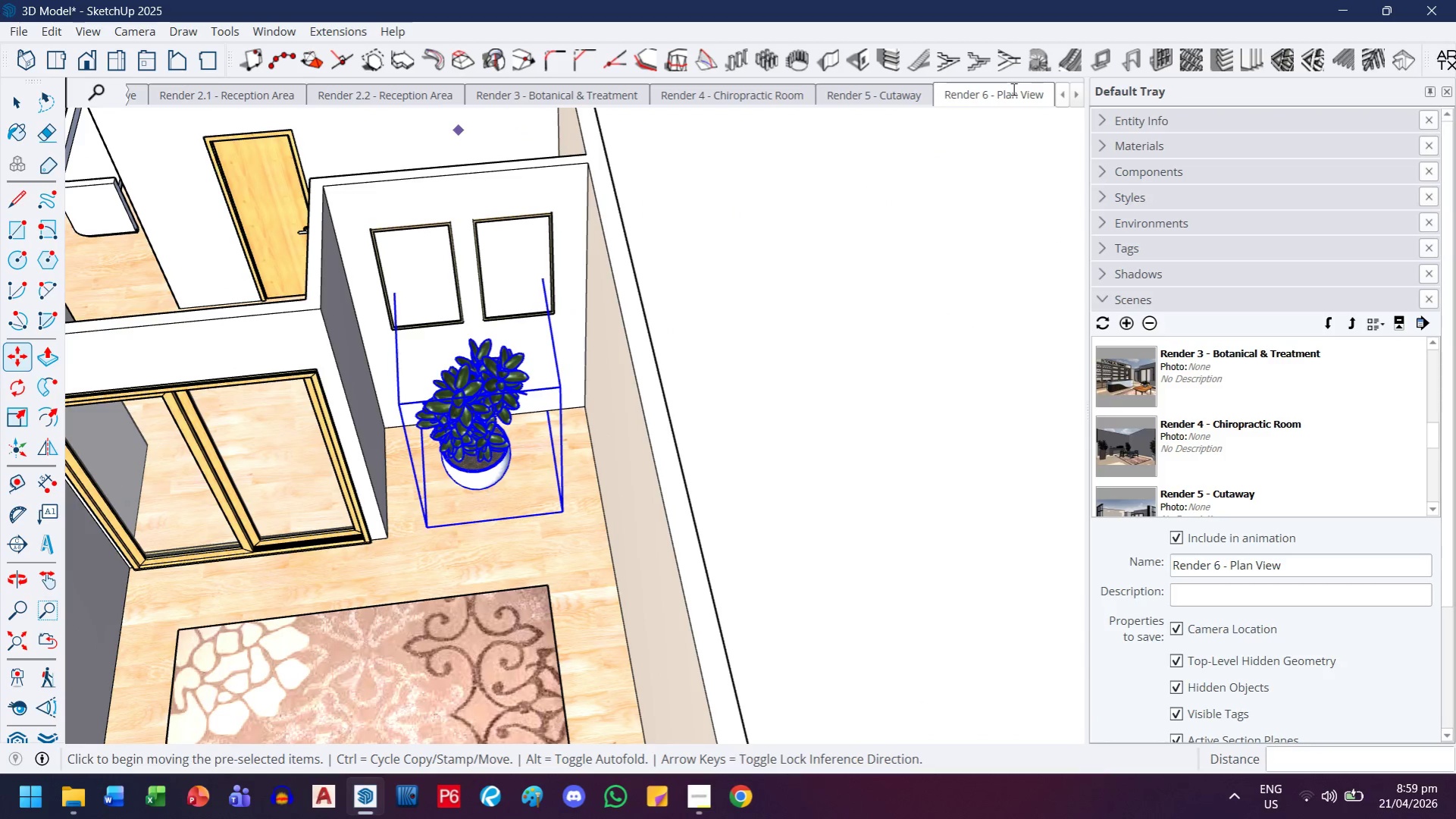 
double_click([1011, 97])
 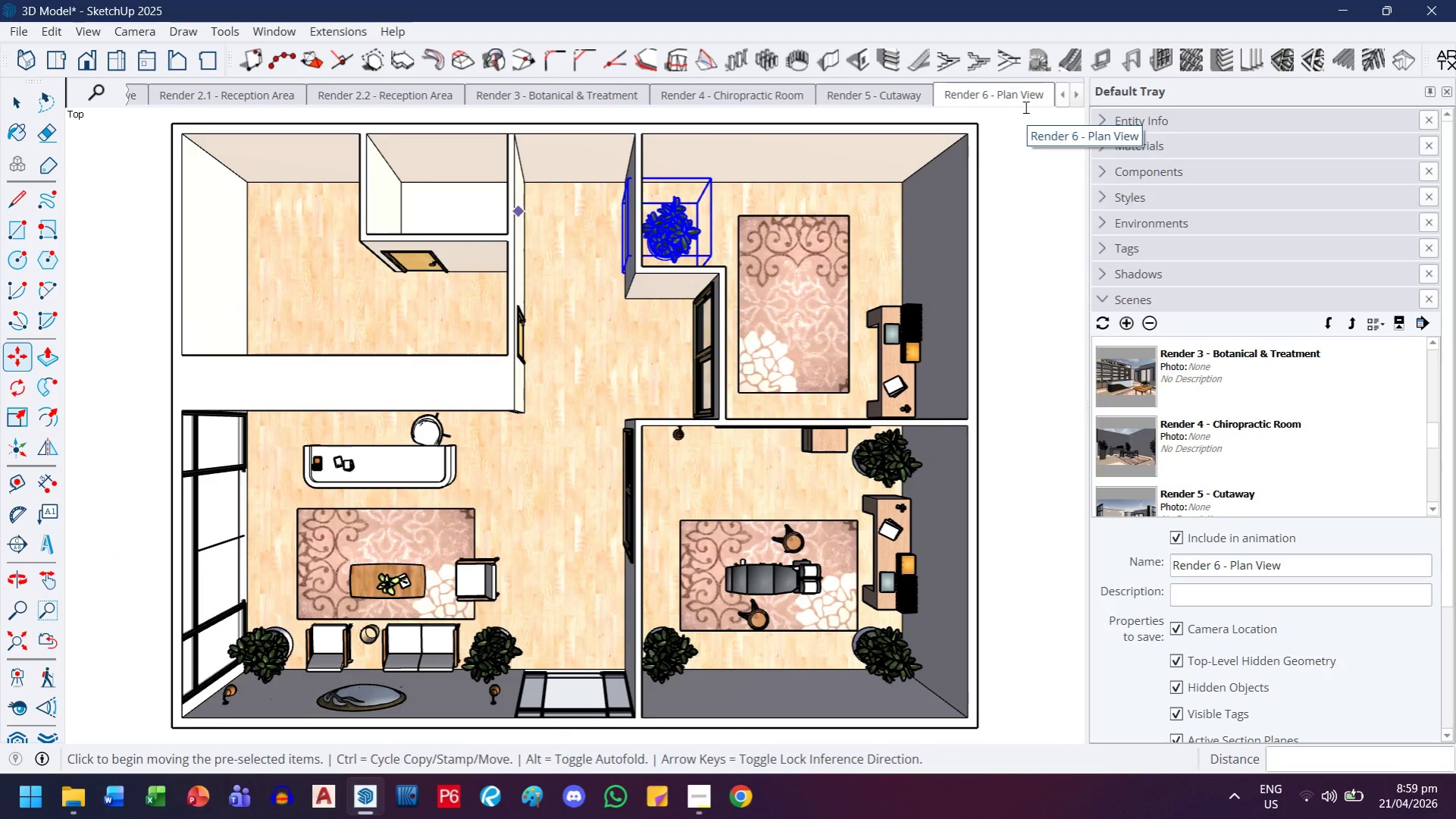 
wait(9.02)
 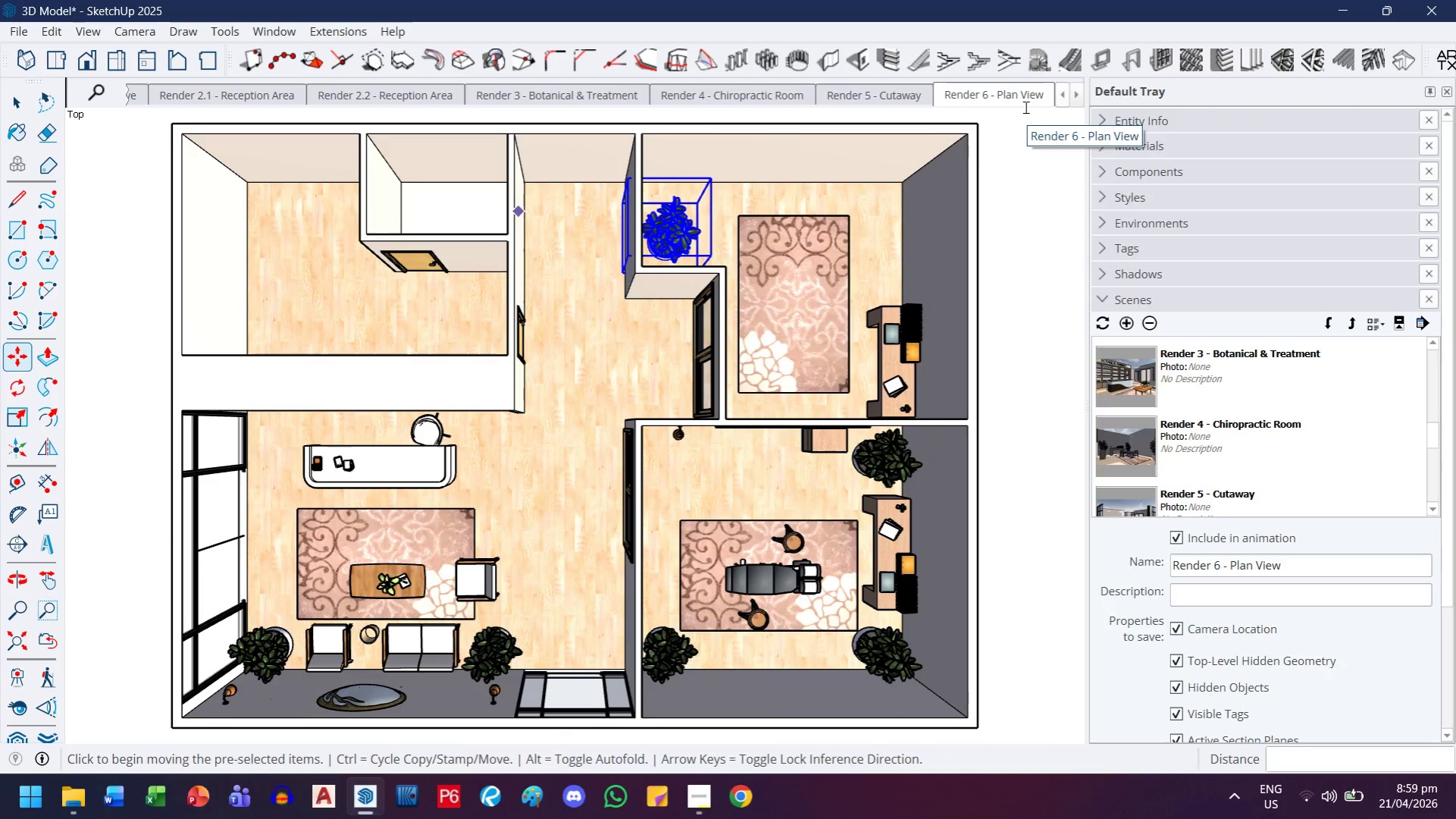 
left_click([19, 103])
 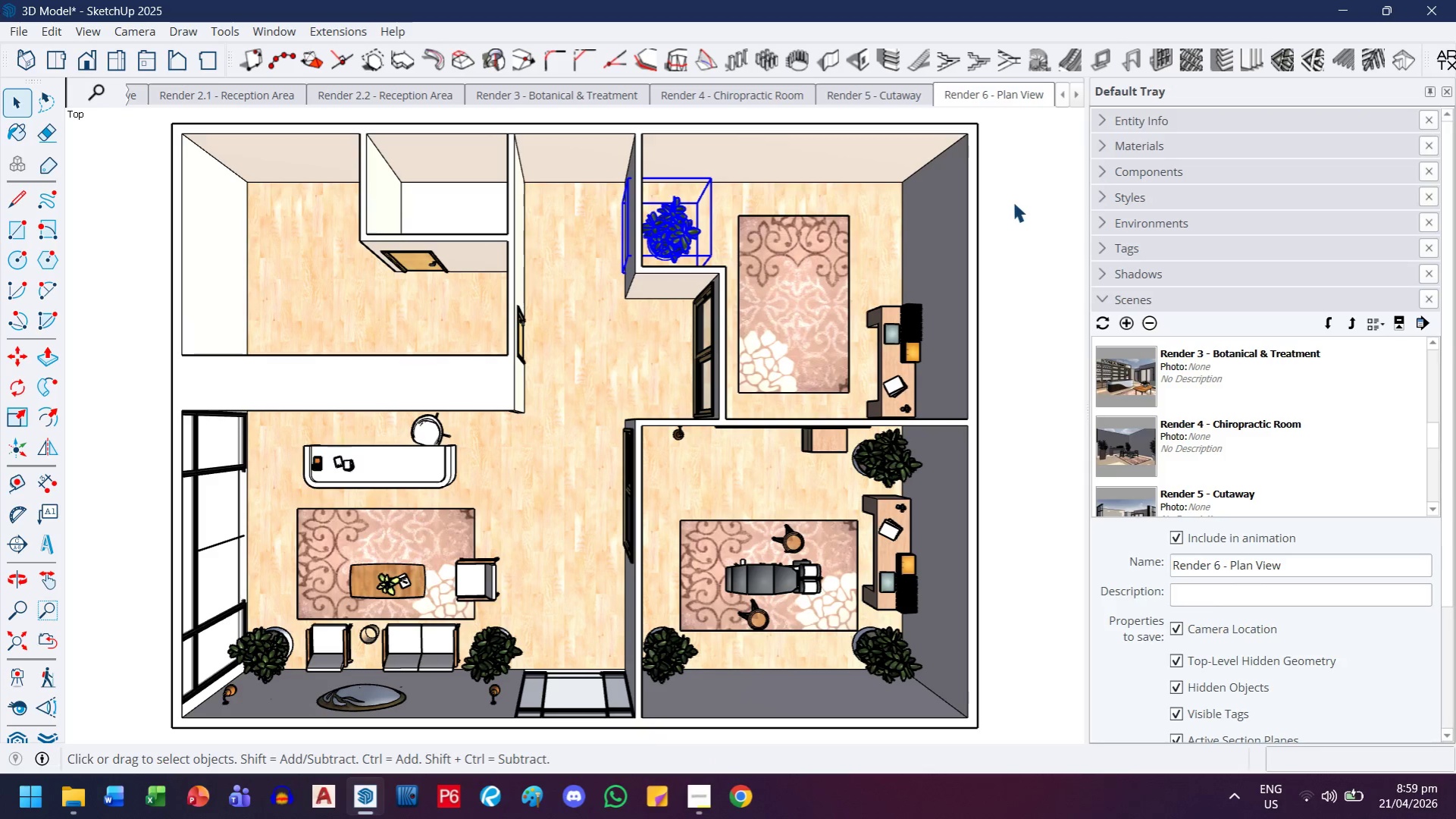 
left_click([1014, 202])
 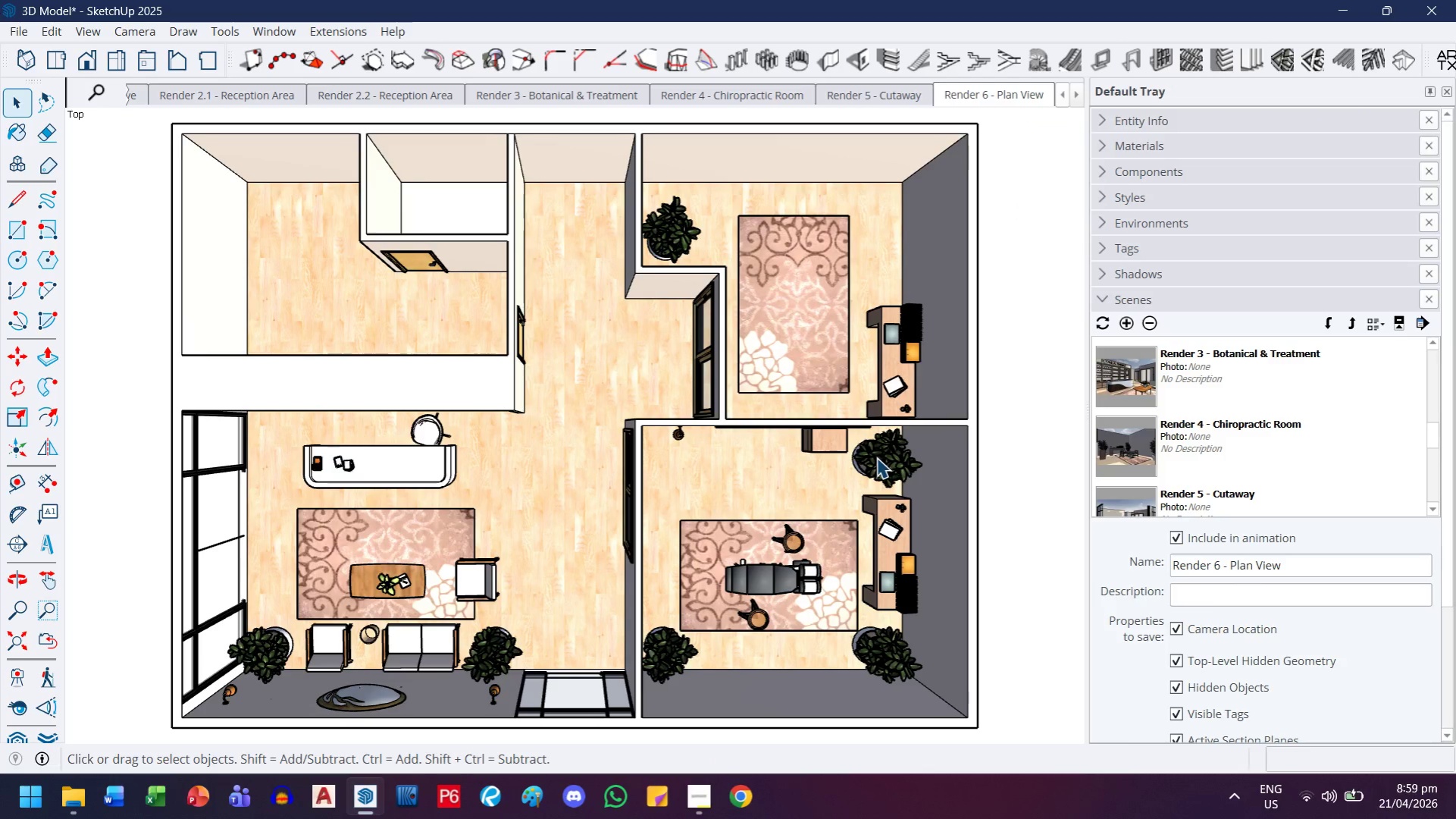 
scroll: coordinate [876, 459], scroll_direction: up, amount: 3.0
 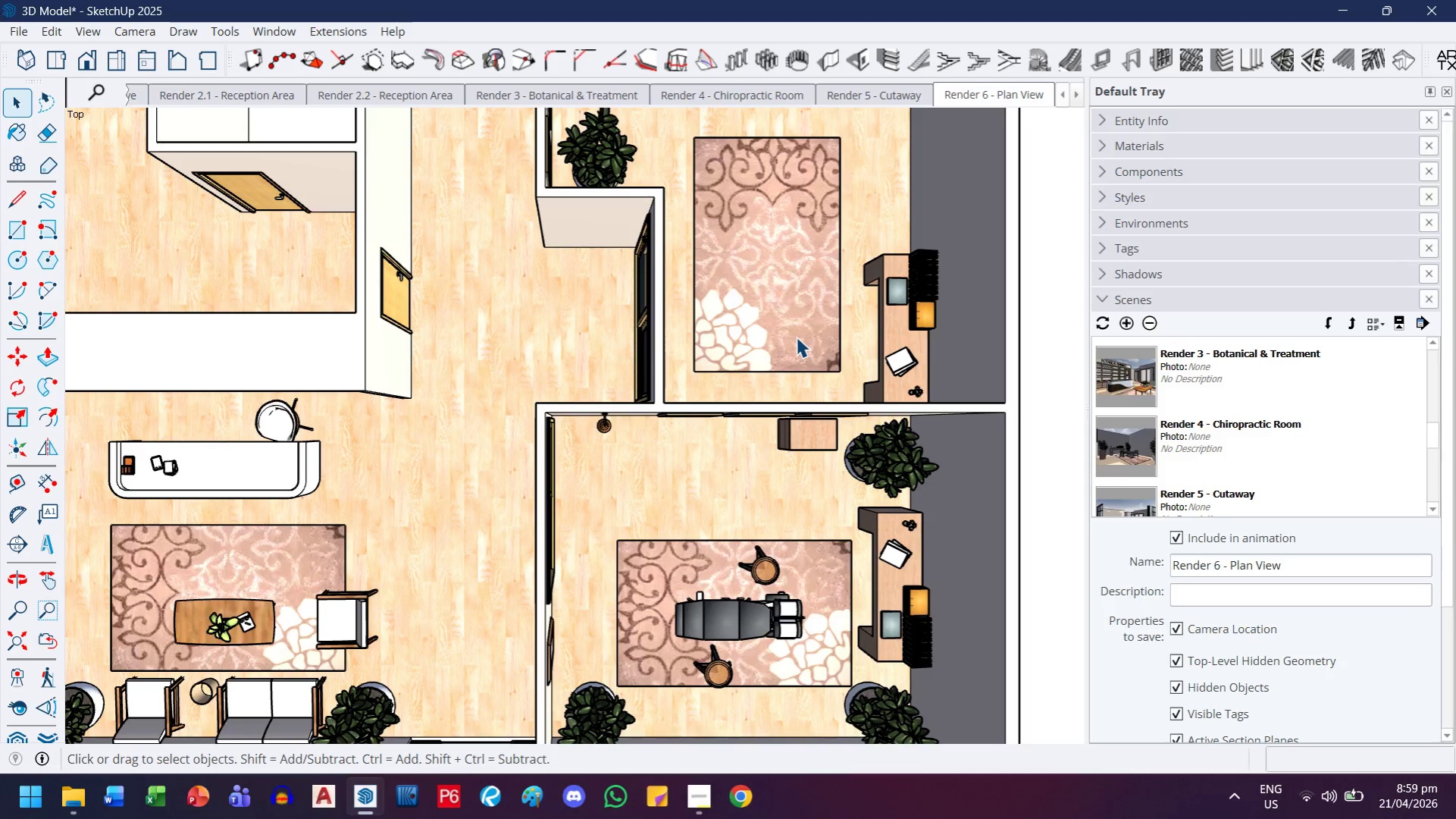 
key(H)
 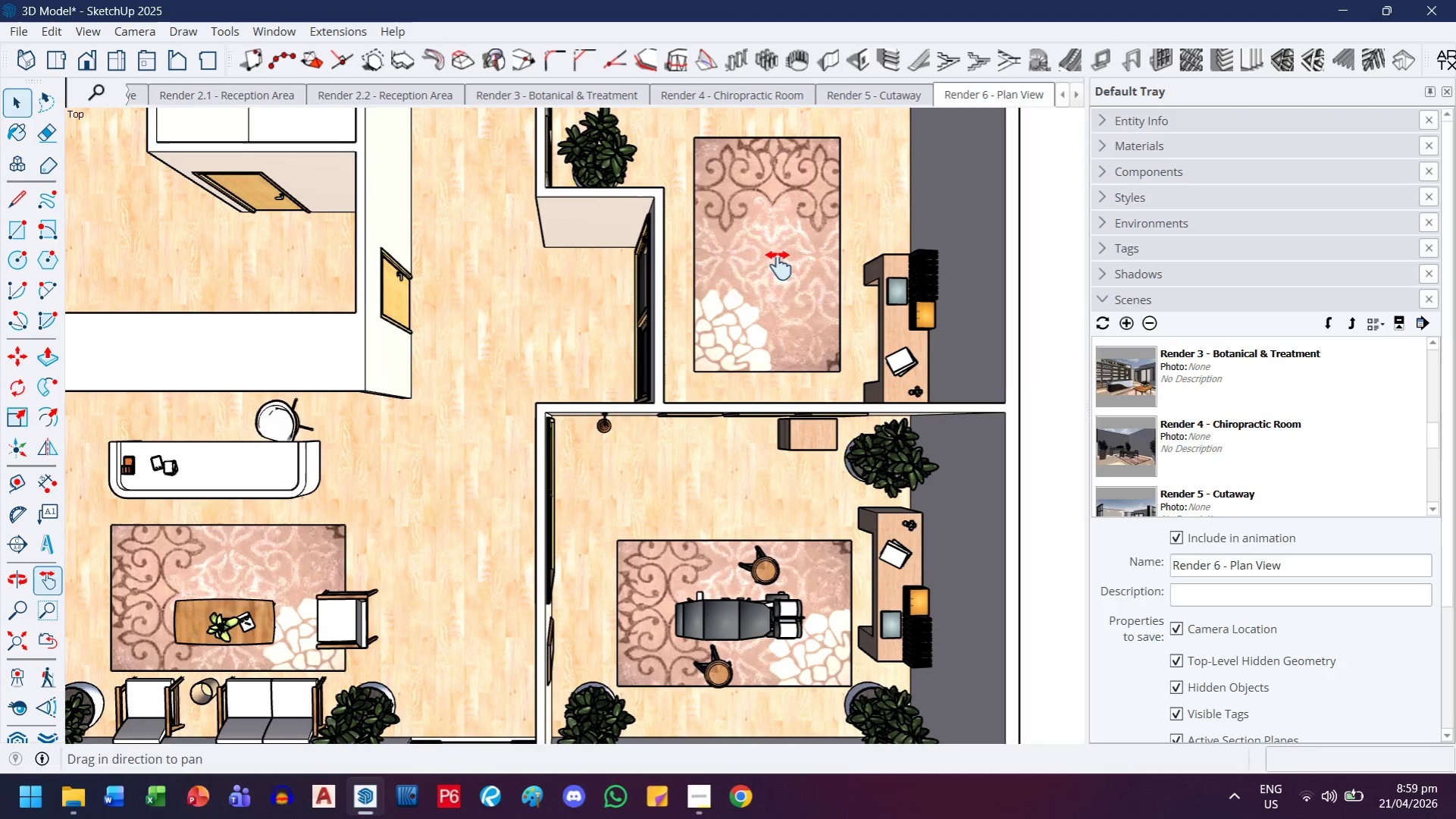 
left_click_drag(start_coordinate=[774, 270], to_coordinate=[635, 301])
 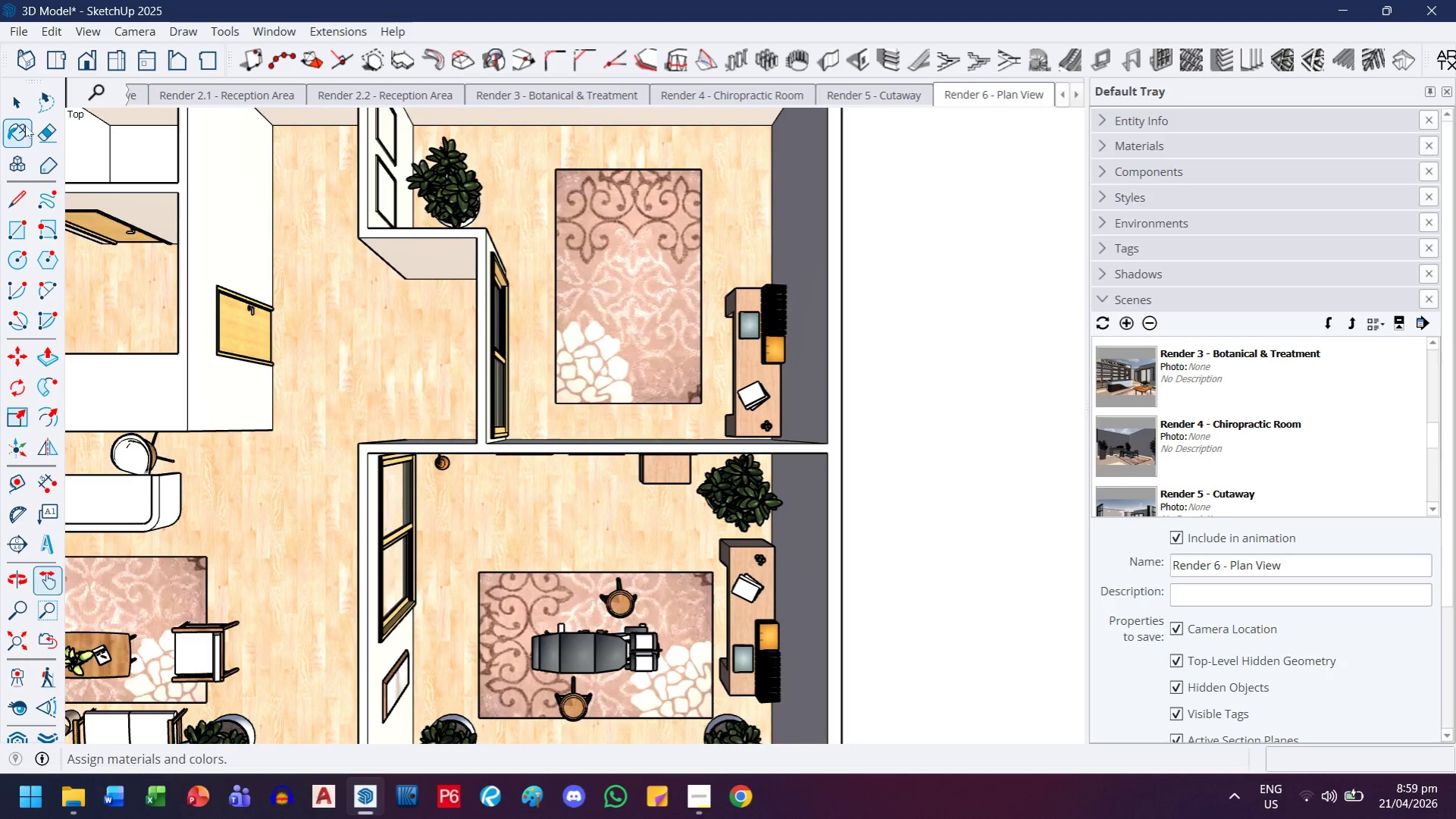 
left_click([21, 108])
 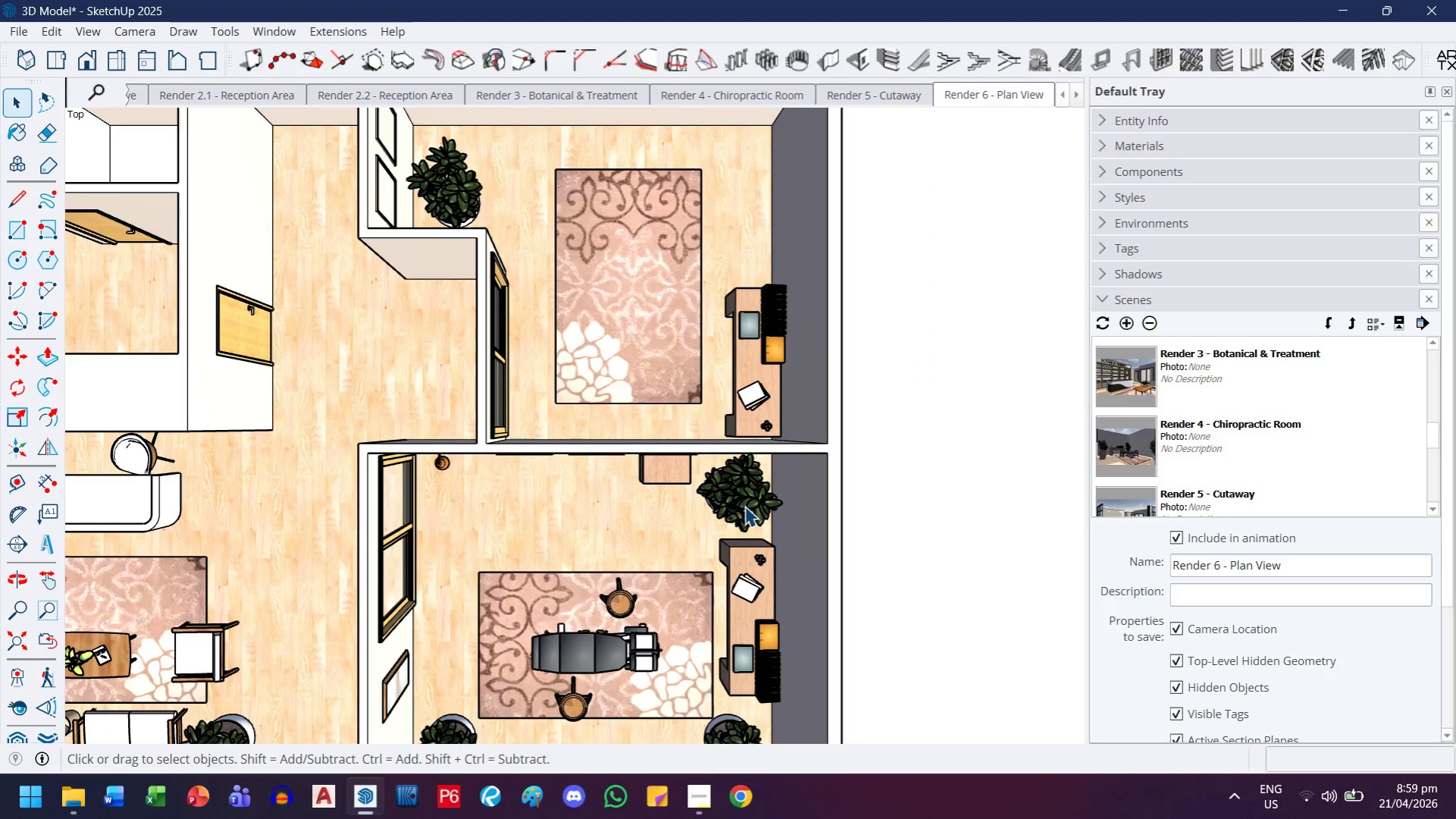 
left_click([744, 511])
 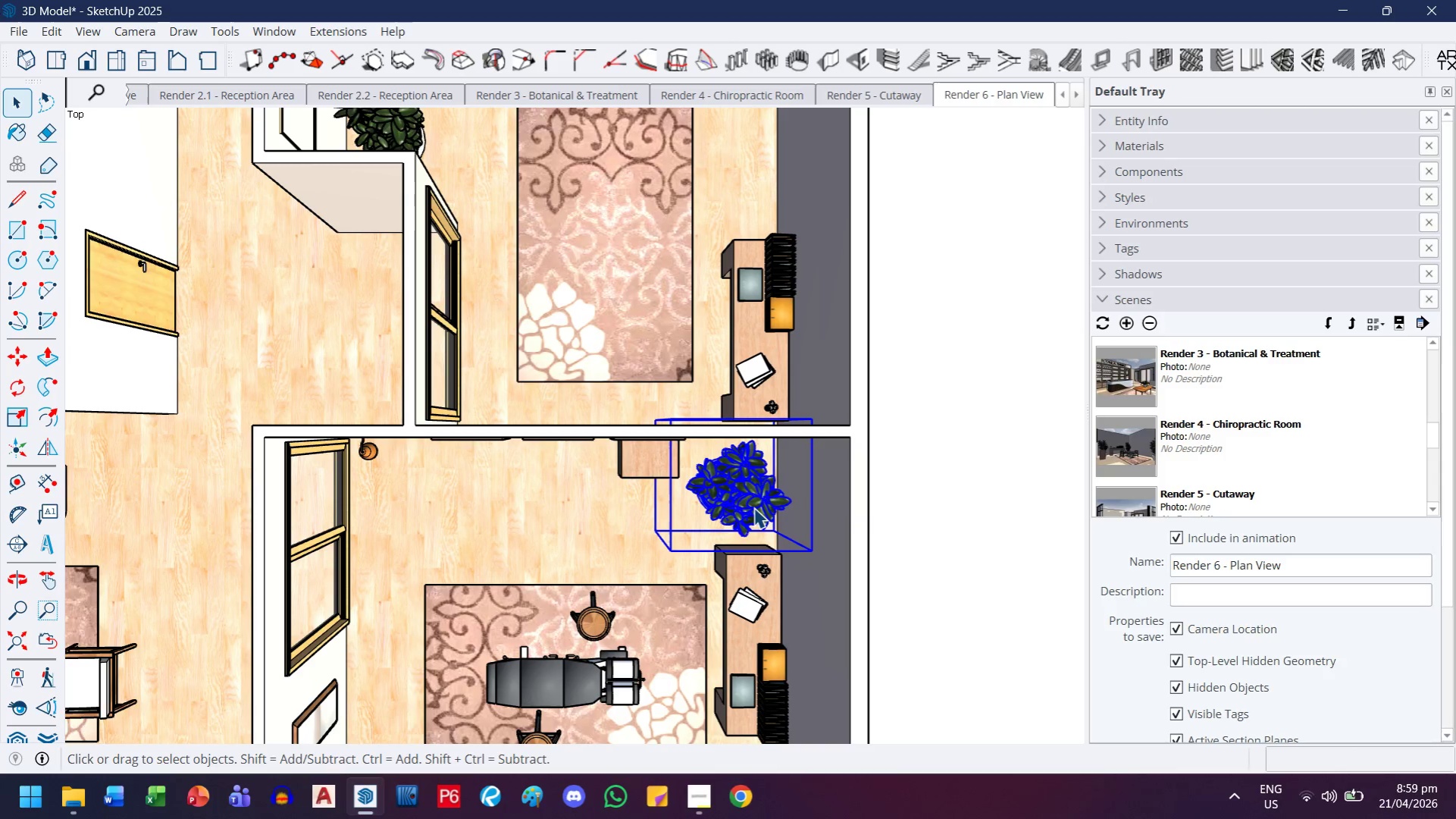 
scroll: coordinate [744, 511], scroll_direction: up, amount: 2.0
 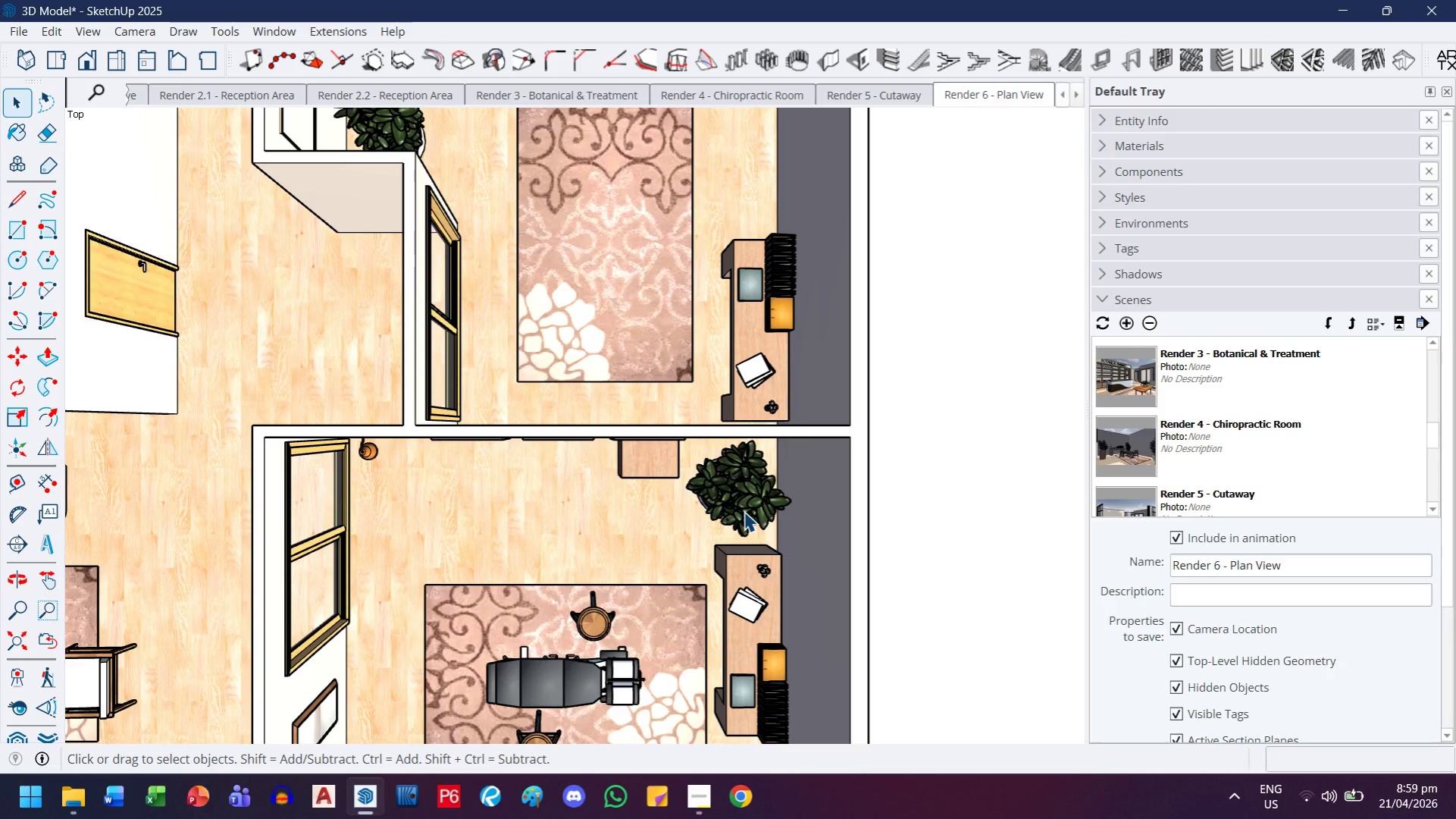 
key(M)
 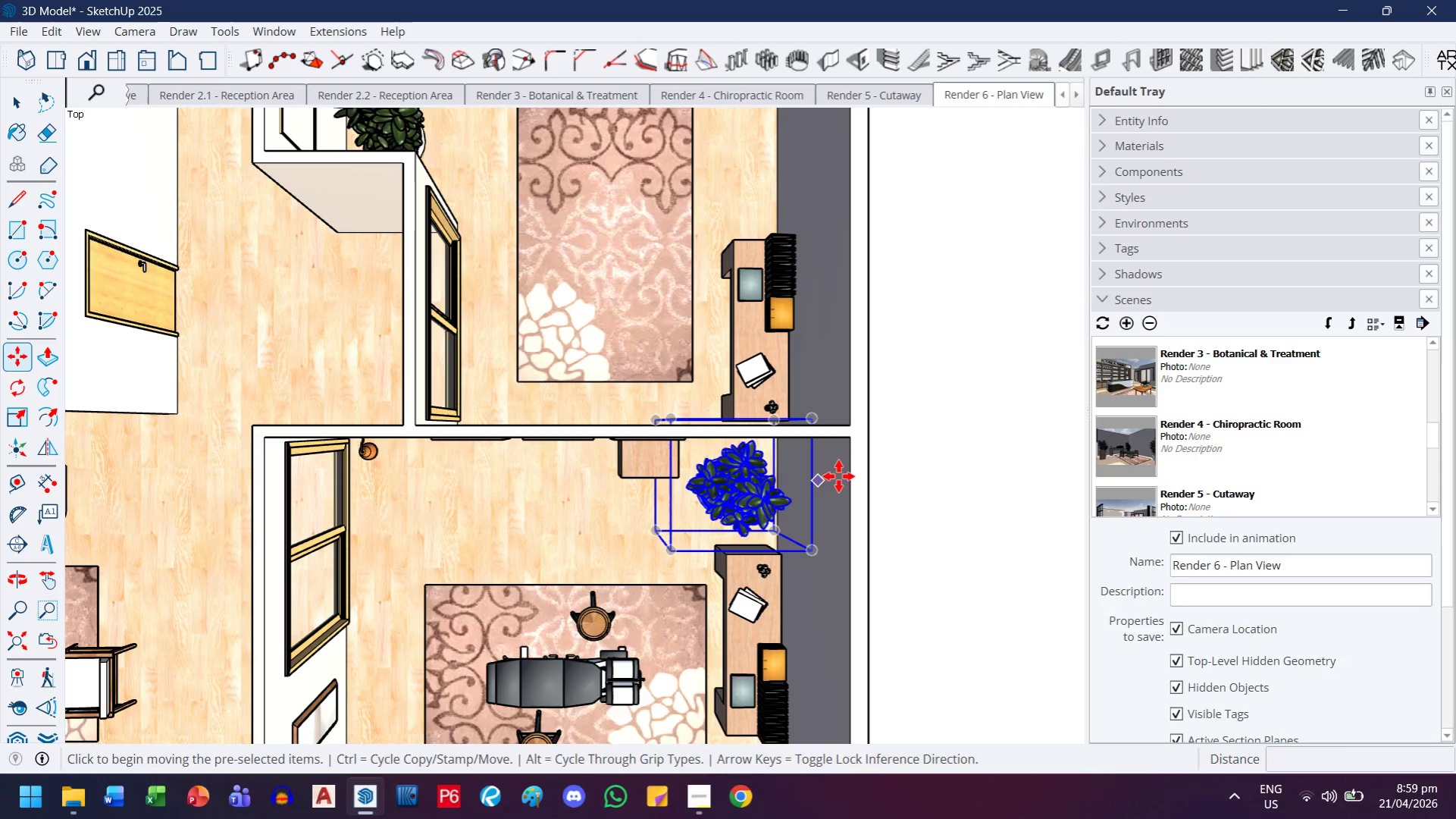 
key(Control+ControlLeft)
 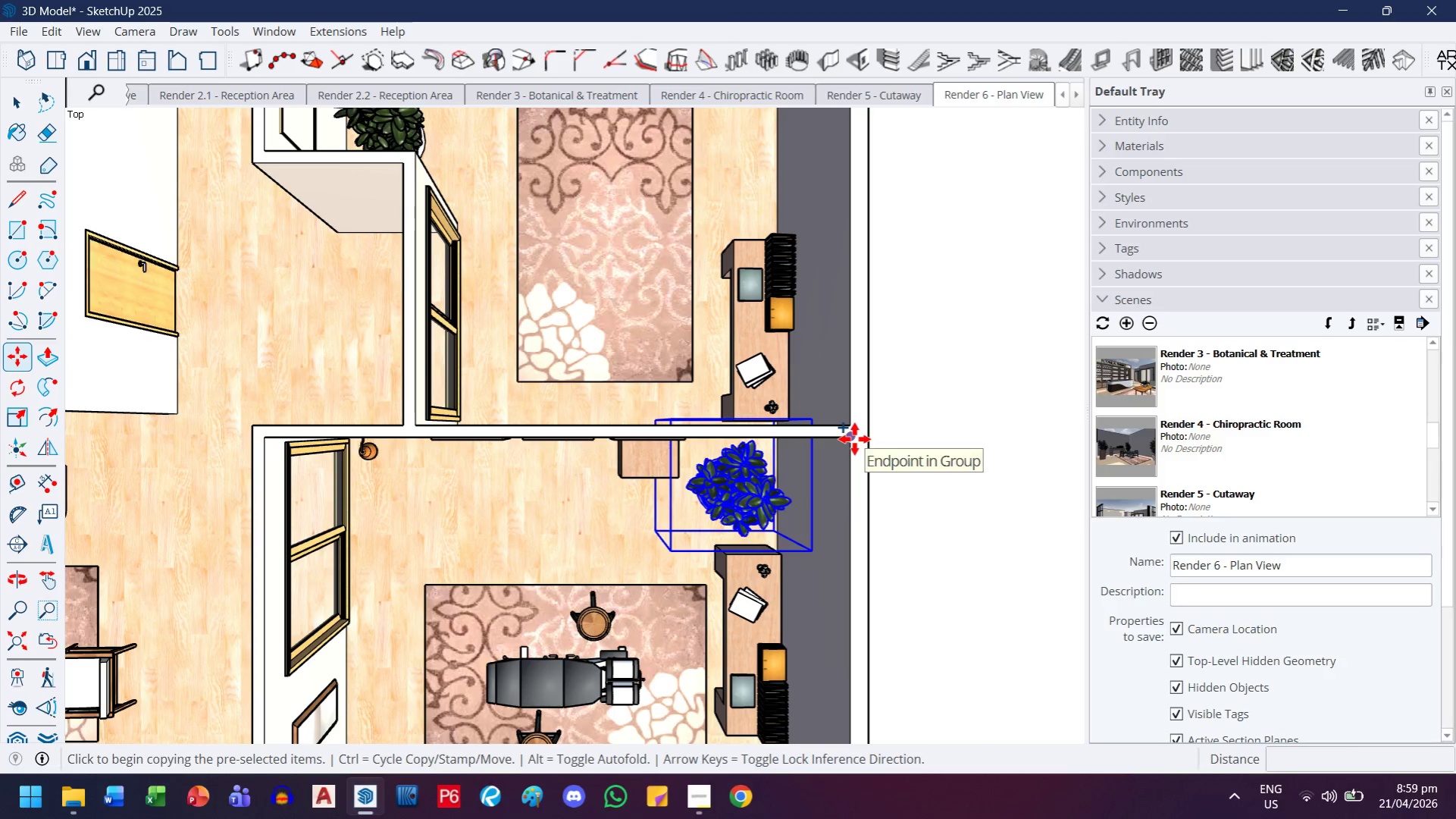 
left_click([854, 439])
 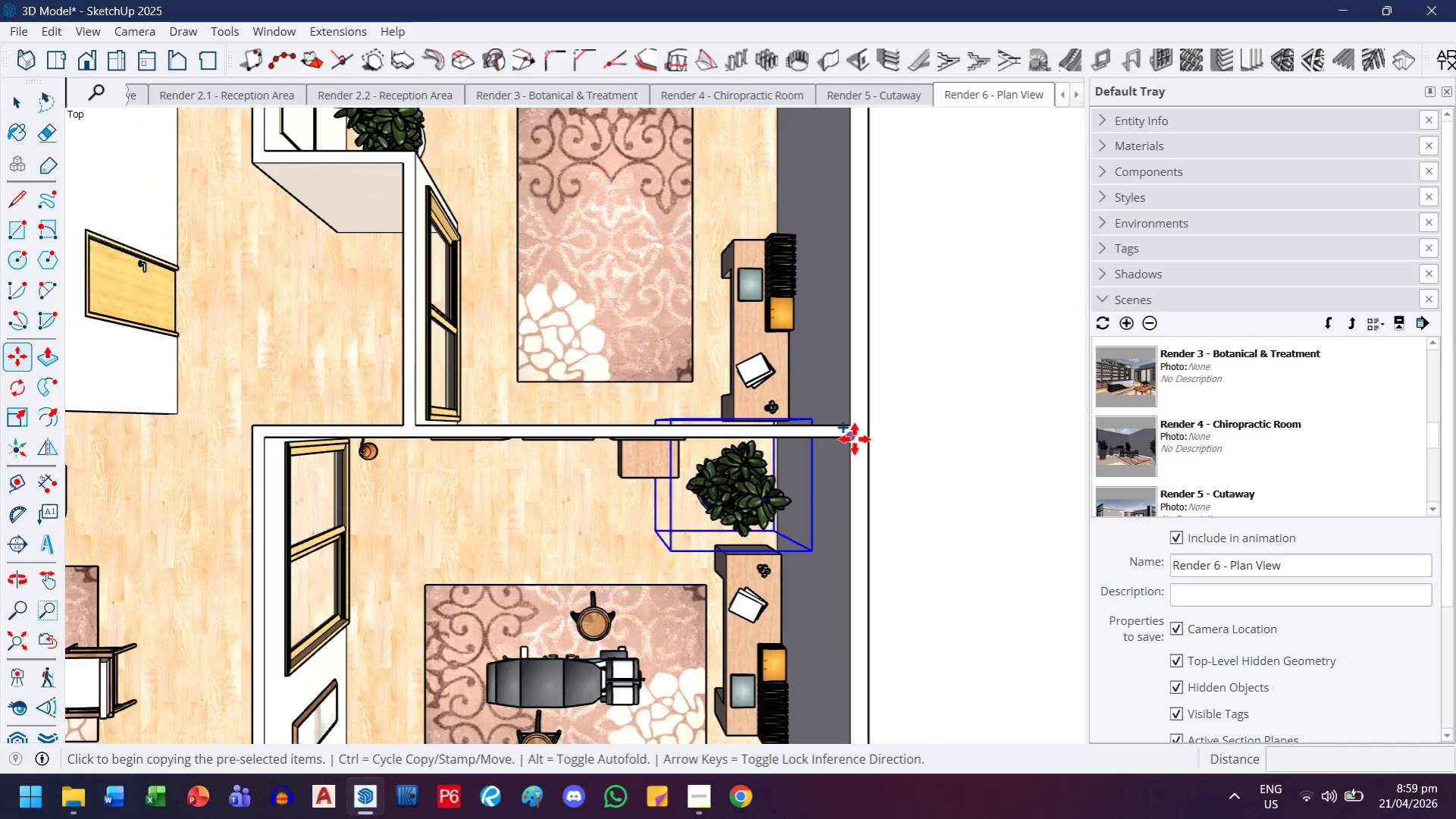 
key(H)
 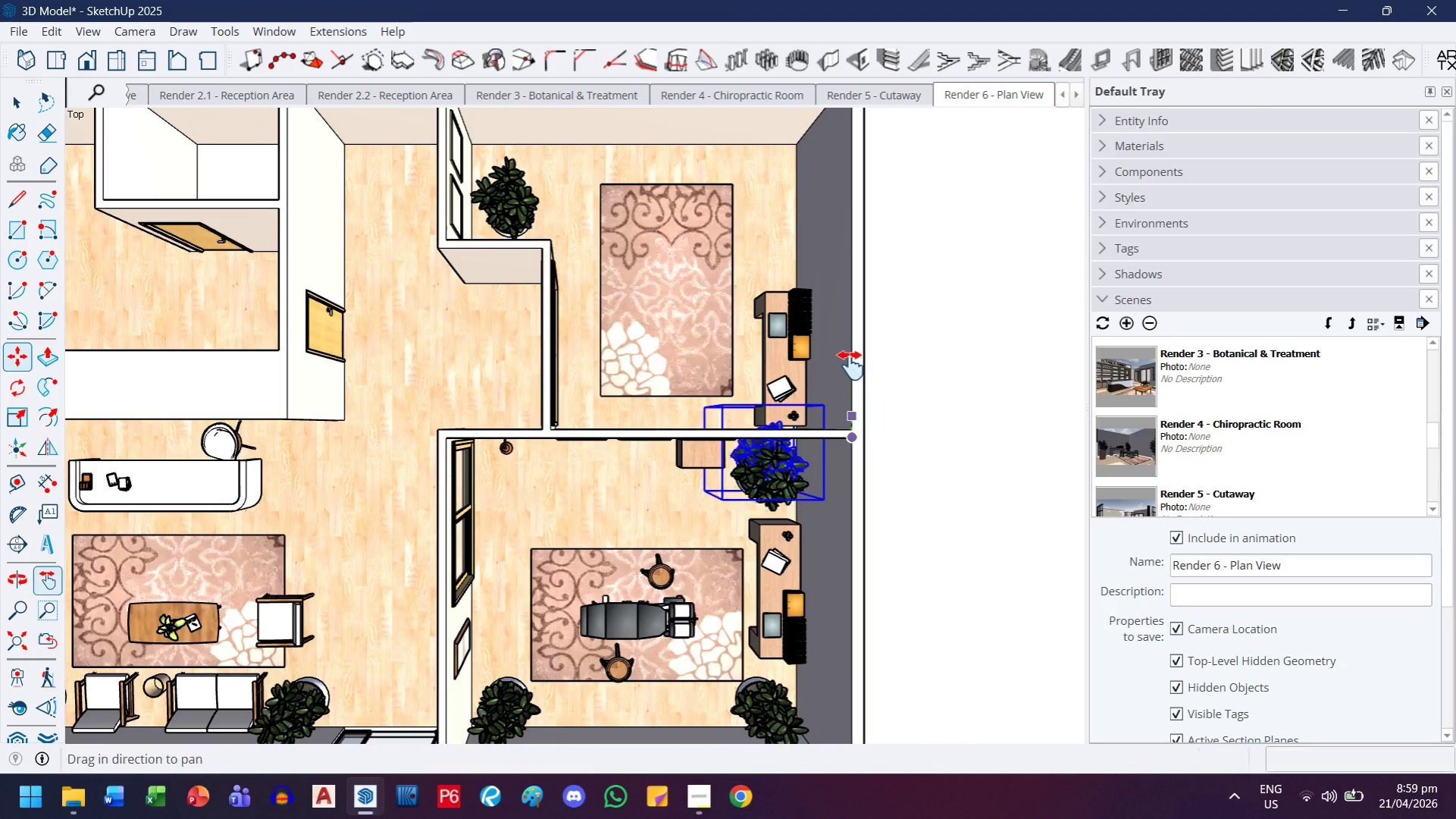 
left_click_drag(start_coordinate=[850, 366], to_coordinate=[779, 607])
 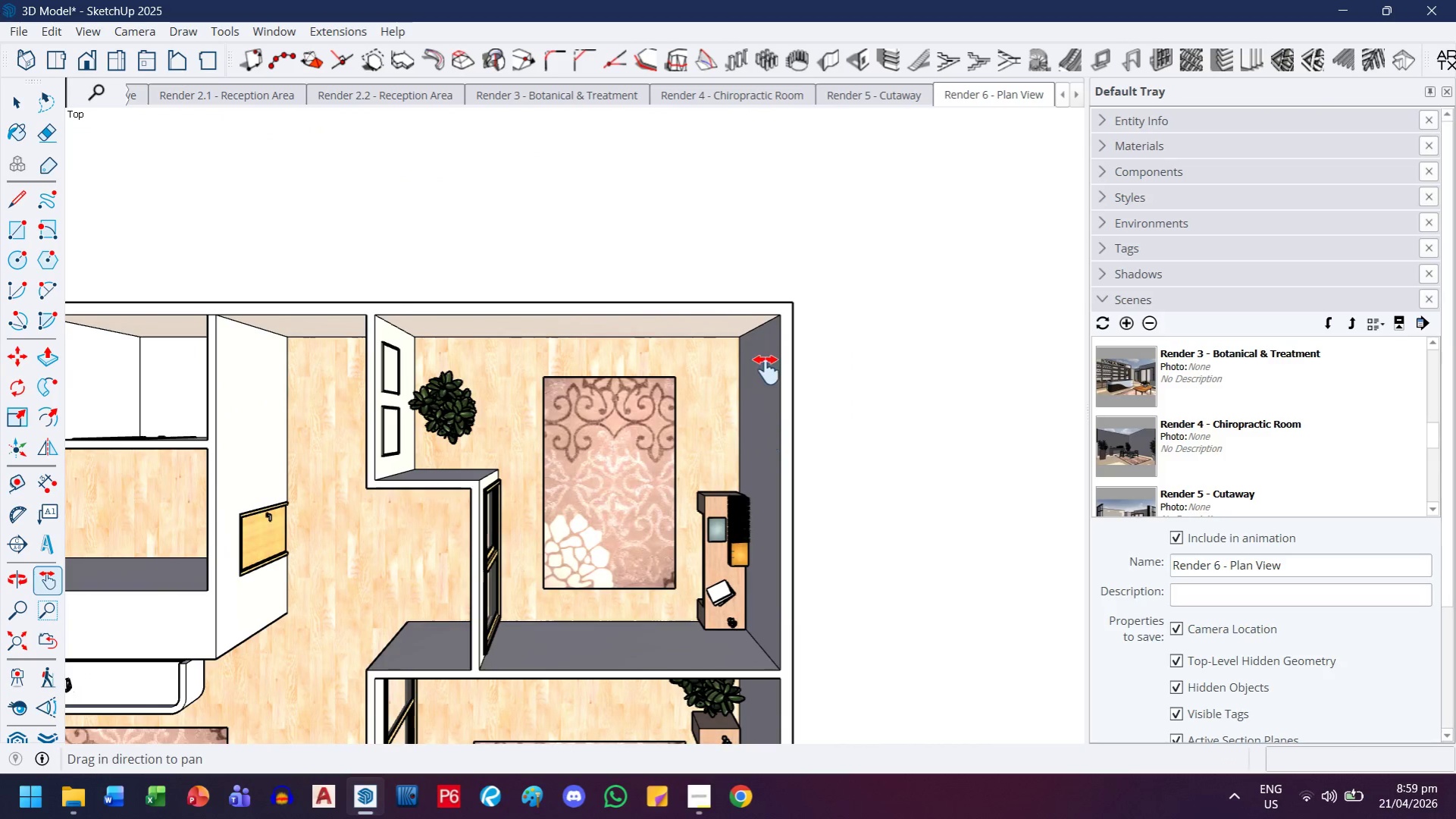 
scroll: coordinate [854, 439], scroll_direction: down, amount: 4.0
 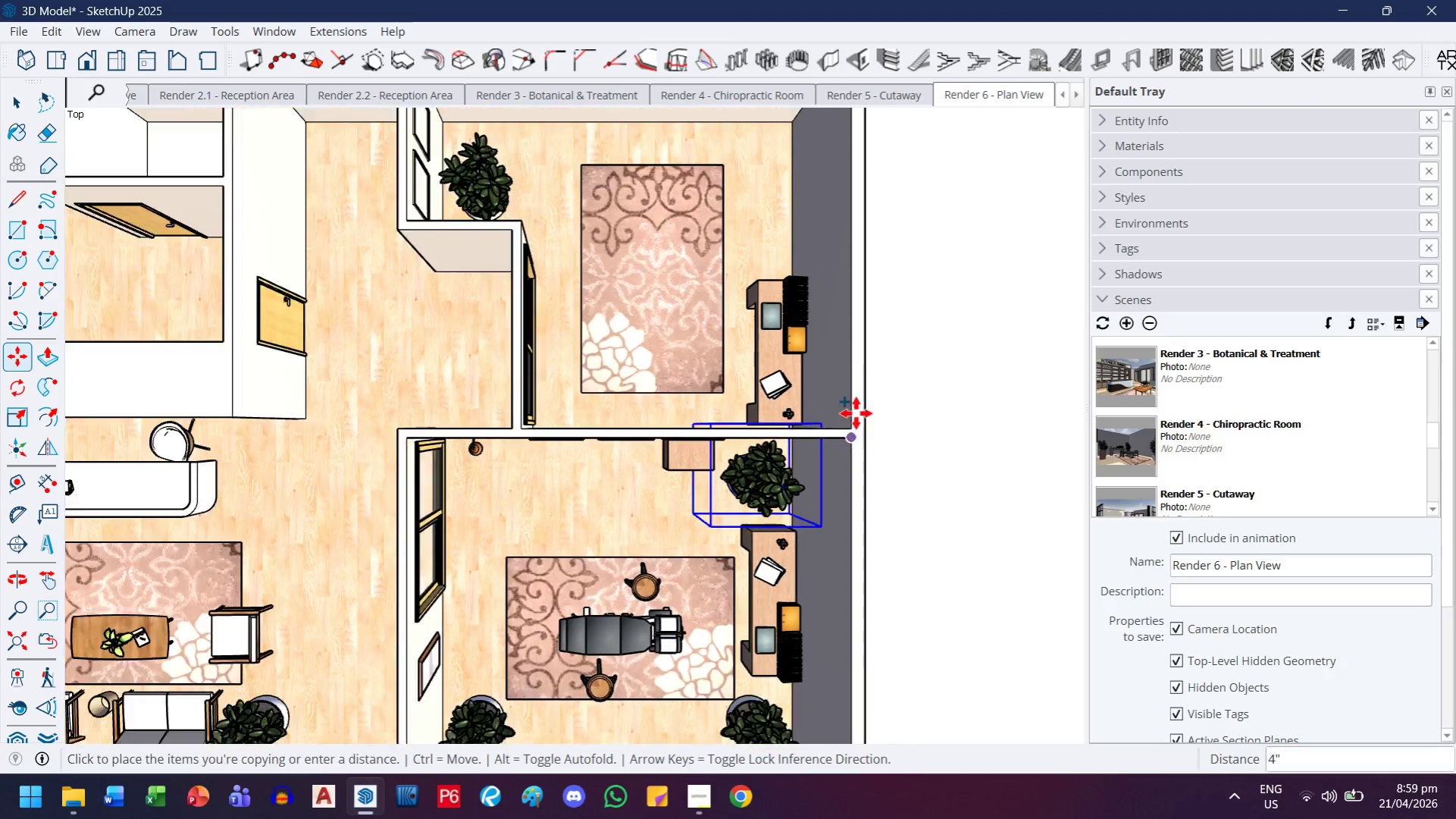 
key(Escape)
 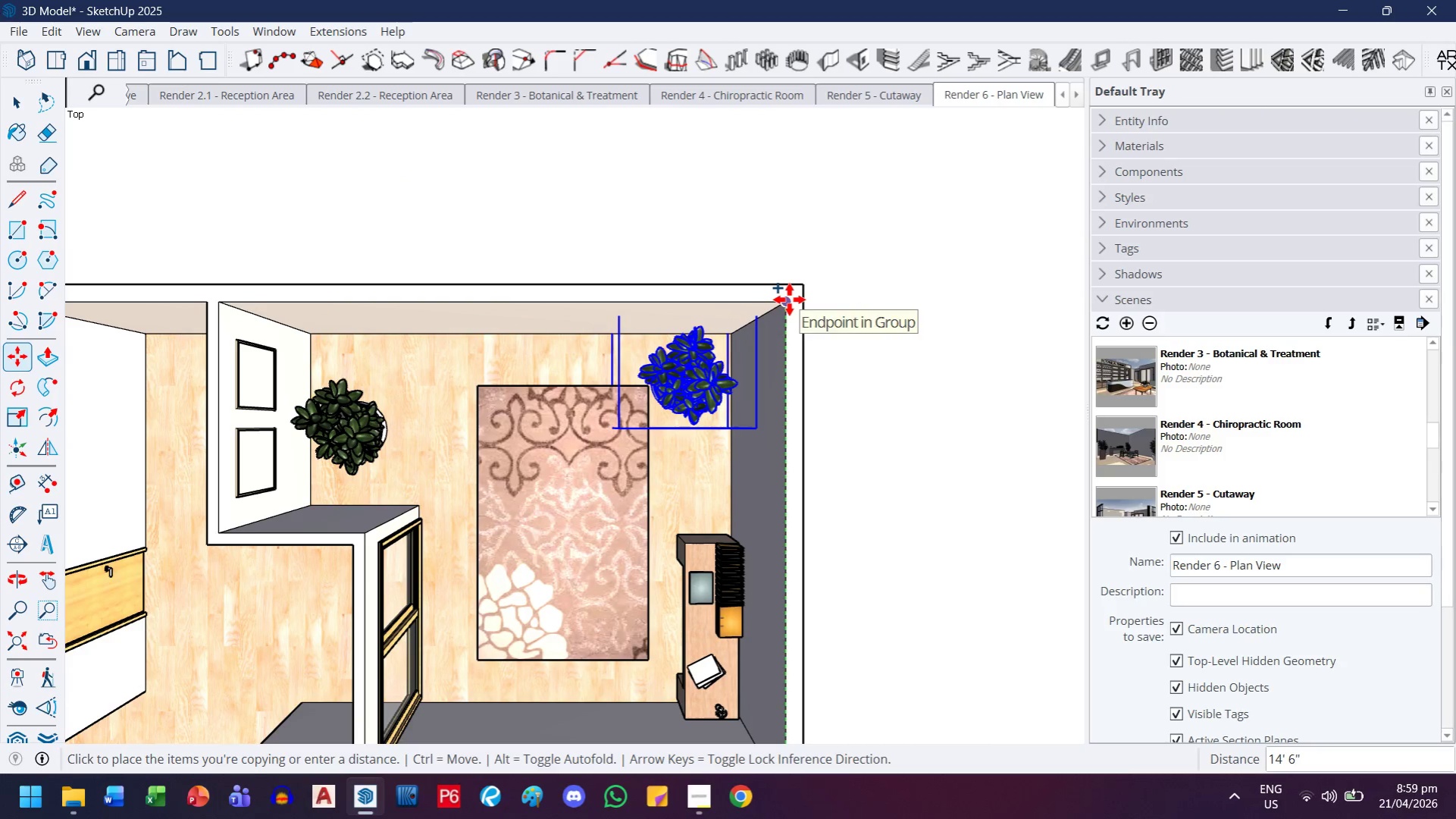 
scroll: coordinate [766, 334], scroll_direction: up, amount: 3.0
 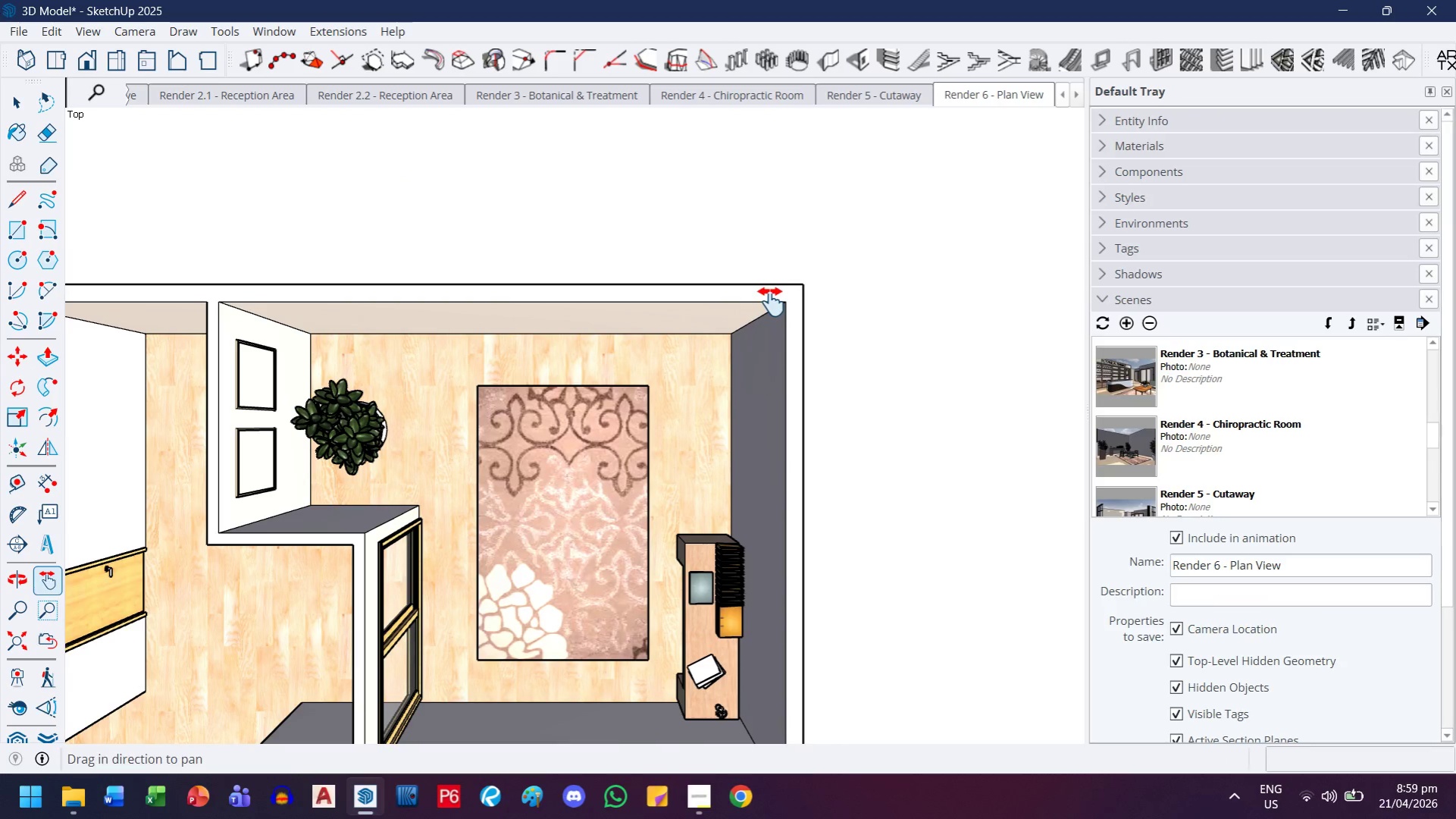 
left_click([789, 300])
 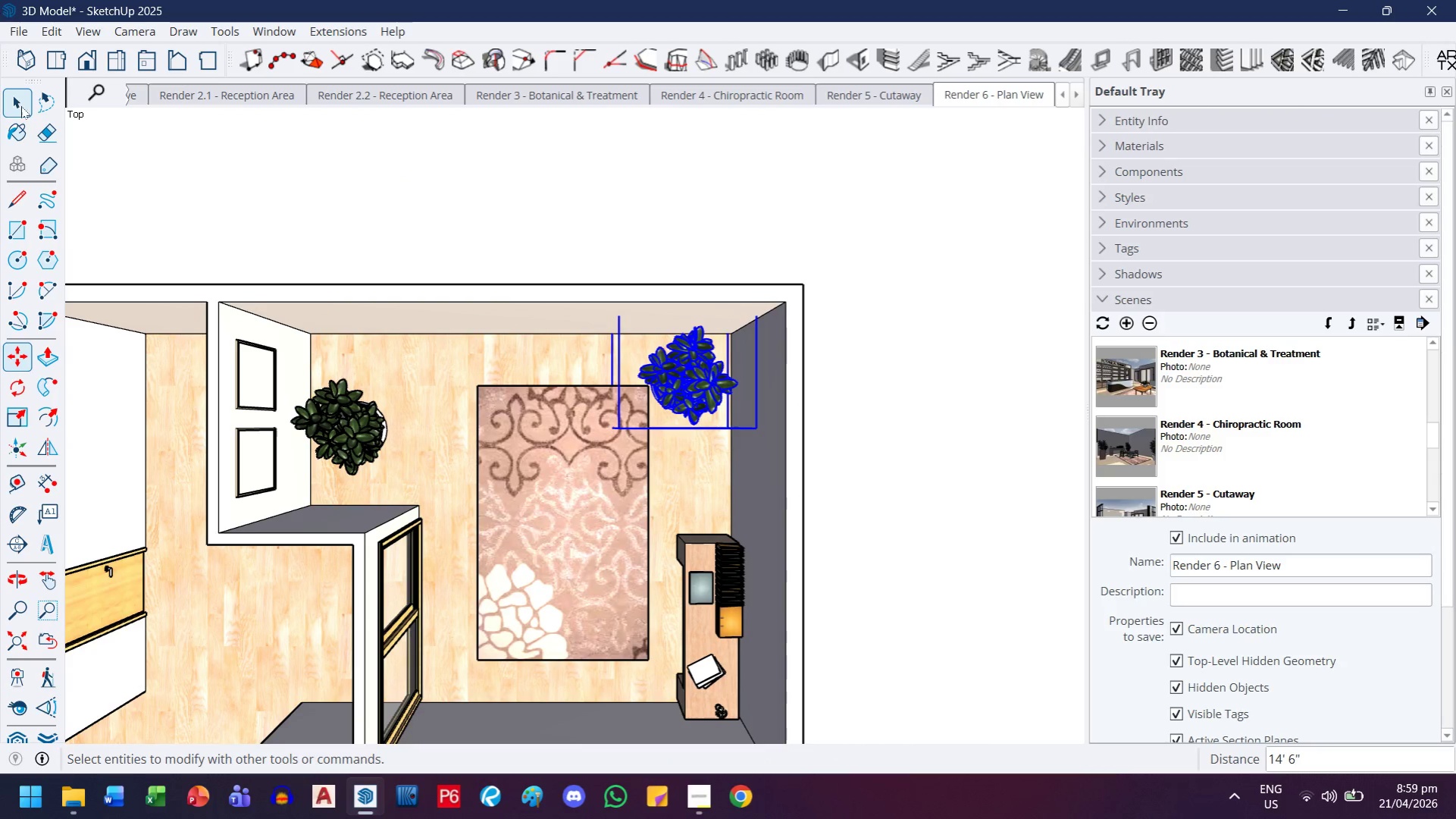 
double_click([374, 160])
 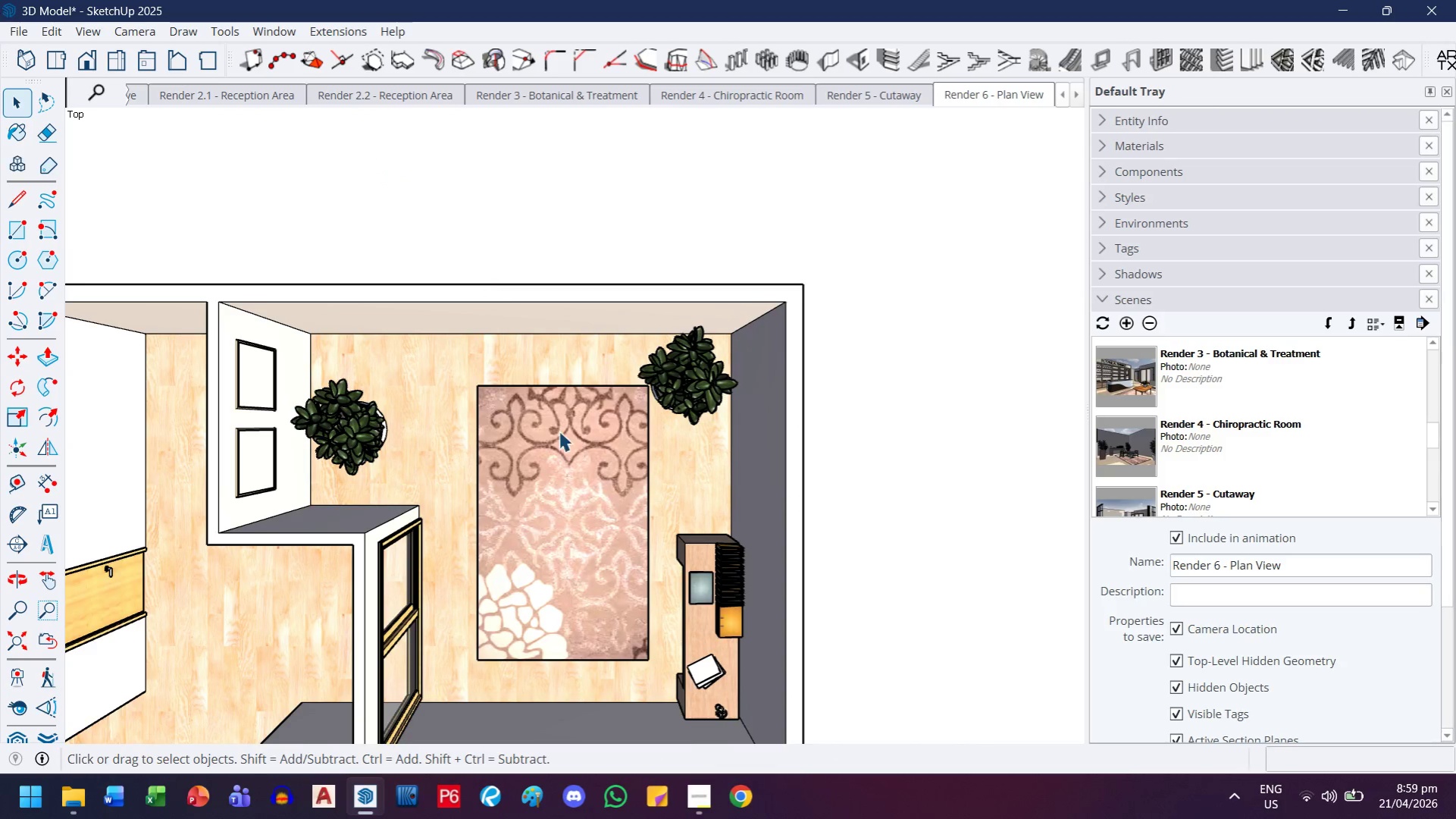 
left_click([609, 491])
 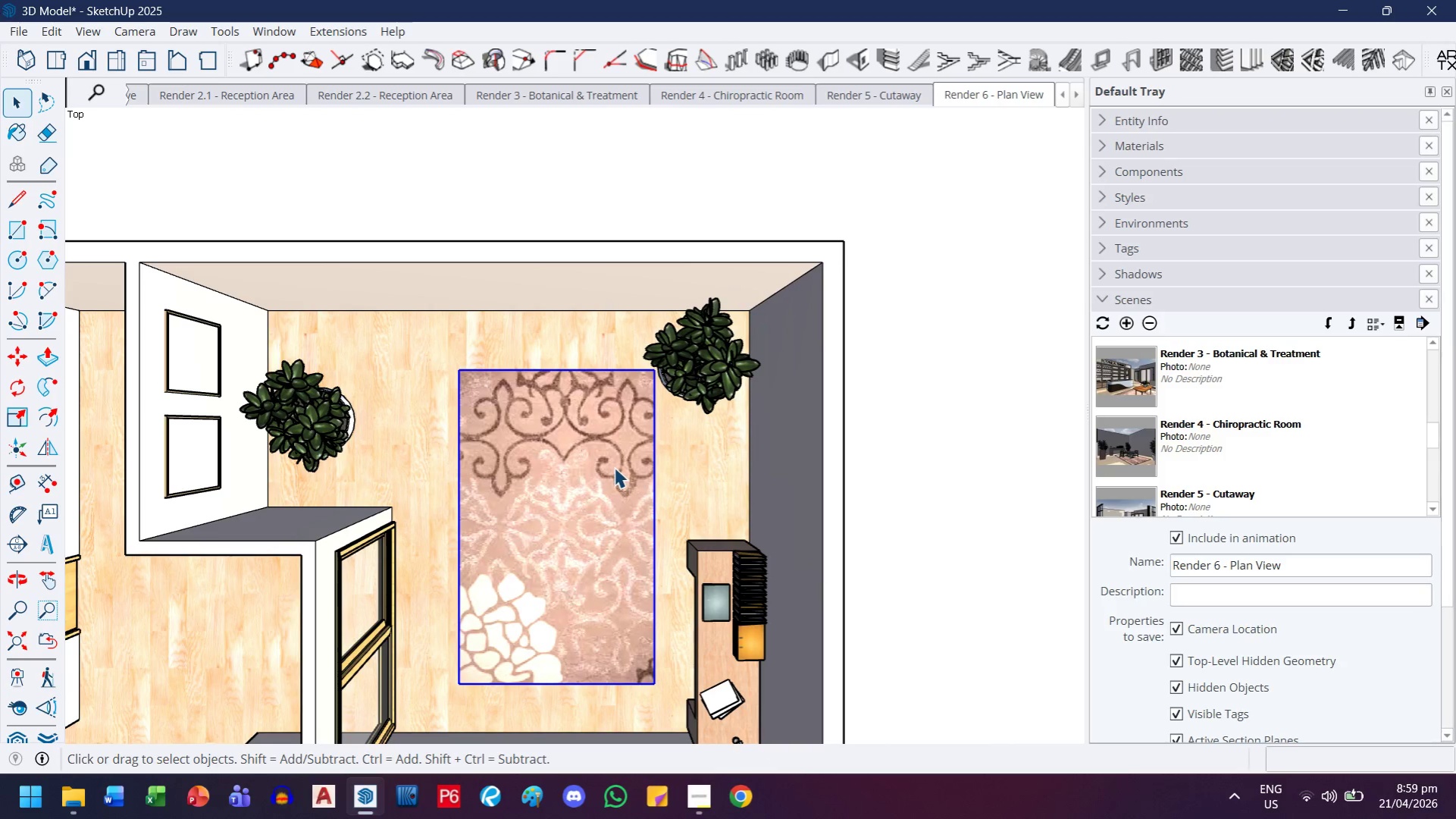 
scroll: coordinate [612, 487], scroll_direction: up, amount: 1.0
 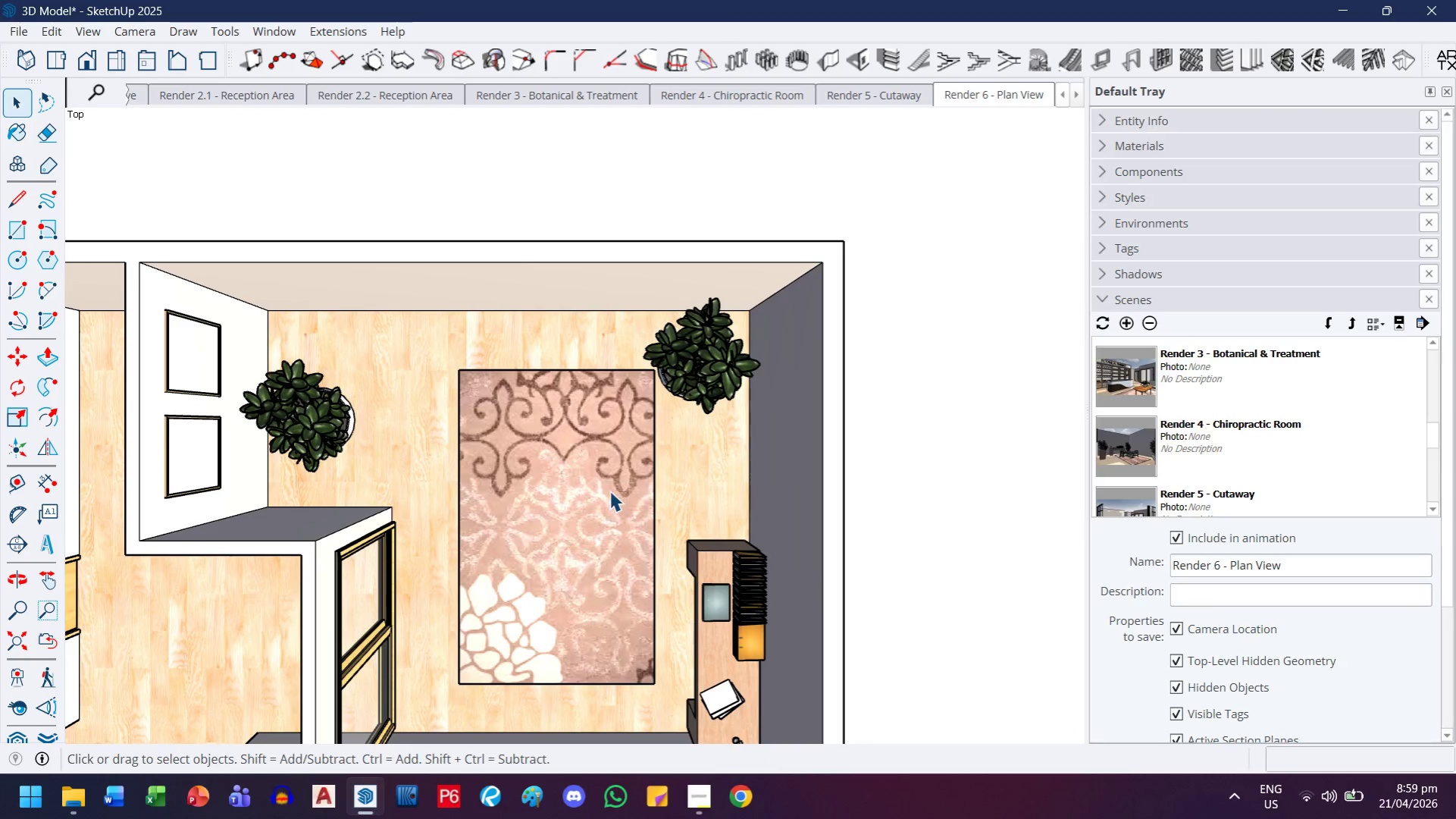 
key(M)
 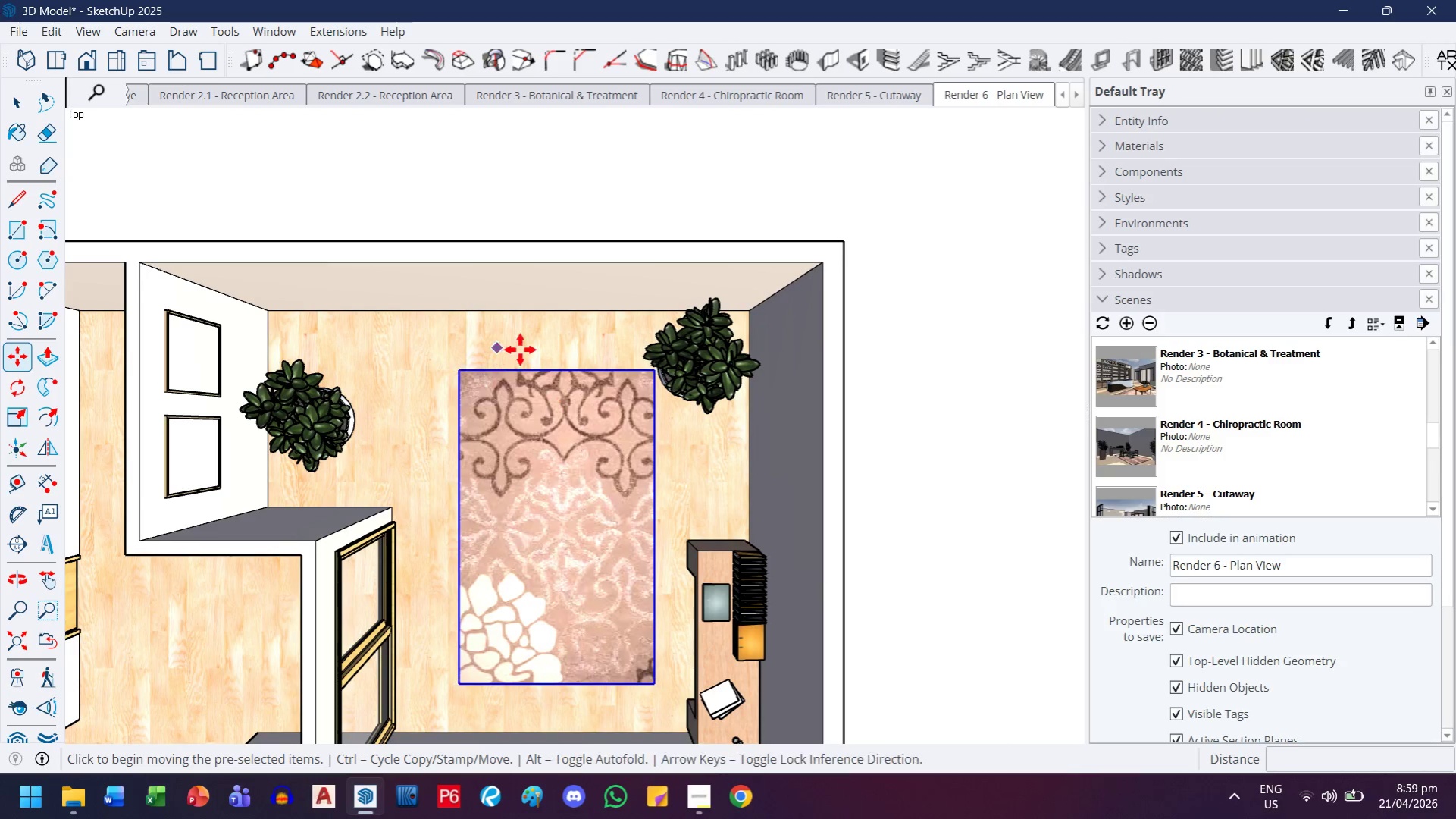 
left_click([553, 340])
 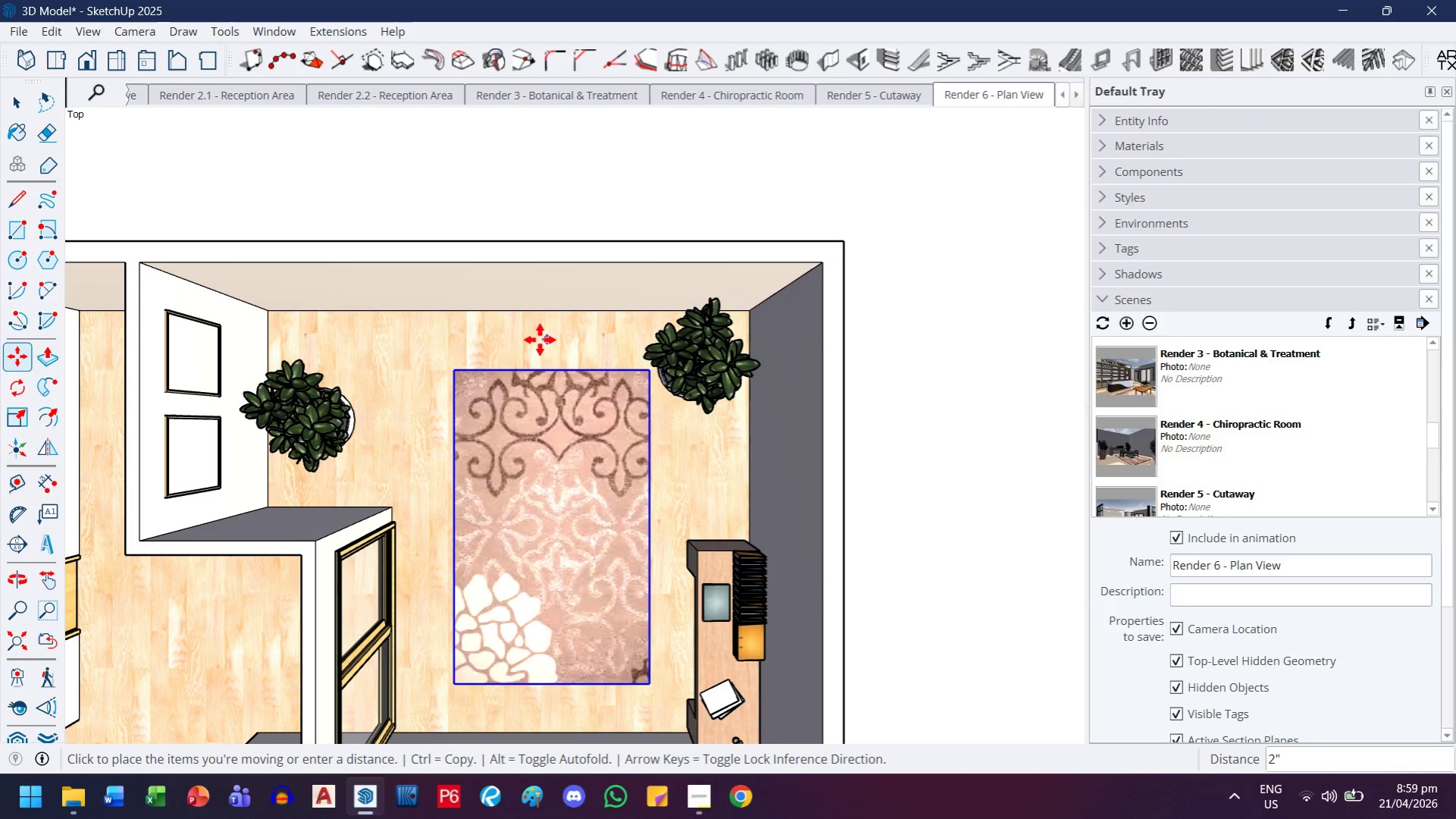 
left_click([540, 340])
 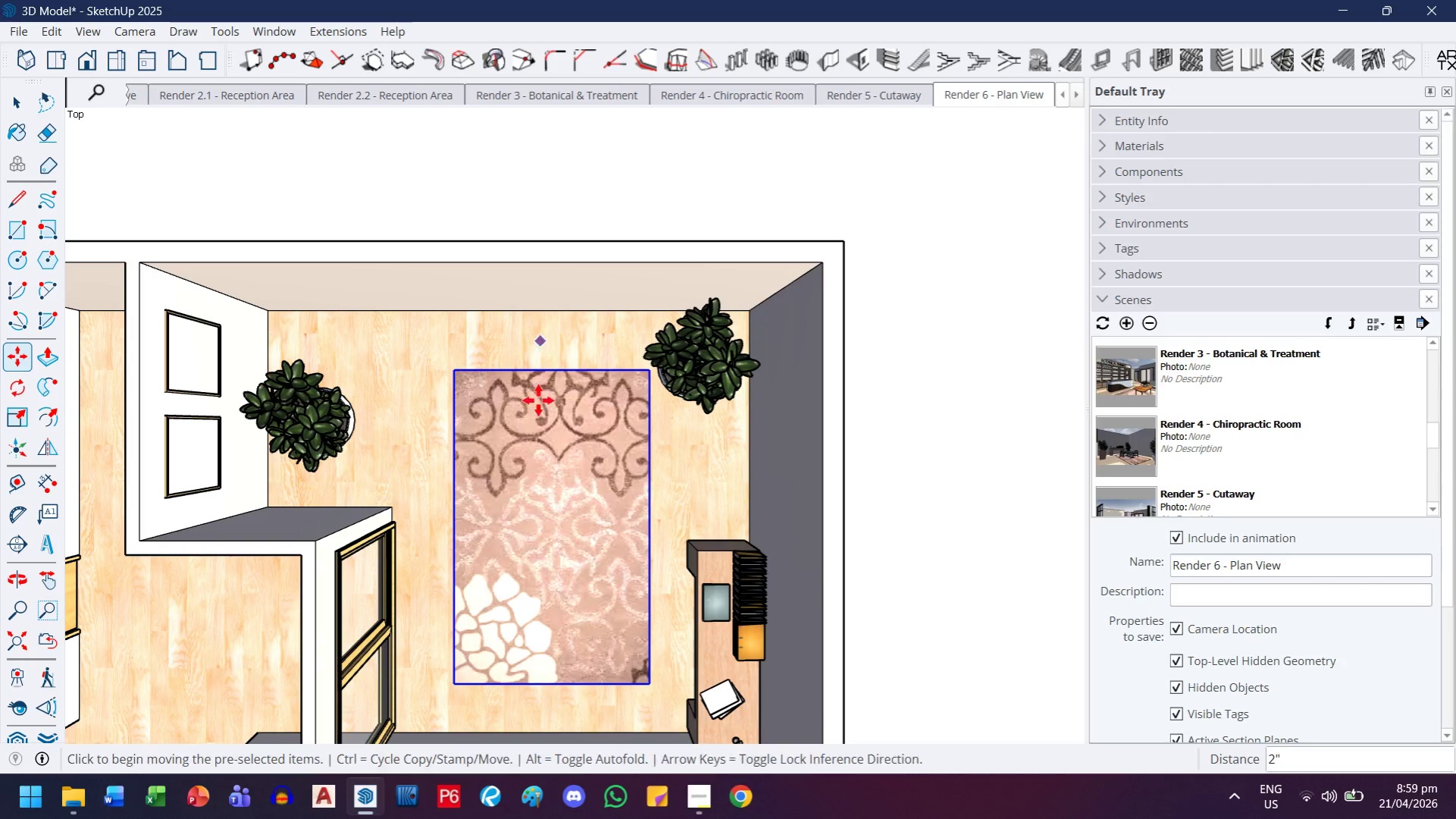 
scroll: coordinate [586, 465], scroll_direction: down, amount: 4.0
 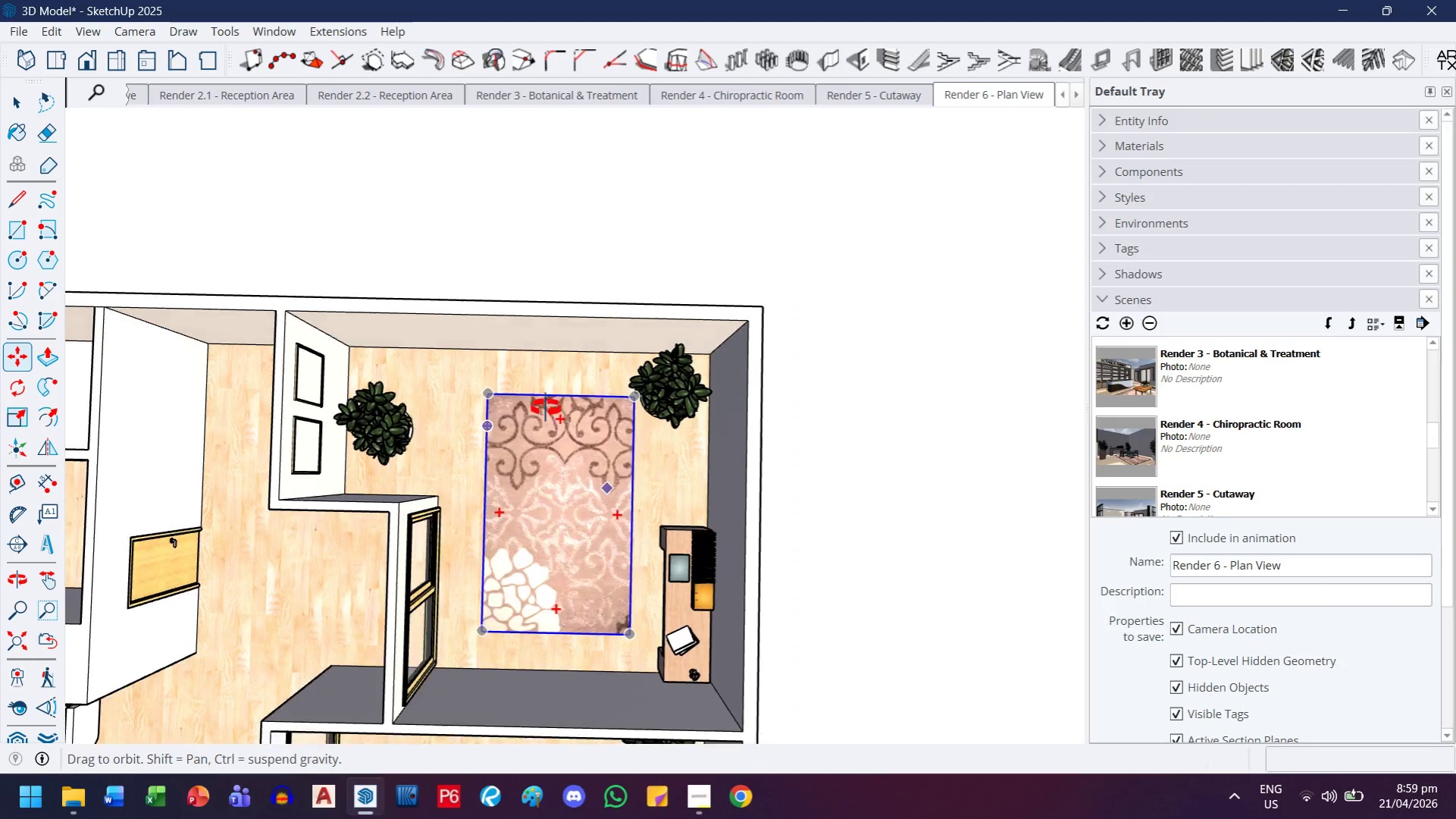 
key(H)
 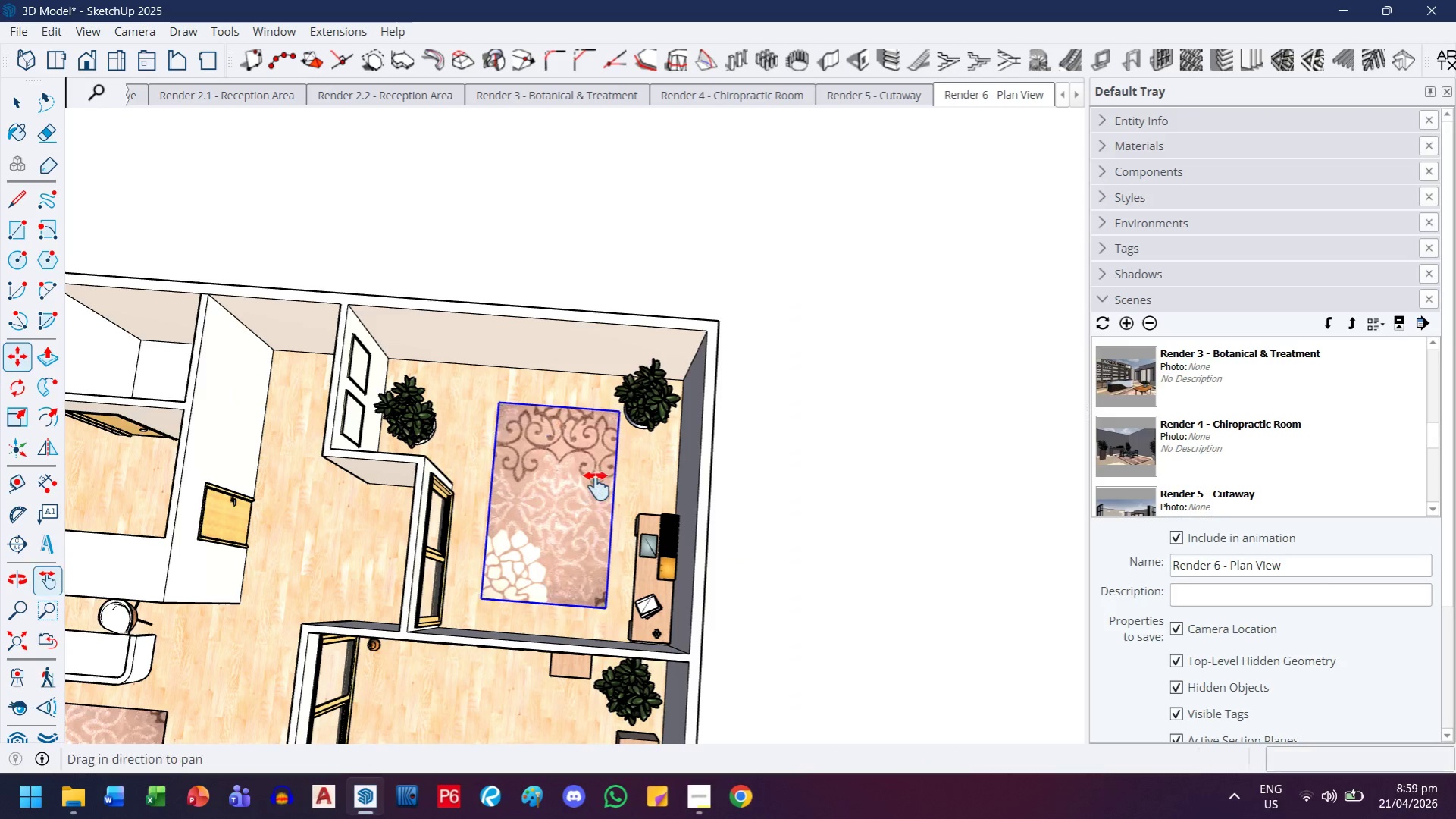 
left_click_drag(start_coordinate=[596, 494], to_coordinate=[599, 356])
 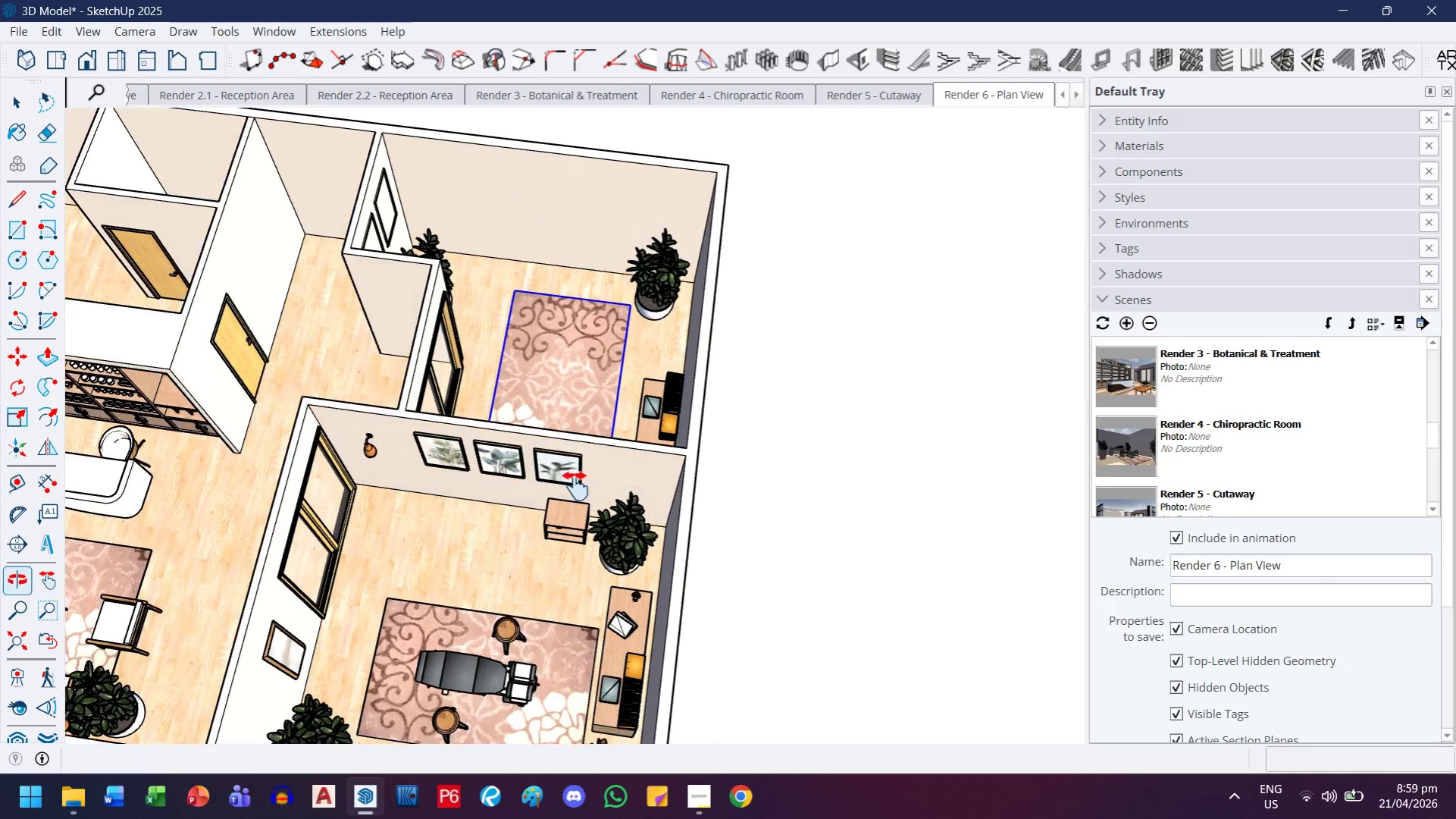 
scroll: coordinate [541, 425], scroll_direction: down, amount: 2.0
 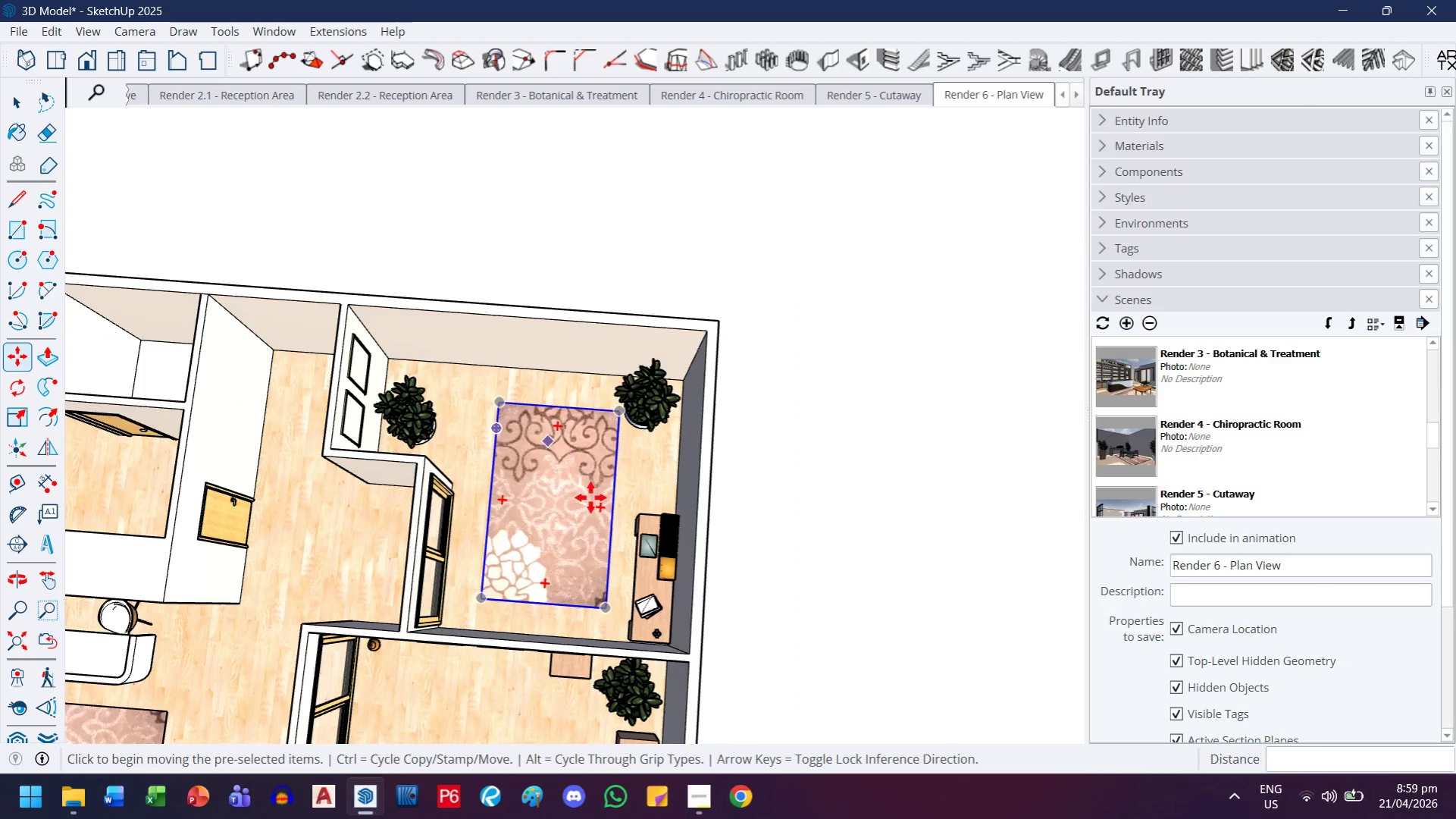 
scroll: coordinate [559, 598], scroll_direction: up, amount: 4.0
 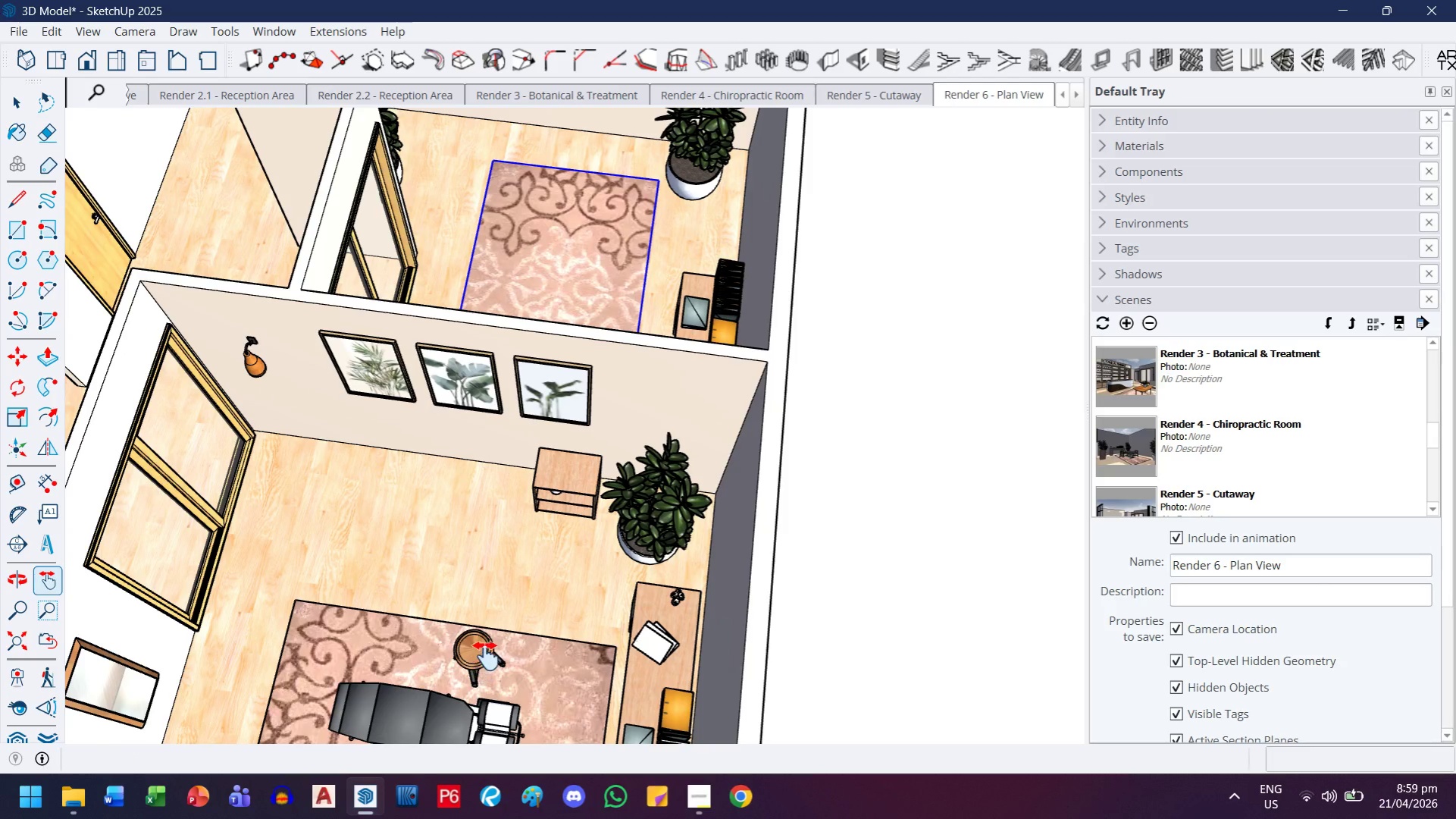 
left_click_drag(start_coordinate=[493, 632], to_coordinate=[518, 521])
 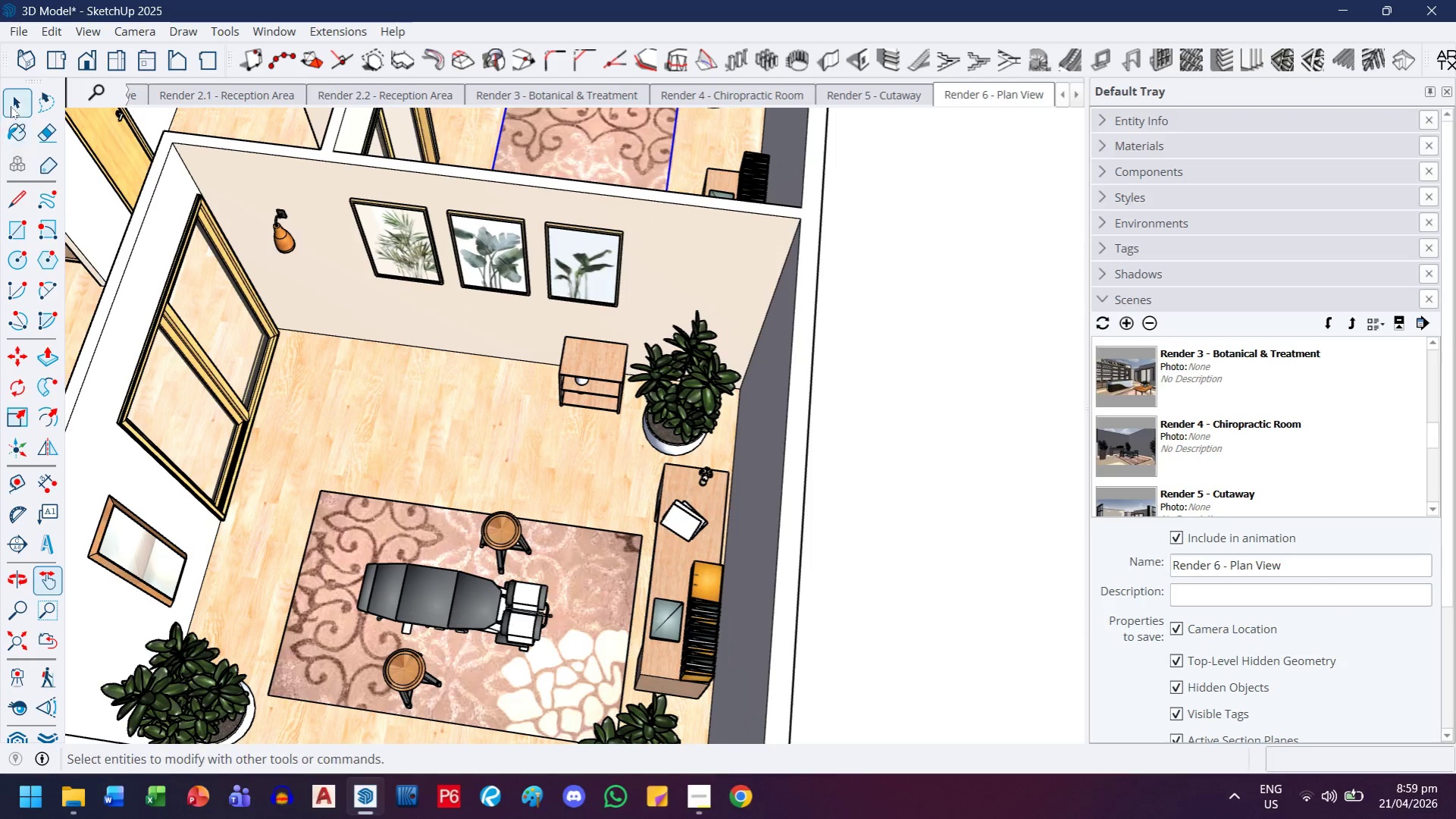 
left_click([14, 98])
 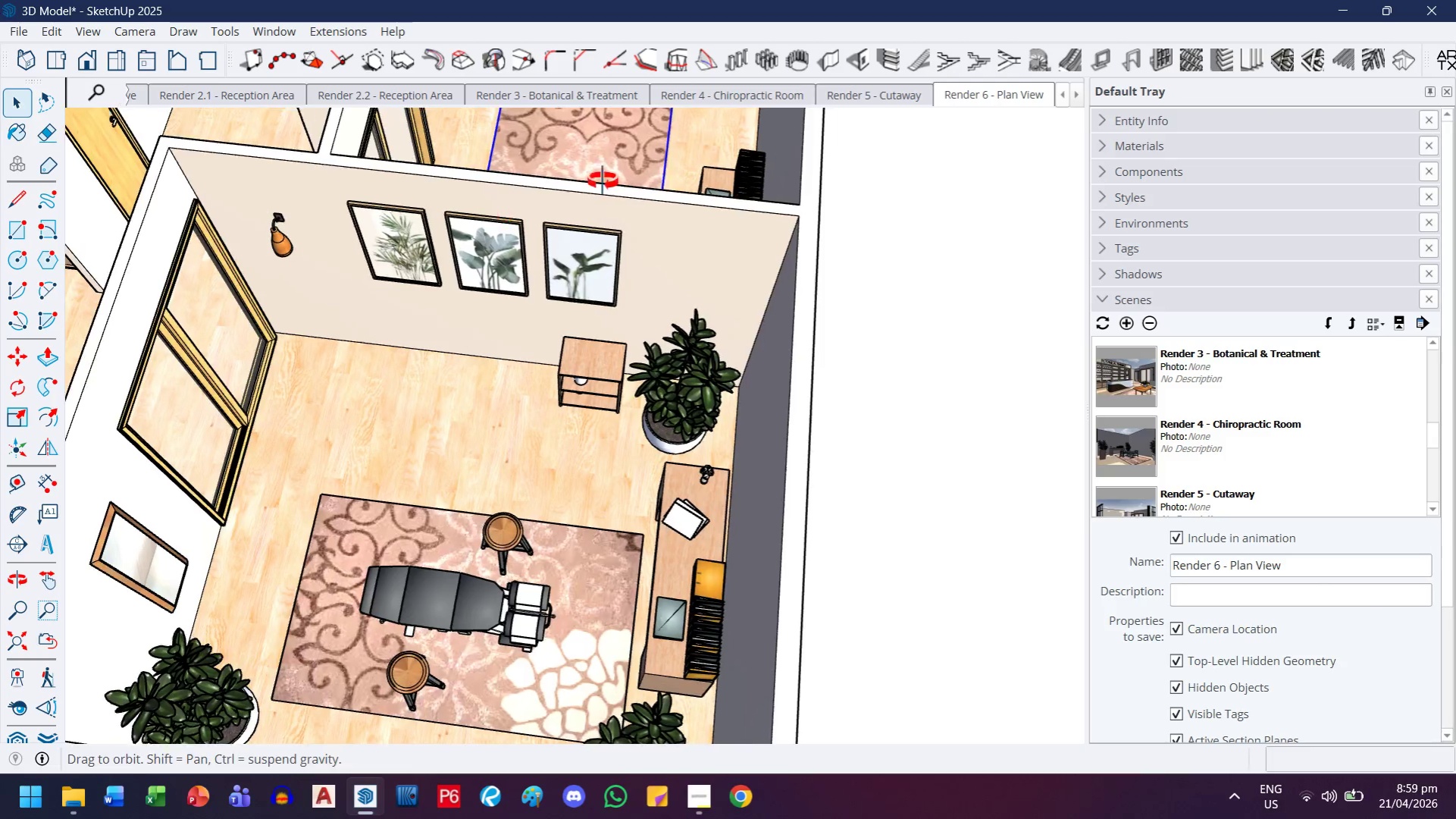 
scroll: coordinate [624, 299], scroll_direction: up, amount: 4.0
 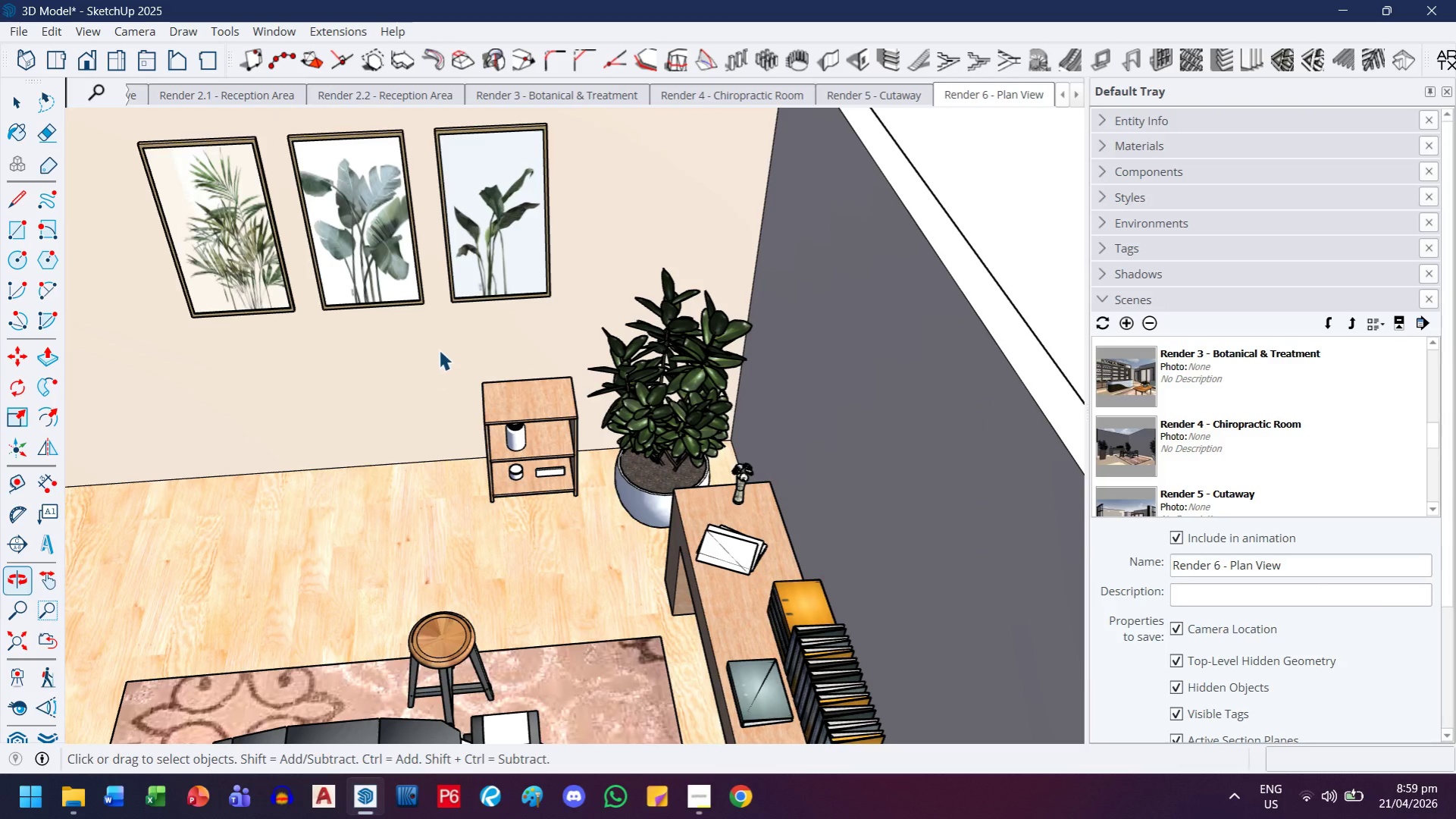 
left_click_drag(start_coordinate=[427, 336], to_coordinate=[606, 532])
 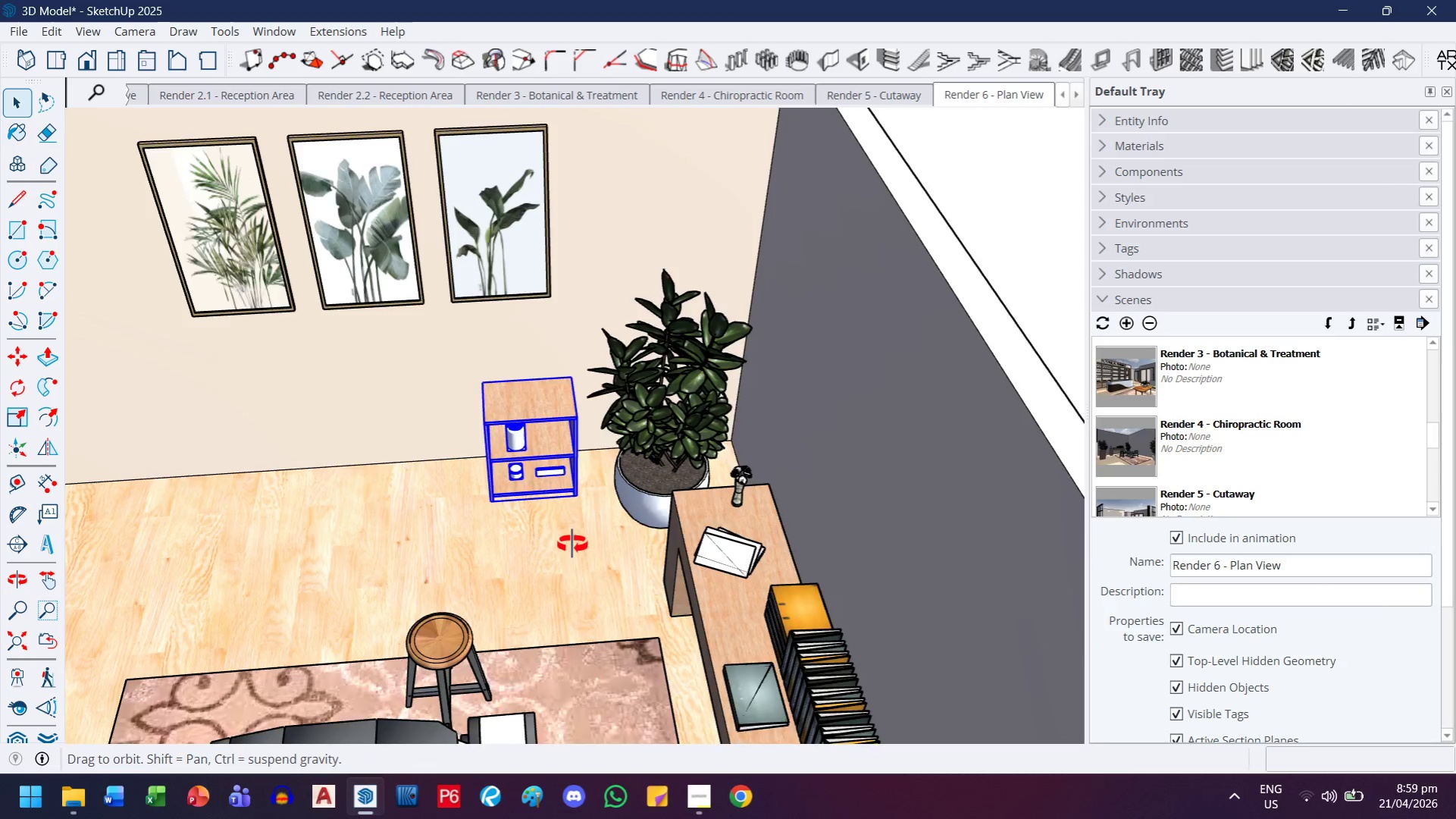 
key(M)
 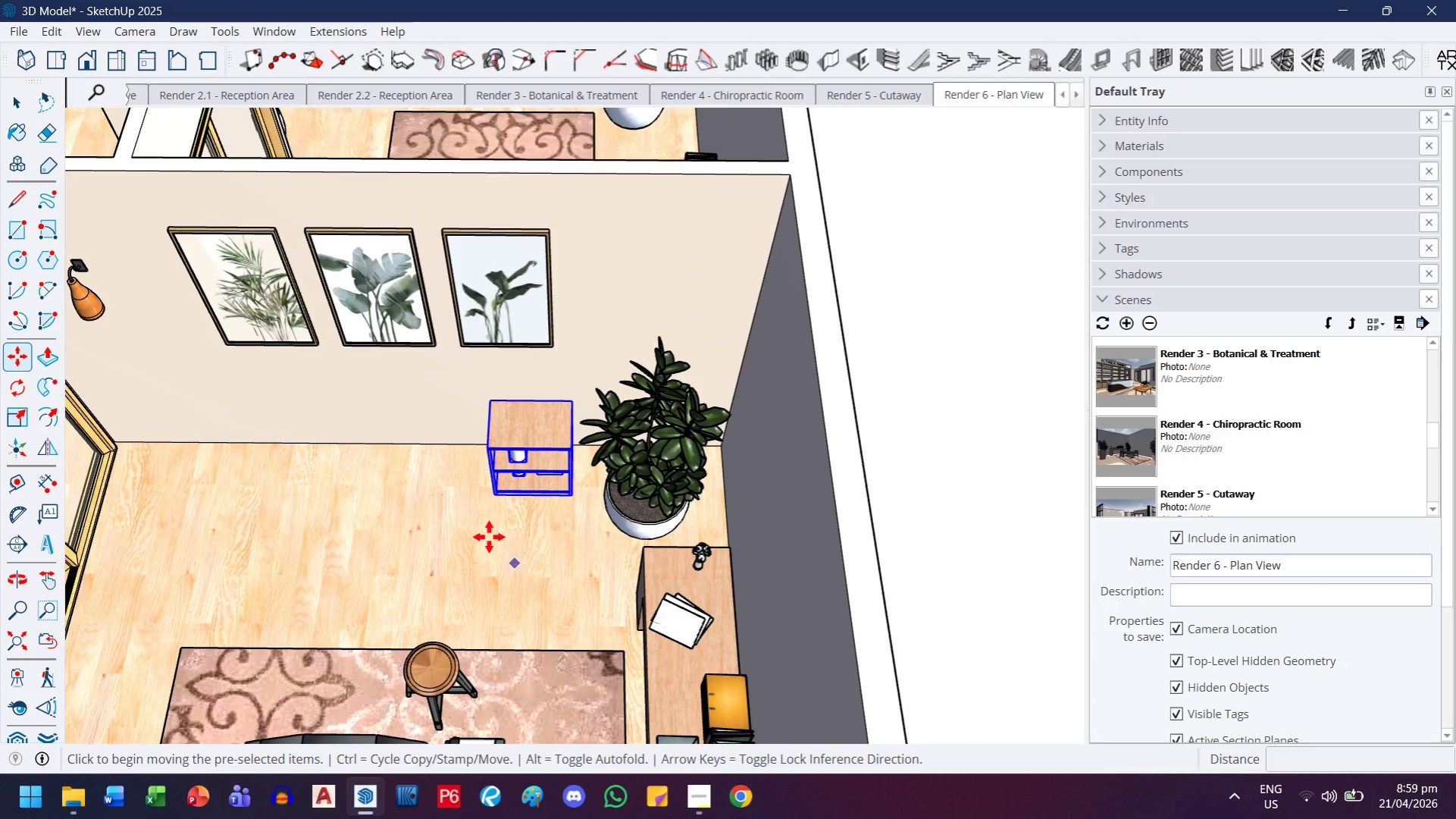 
scroll: coordinate [559, 582], scroll_direction: down, amount: 1.0
 